 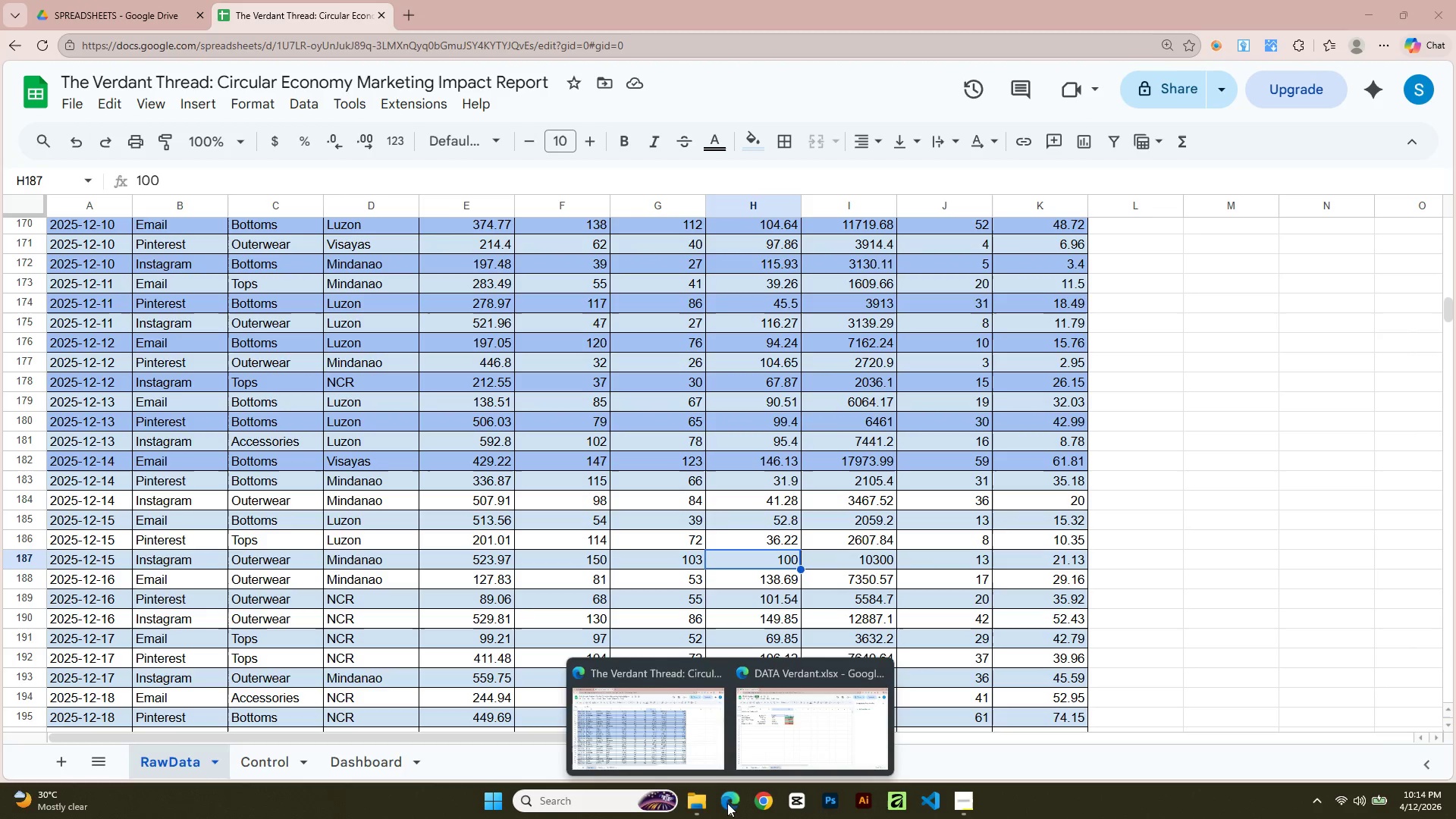 
left_click([873, 674])
 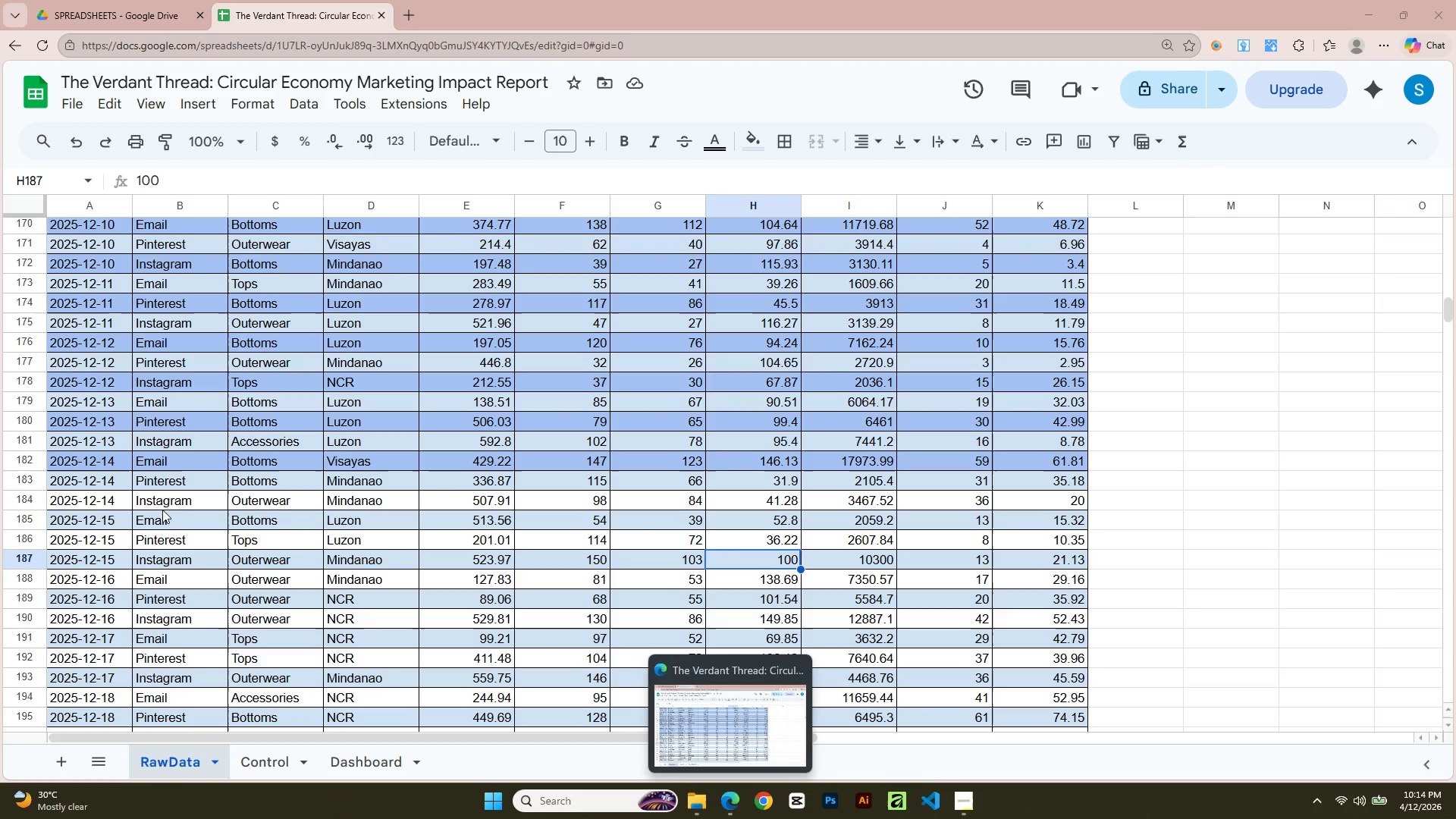 
left_click([77, 498])
 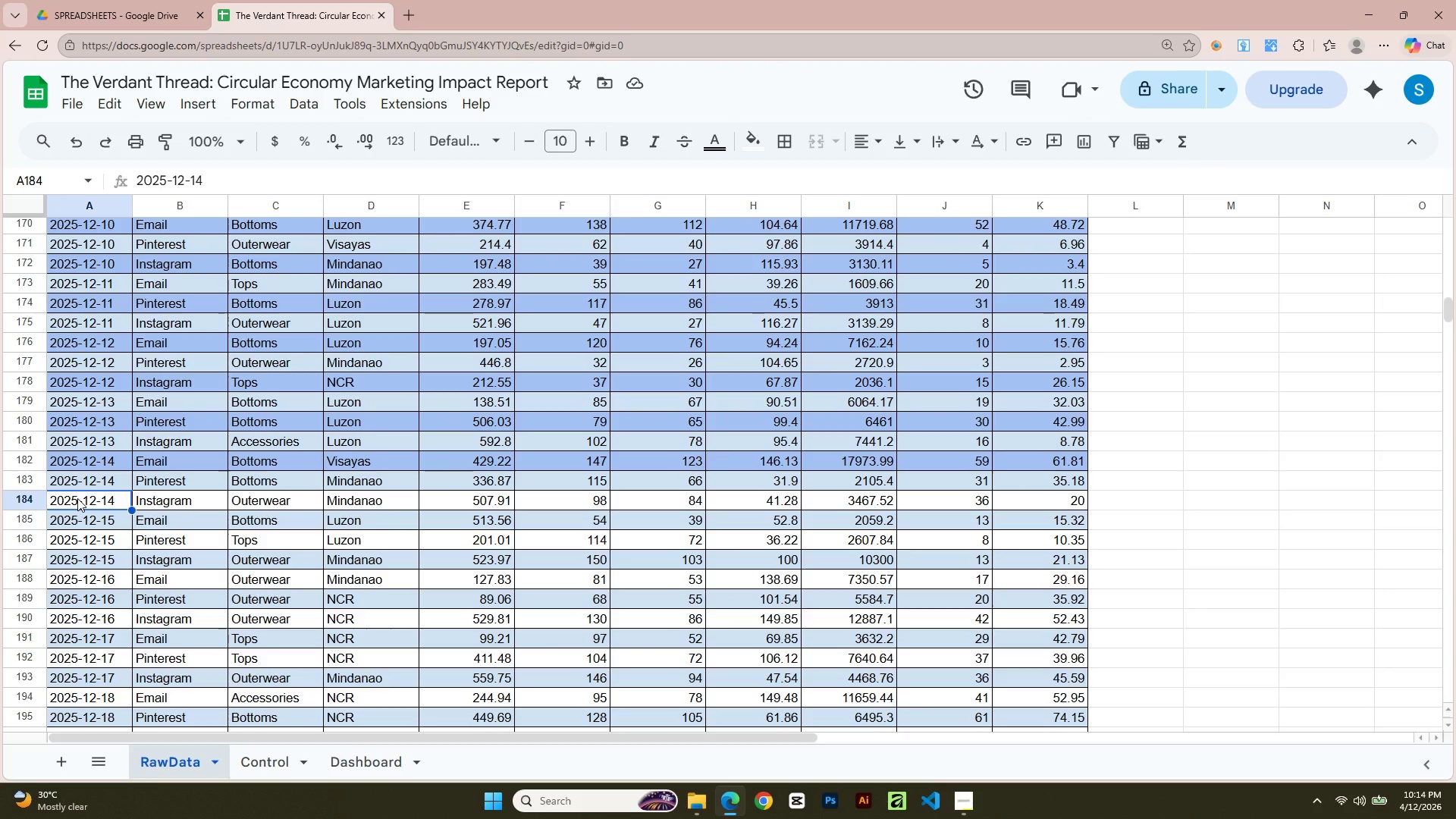 
key(Shift+ShiftLeft)
 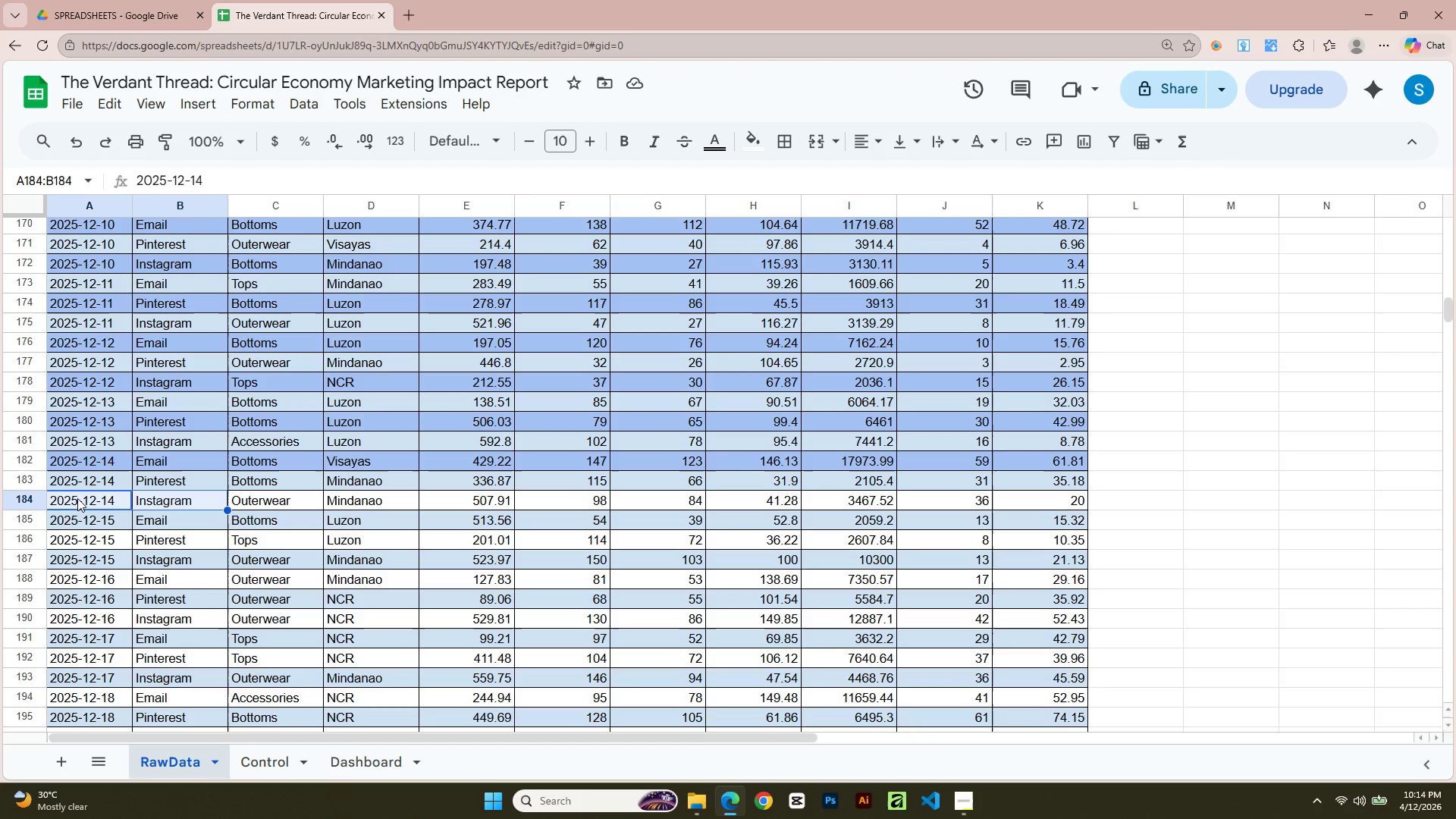 
key(Shift+ArrowRight)
 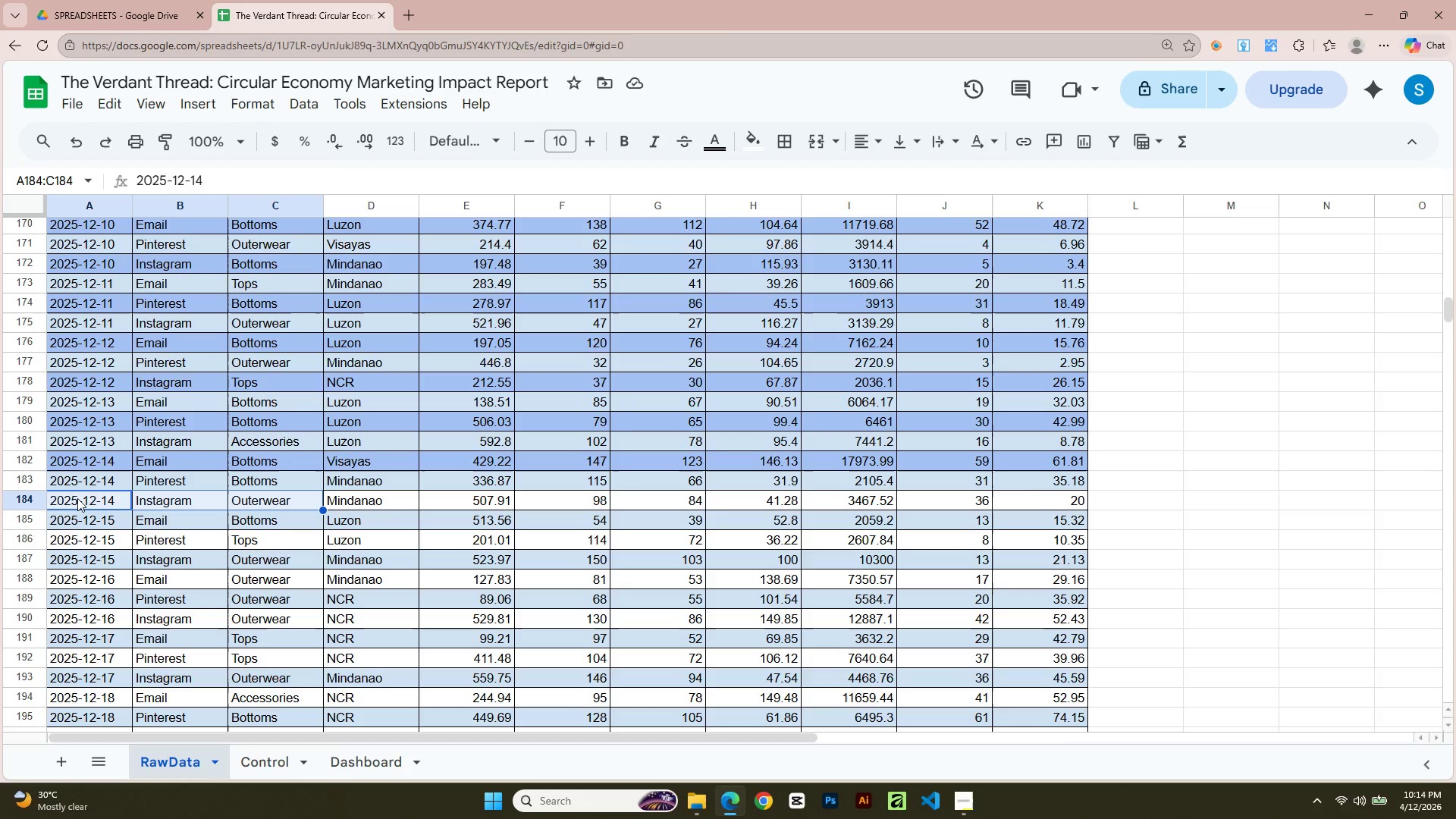 
key(Shift+ArrowRight)
 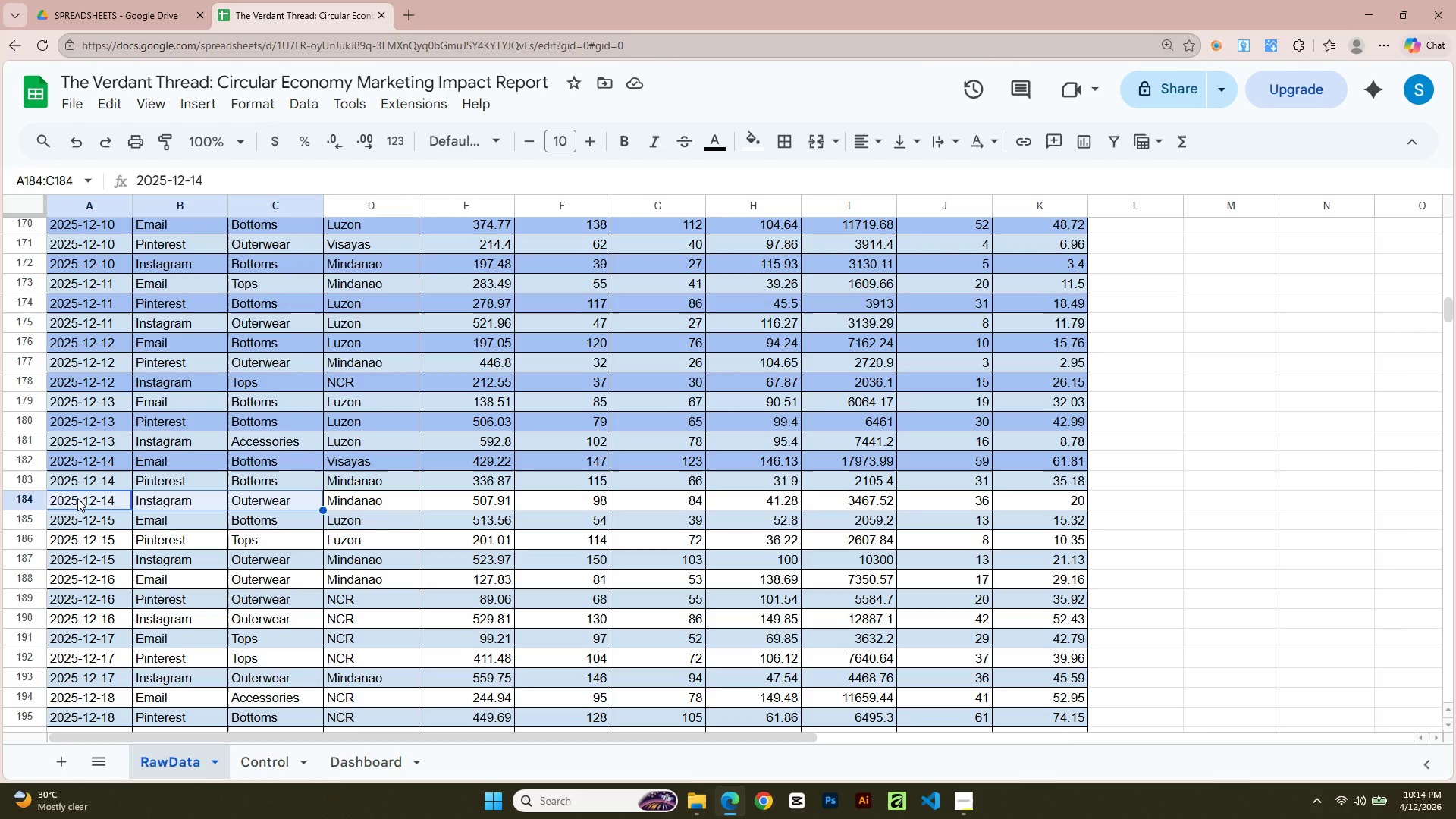 
key(Shift+ArrowRight)
 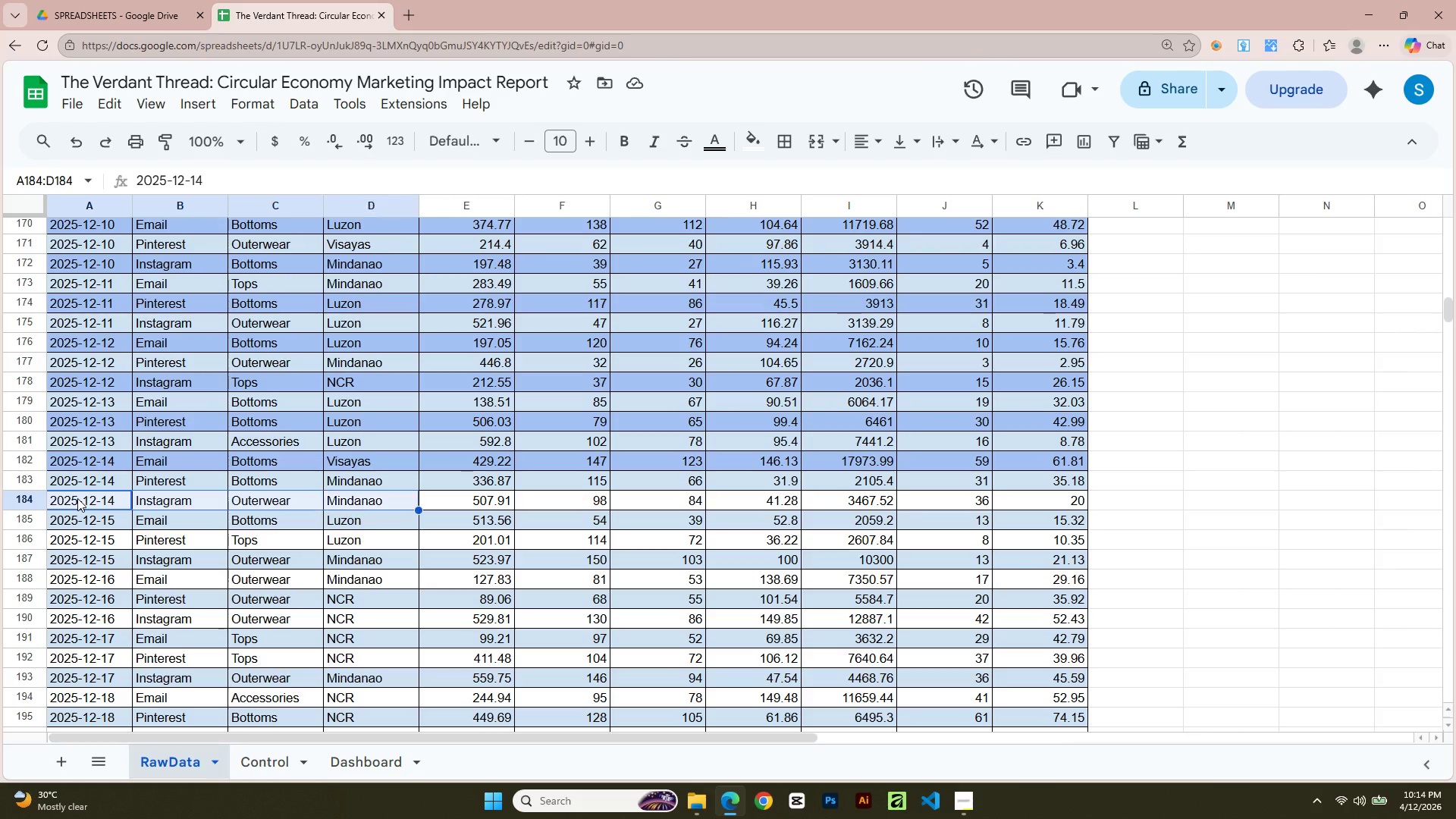 
key(Shift+ArrowRight)
 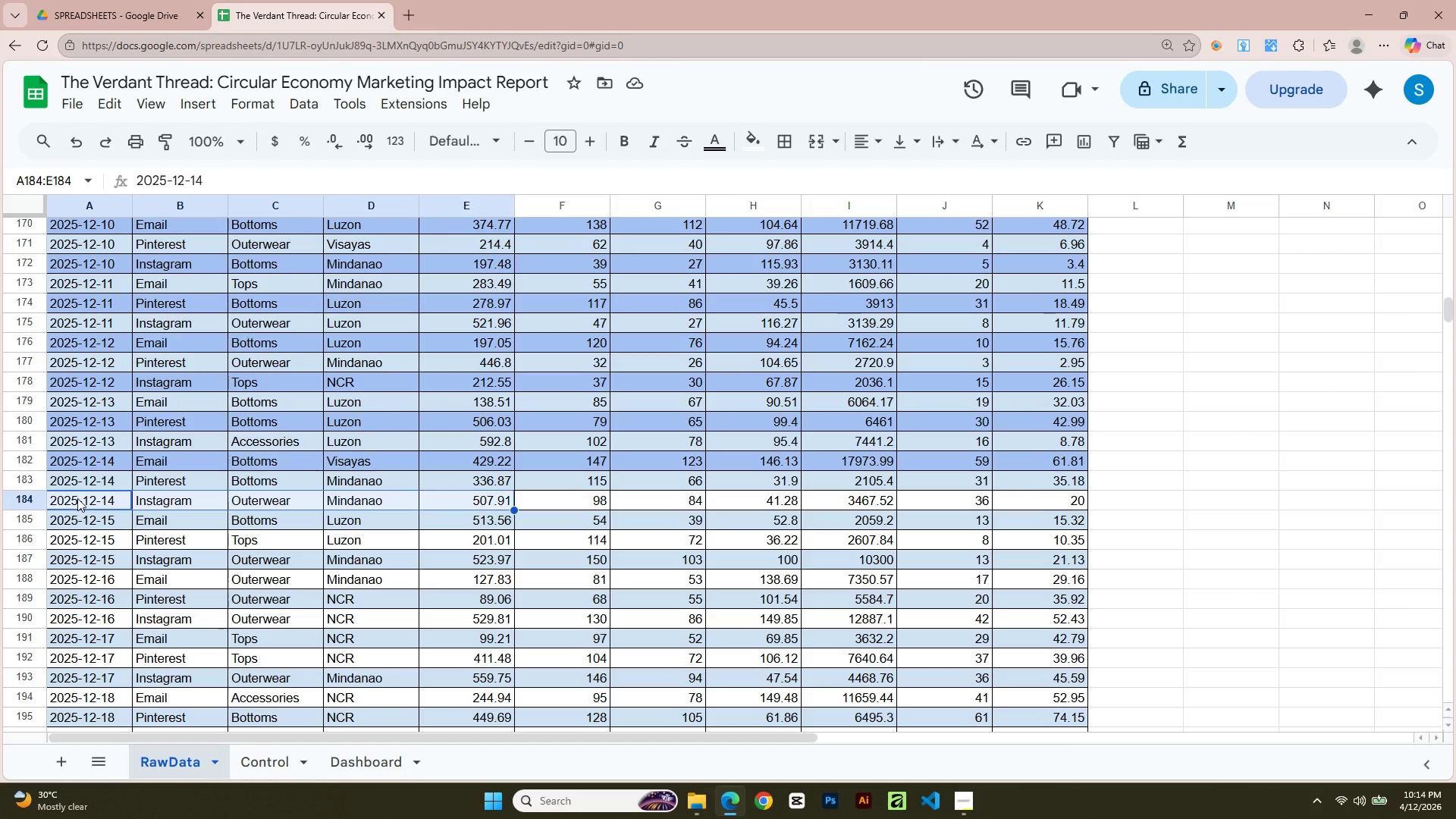 
key(Shift+ArrowRight)
 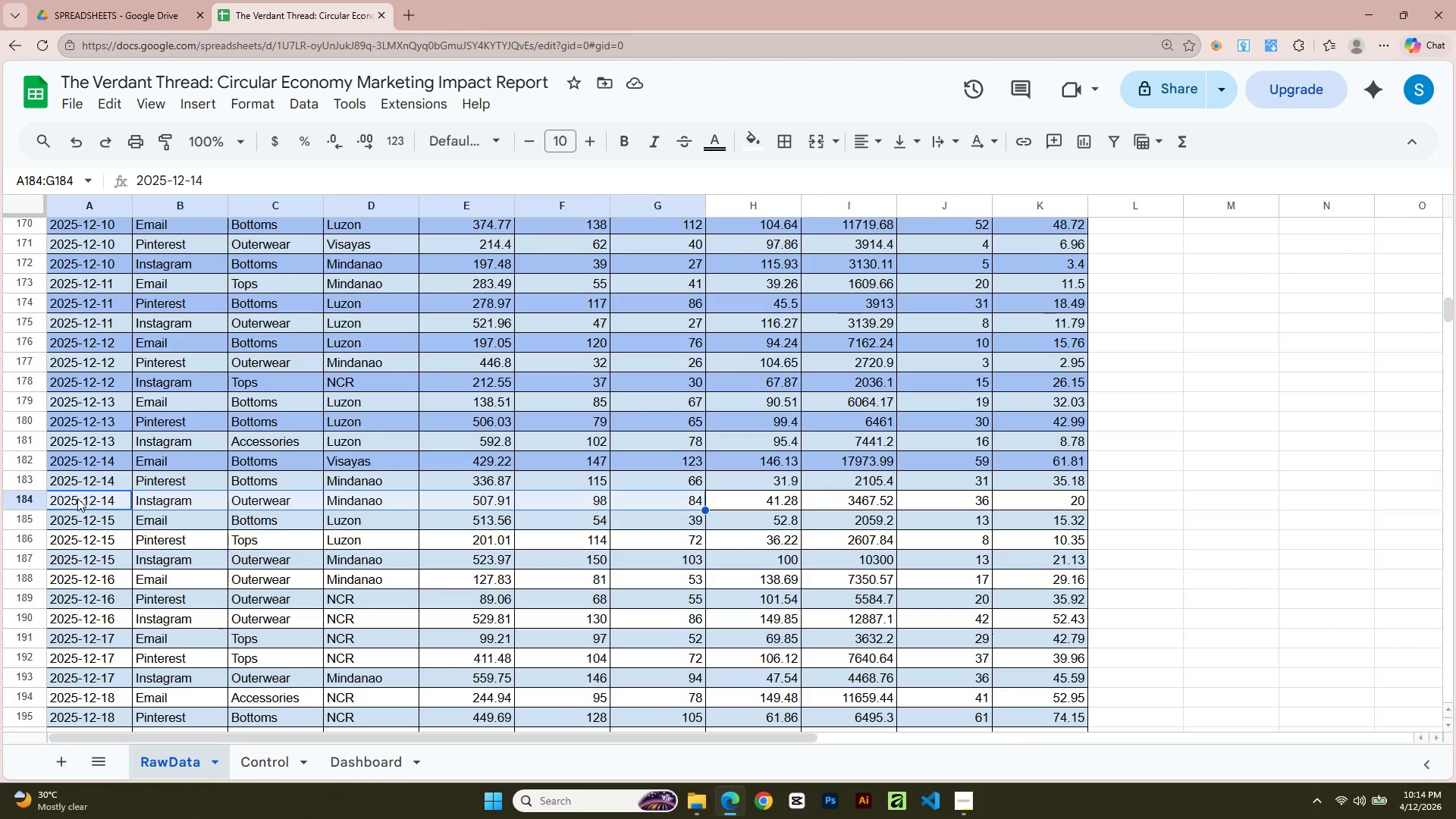 
key(Shift+ArrowRight)
 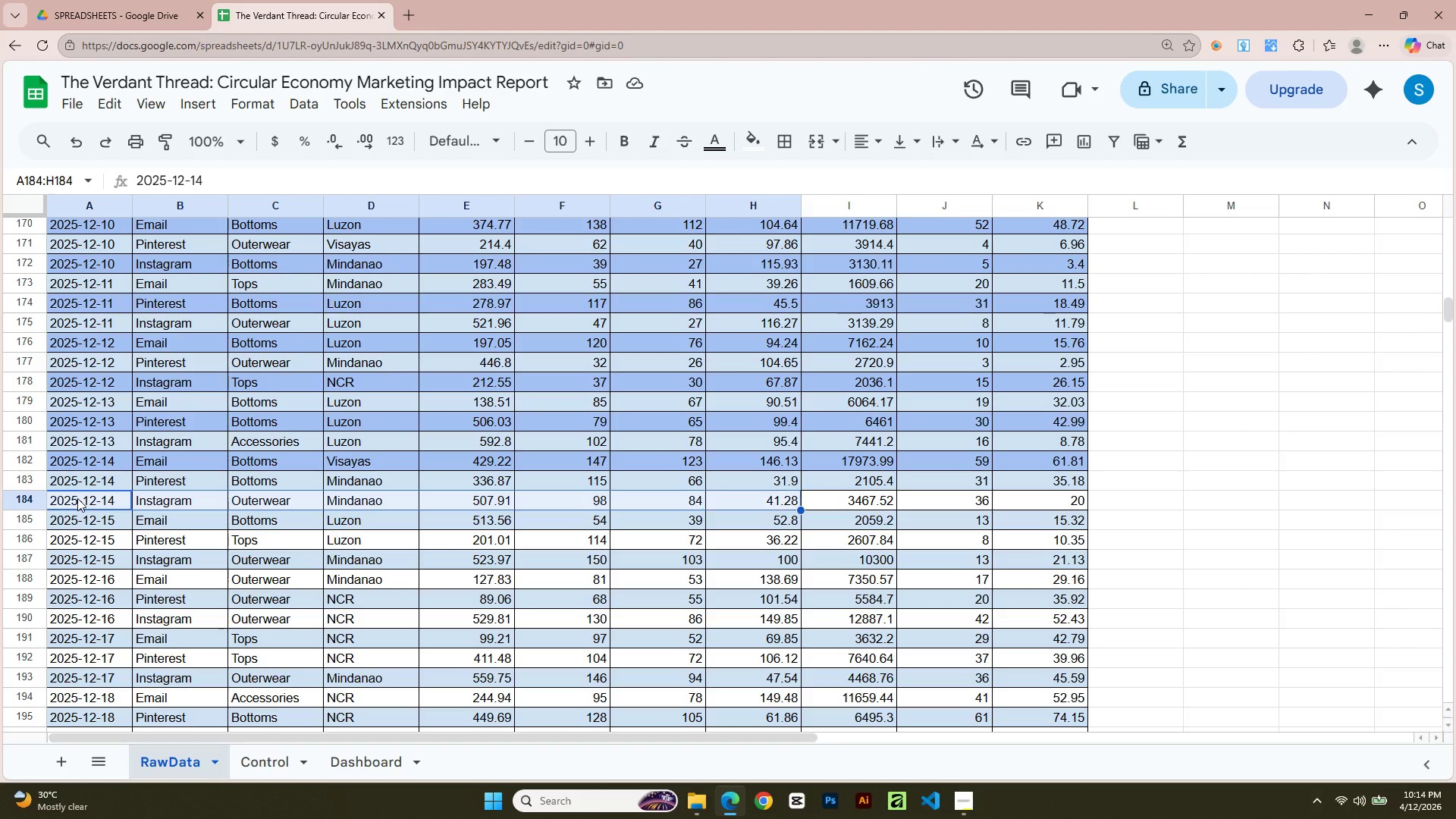 
key(Shift+ArrowRight)
 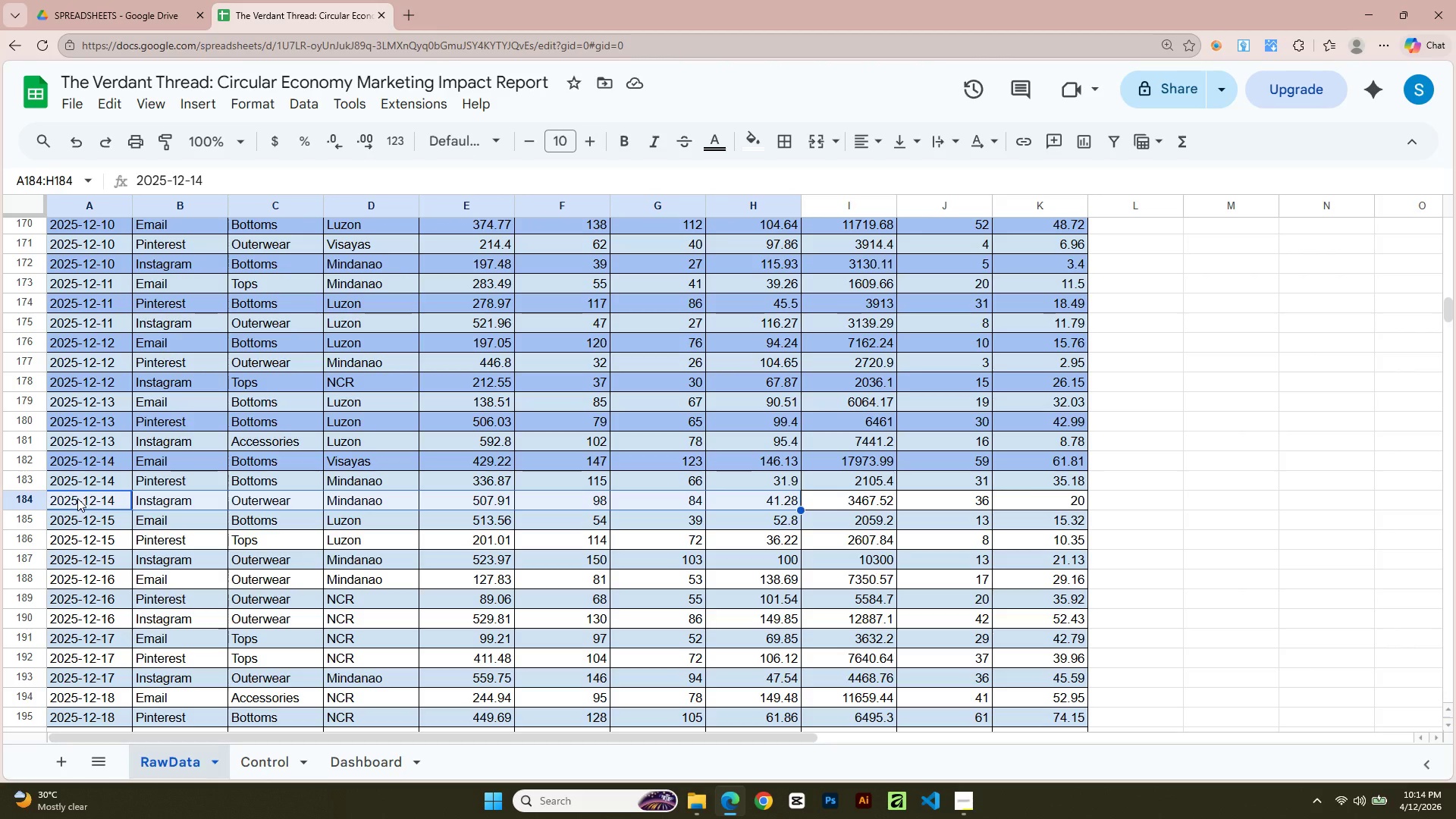 
key(Shift+ArrowRight)
 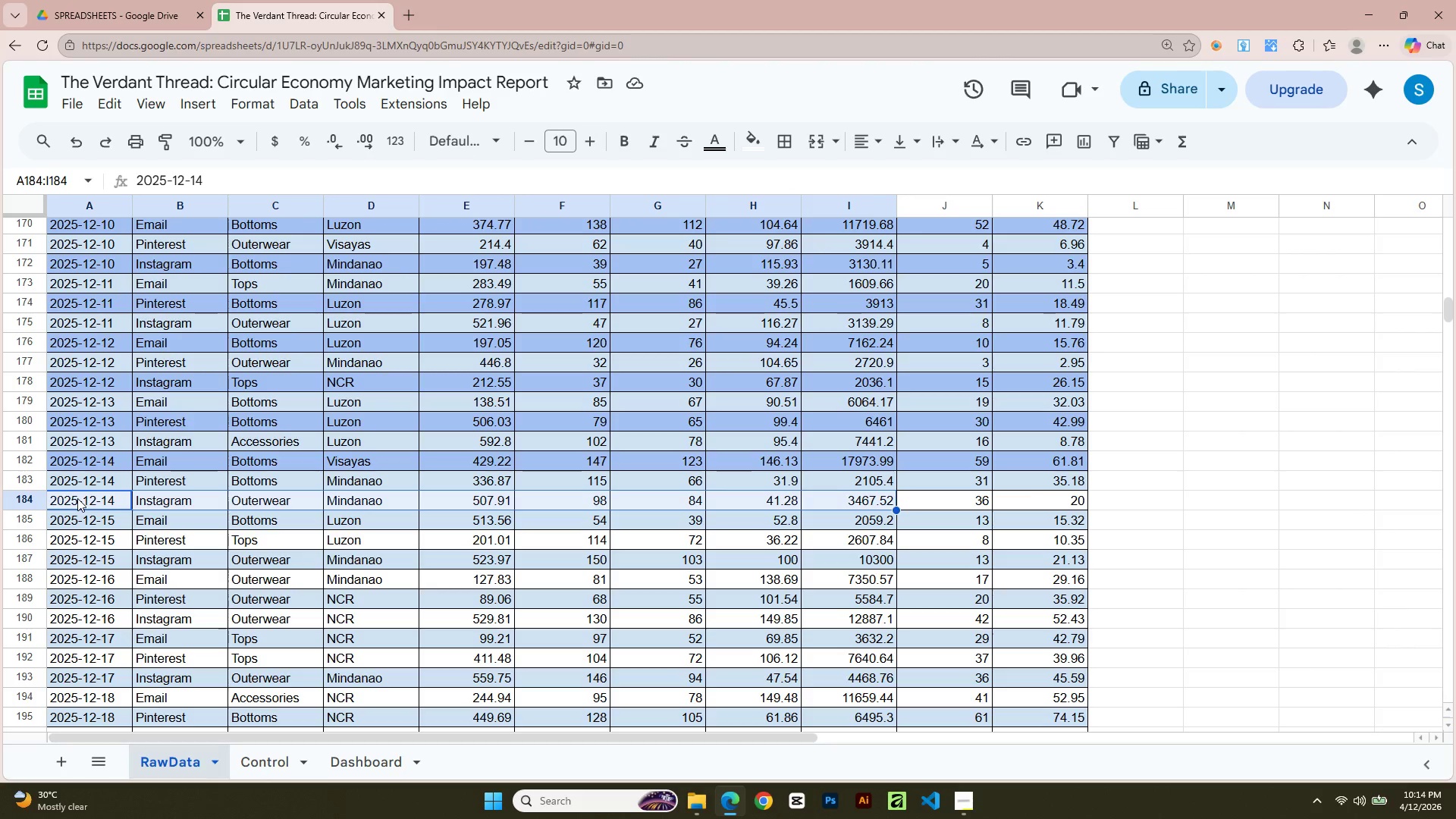 
key(Shift+ArrowRight)
 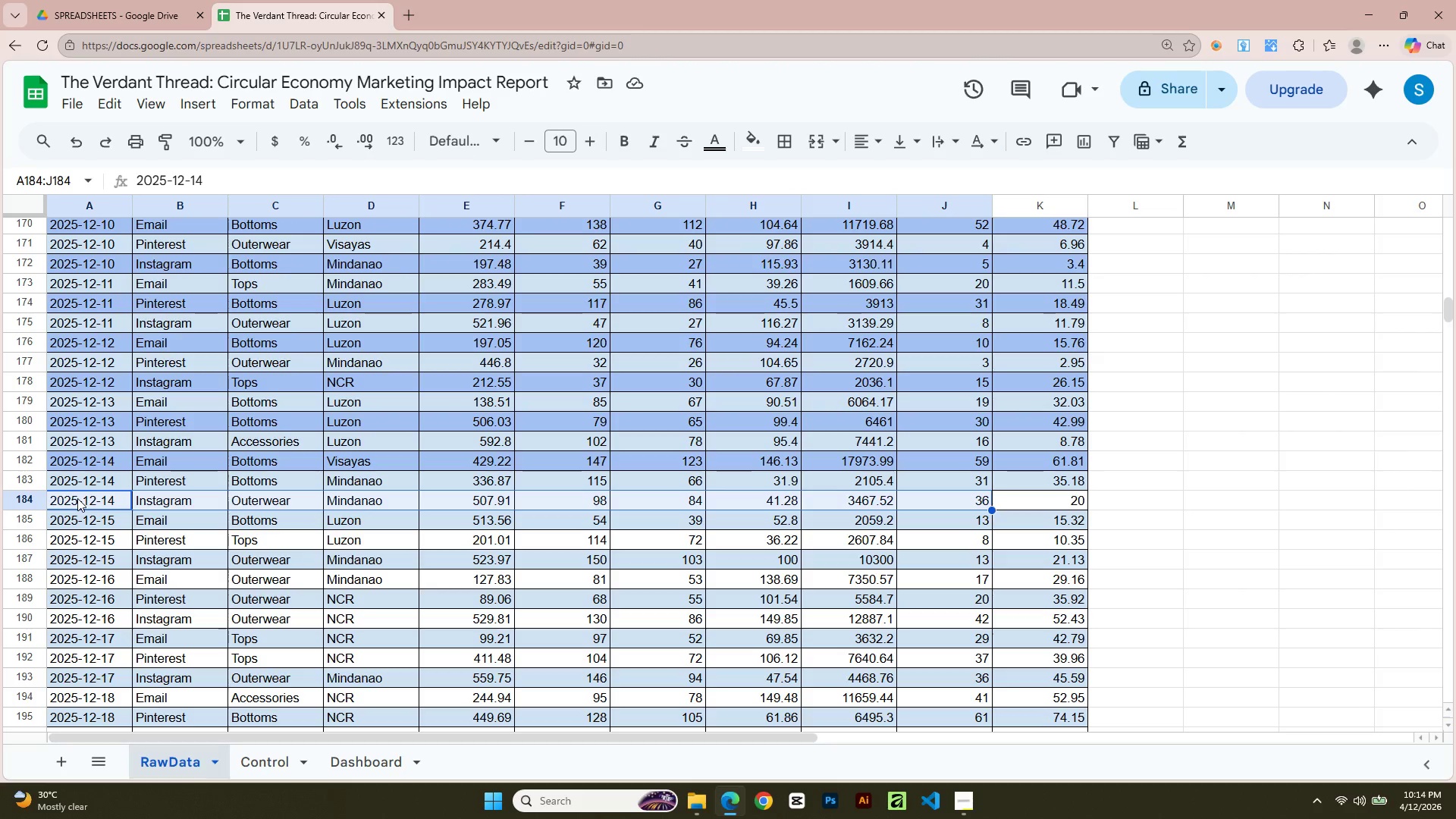 
key(Shift+ArrowRight)
 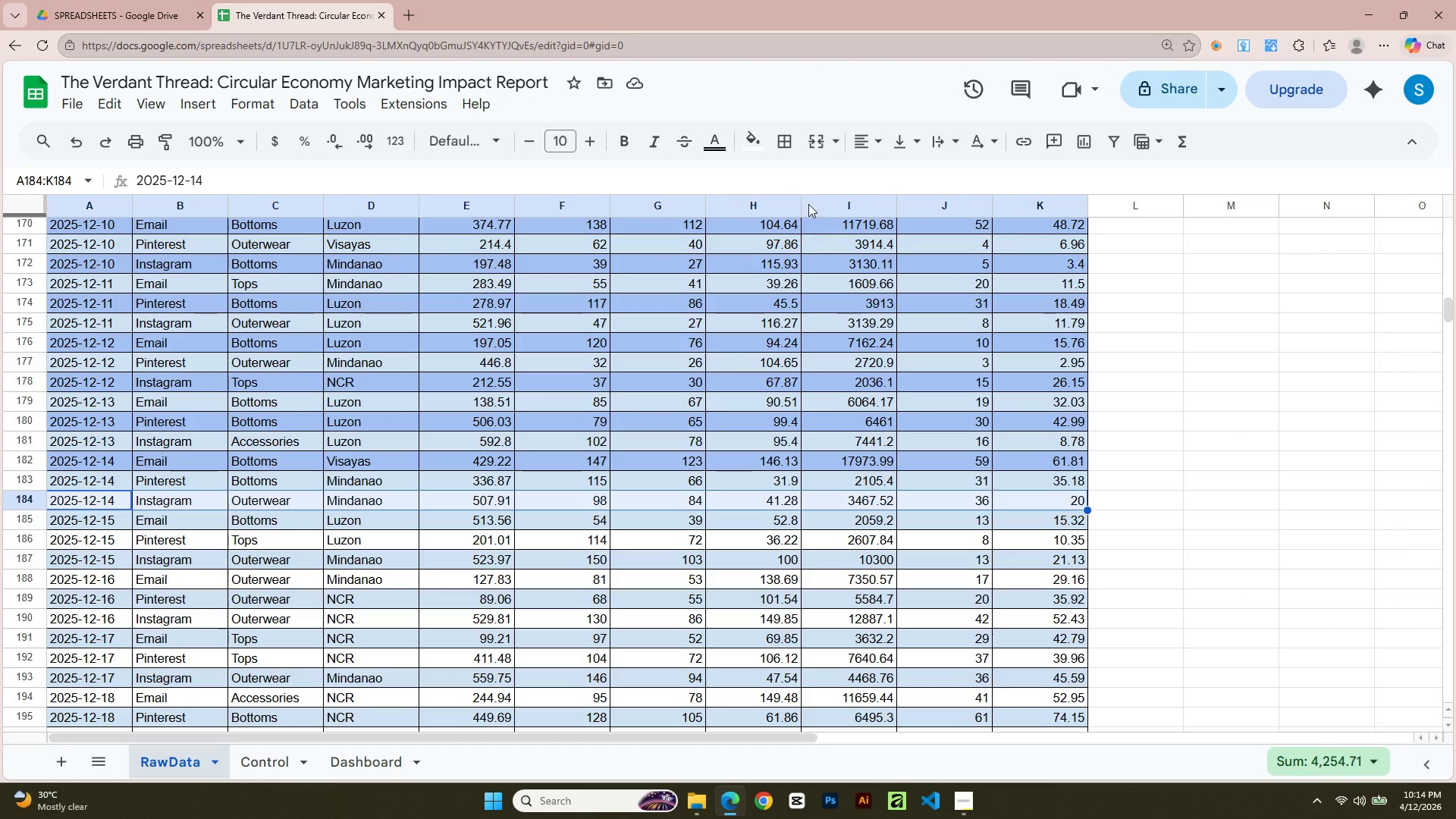 
left_click([754, 146])
 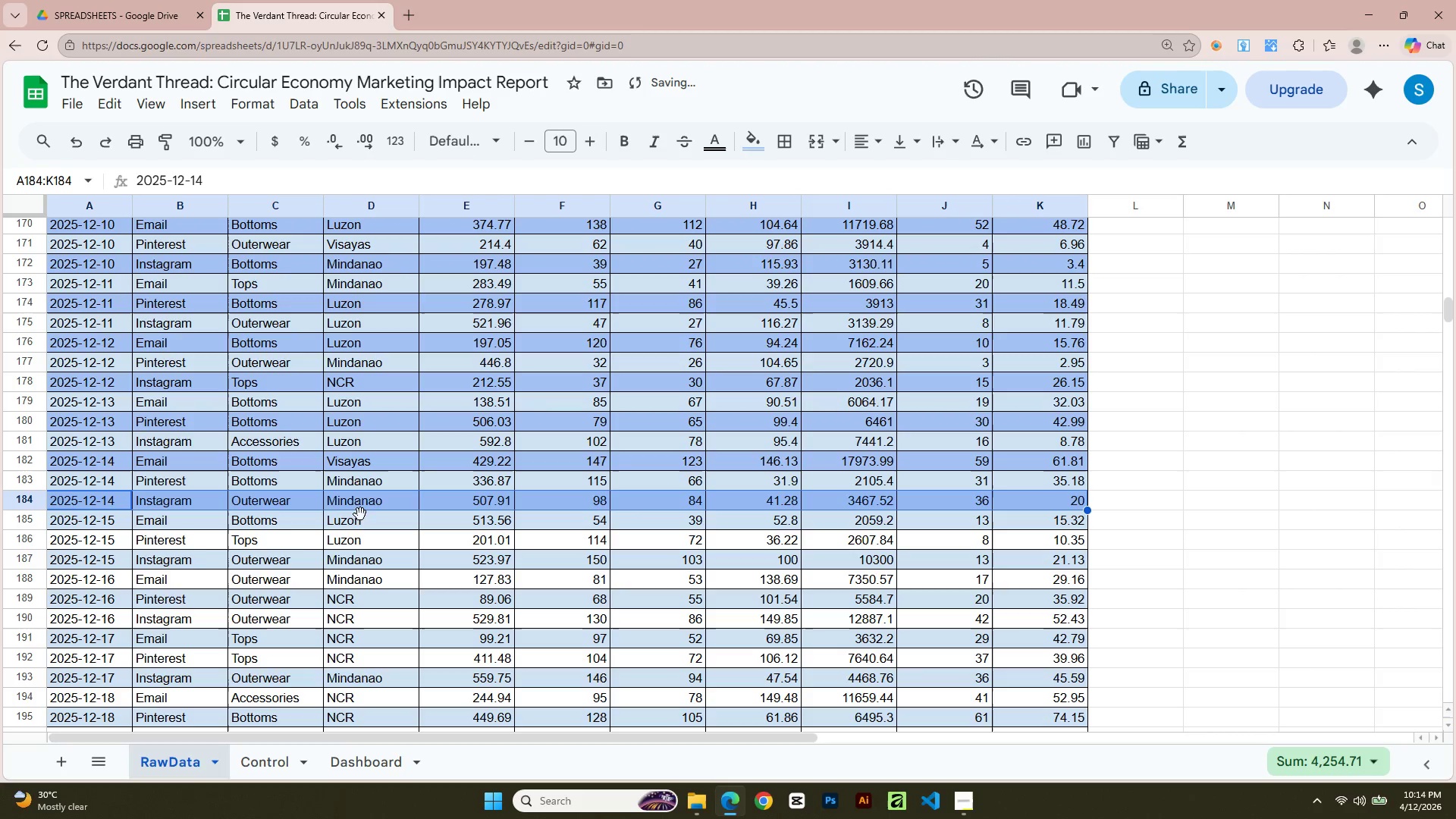 
left_click([105, 542])
 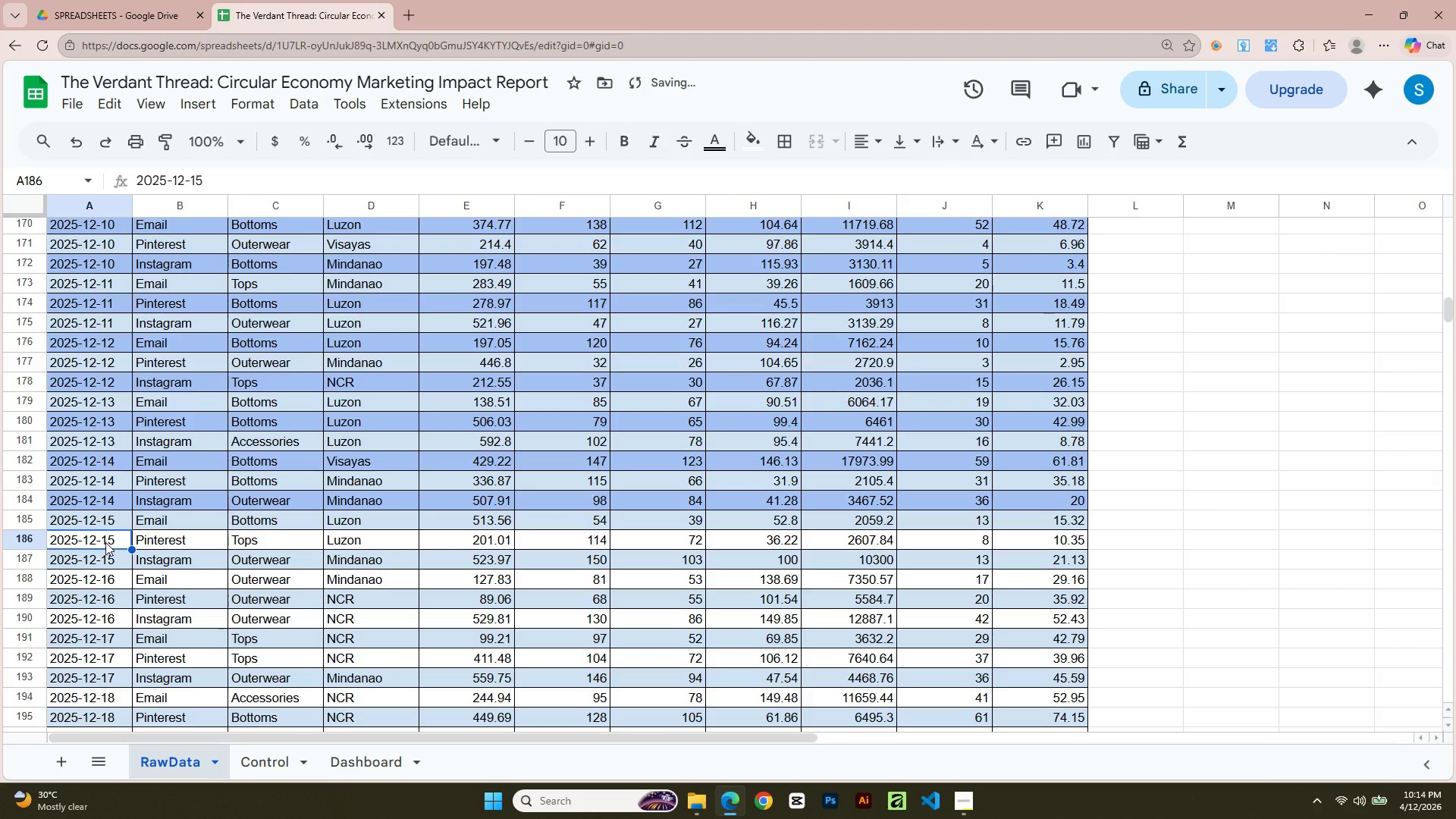 
key(Shift+ArrowRight)
 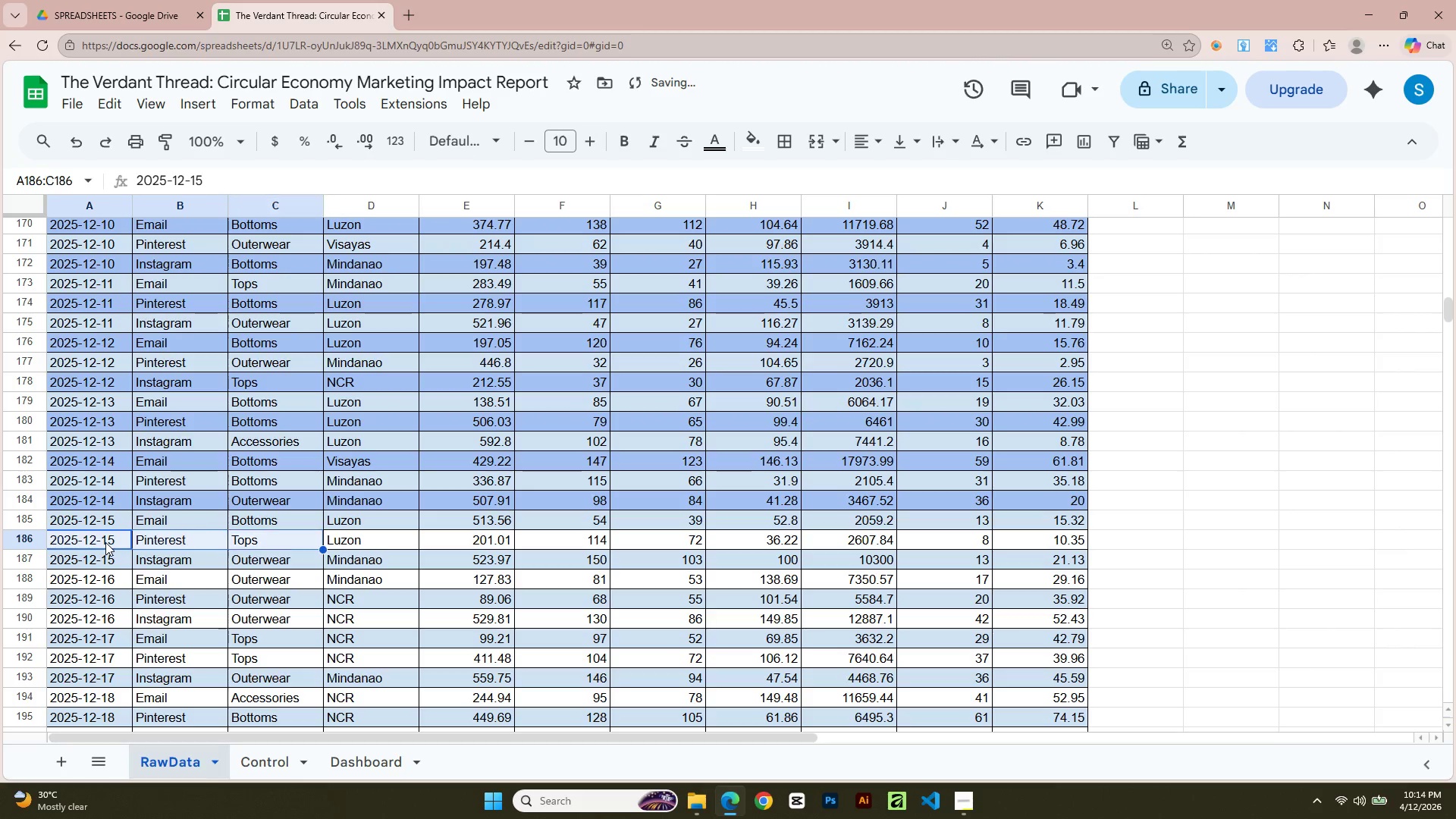 
key(Shift+ArrowRight)
 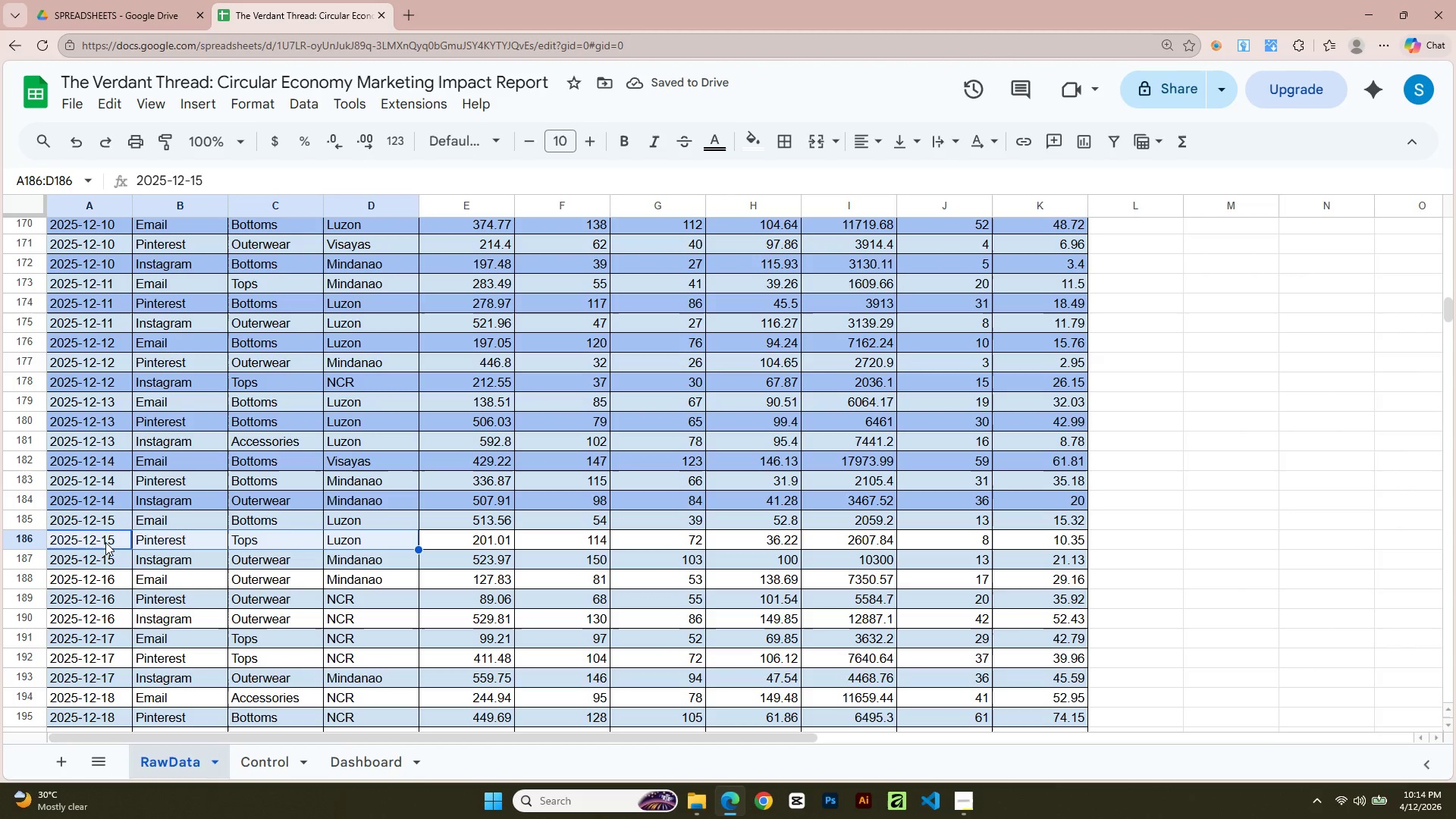 
key(Shift+ArrowRight)
 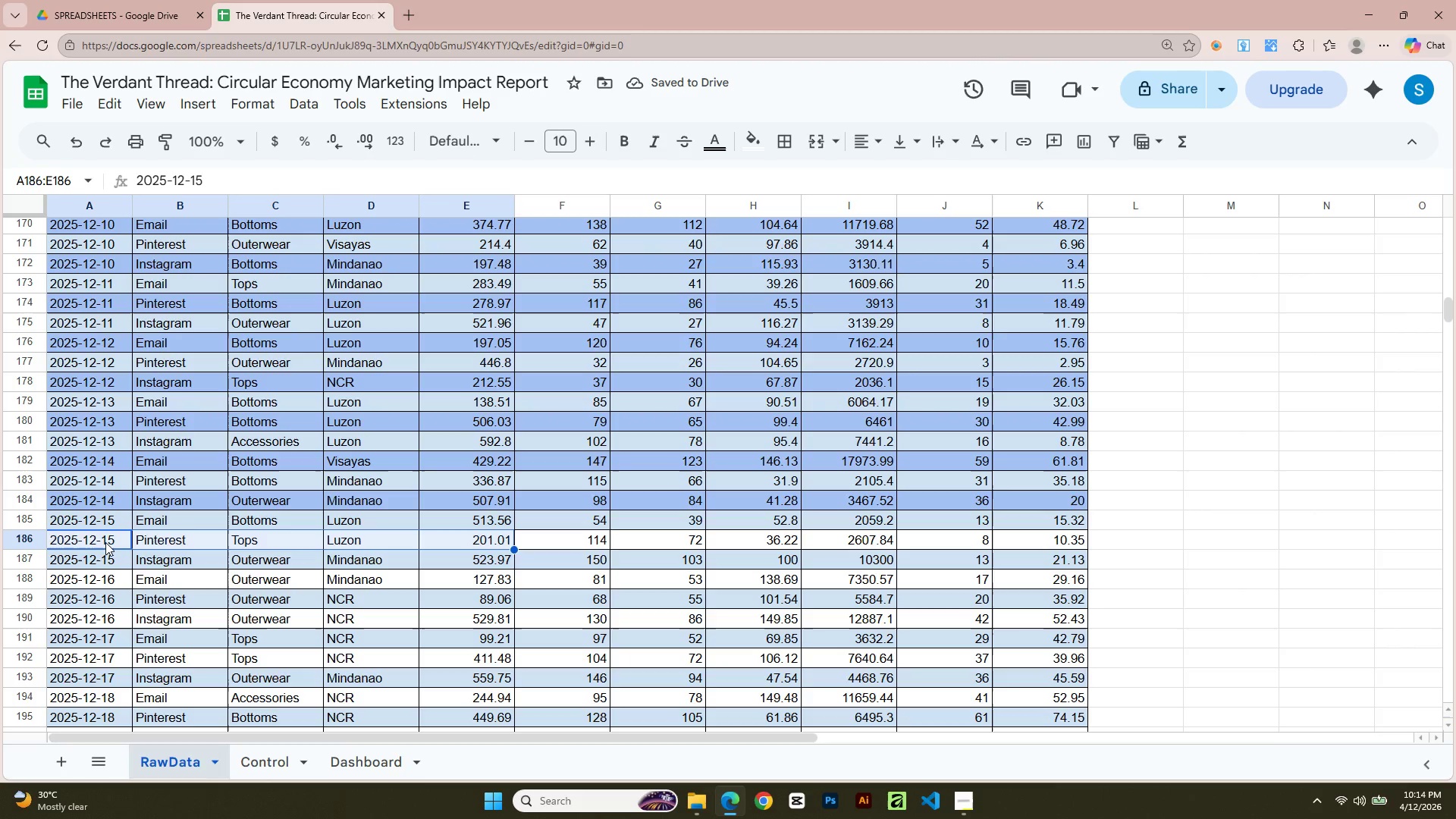 
key(Shift+ArrowRight)
 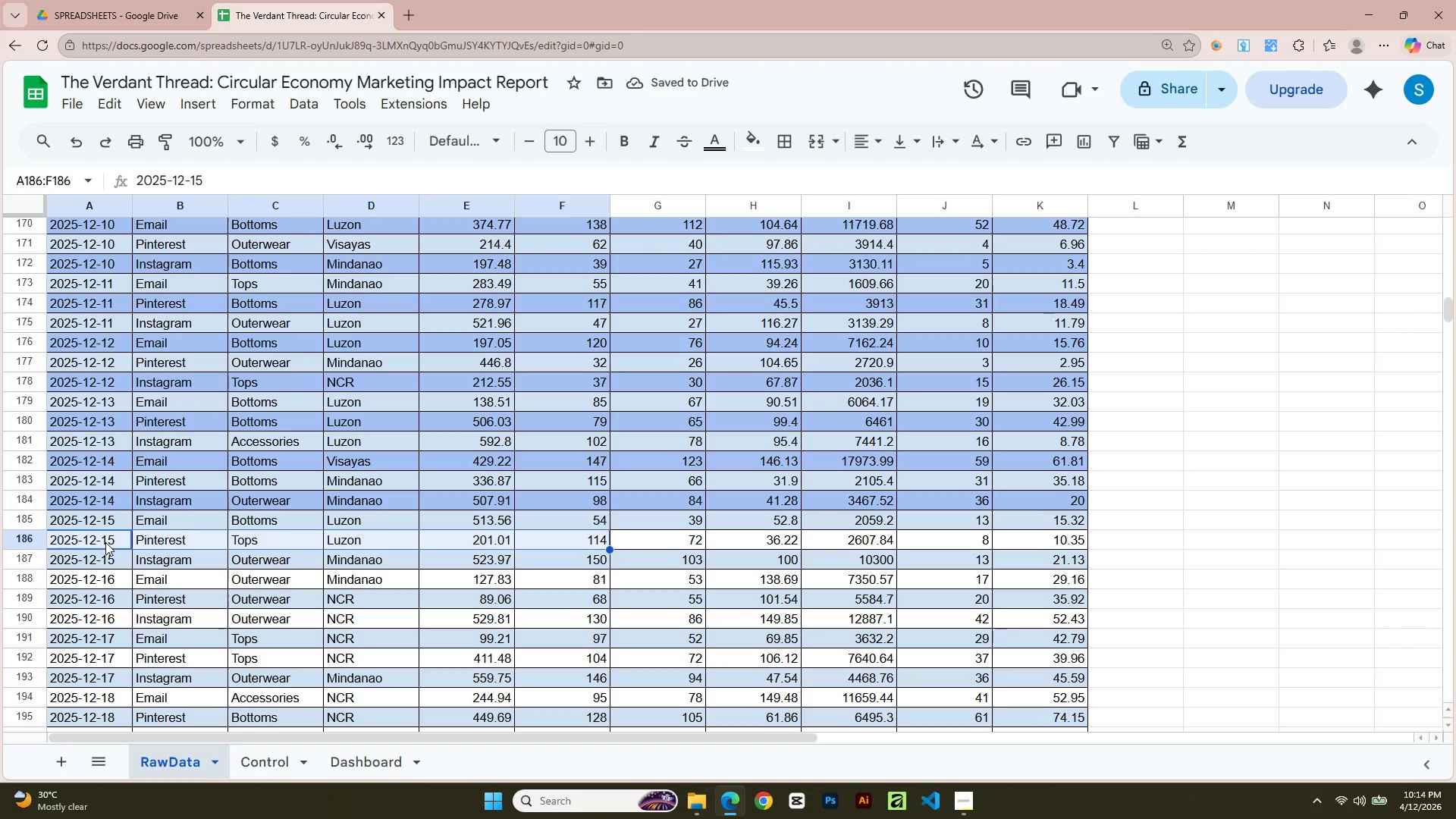 
key(Shift+ArrowRight)
 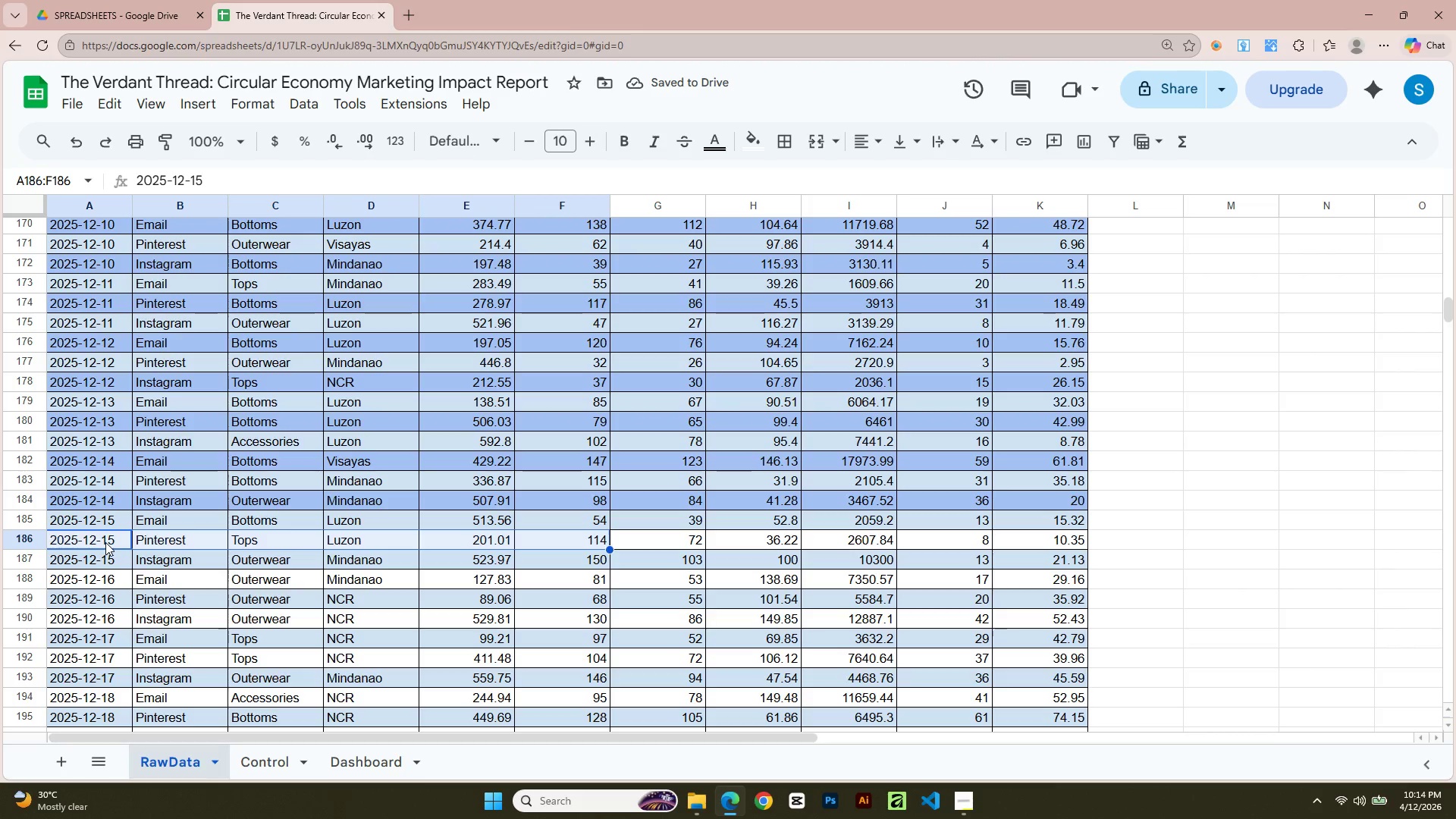 
key(Shift+ArrowRight)
 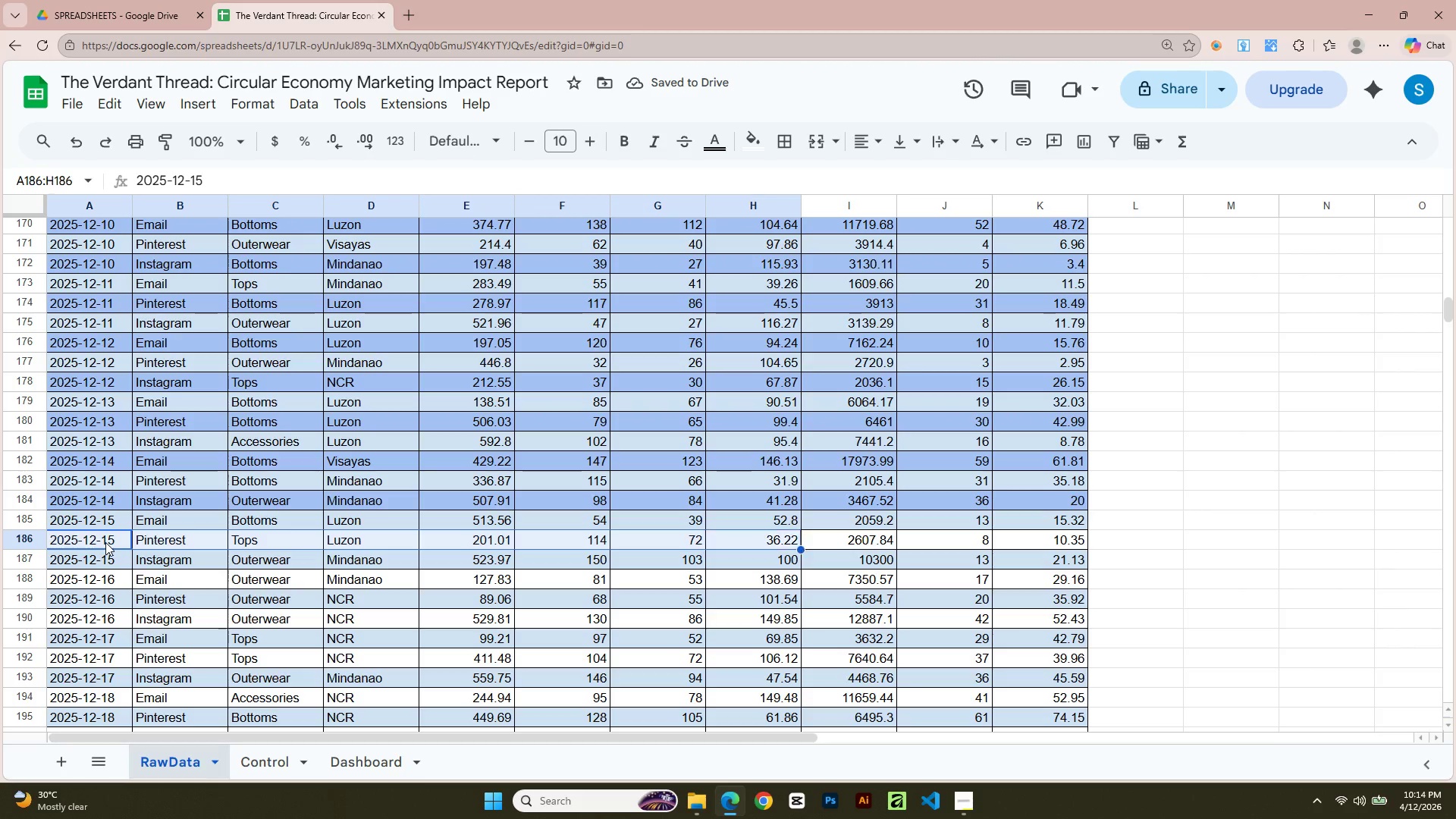 
key(Shift+ArrowRight)
 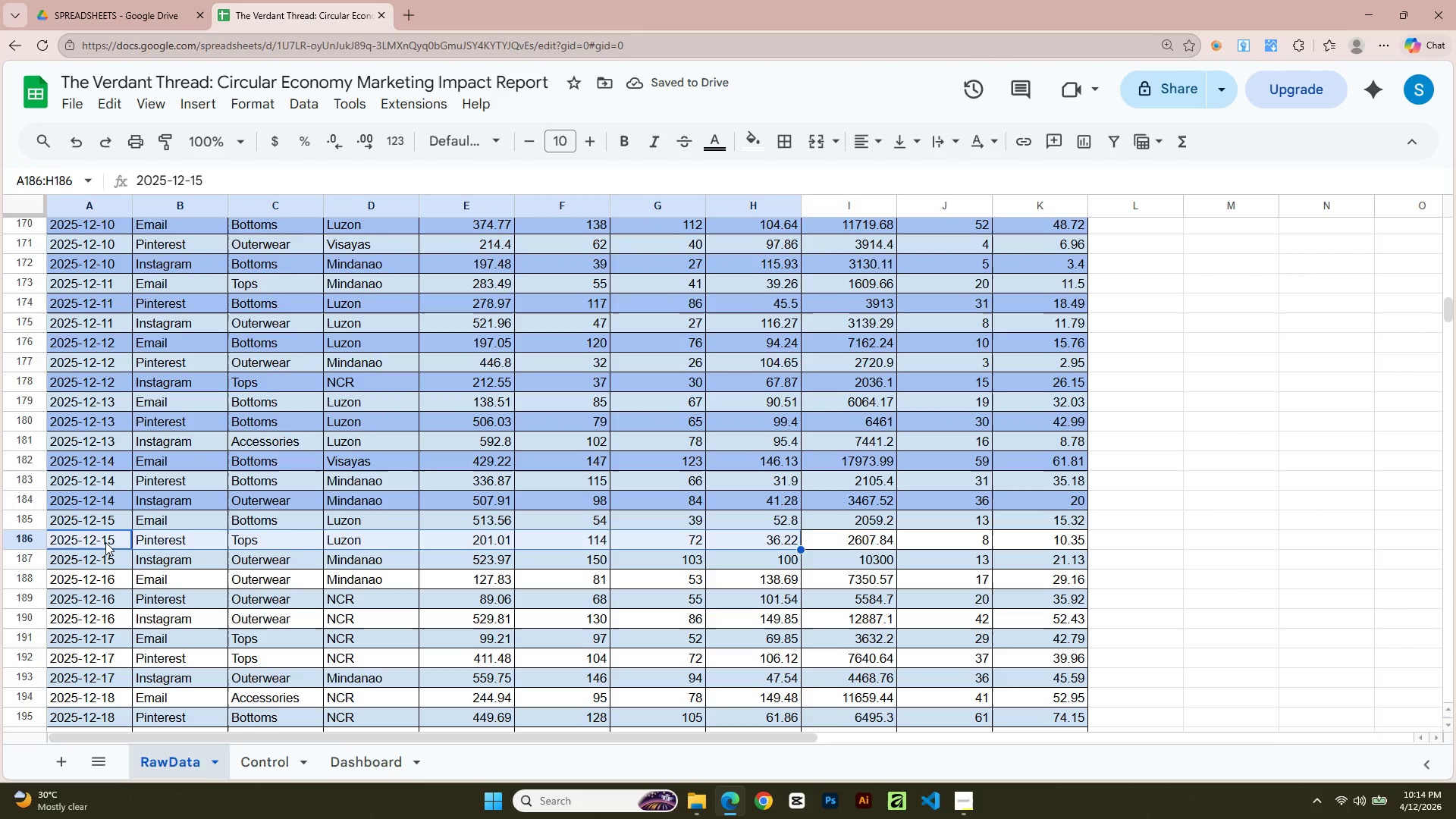 
key(Shift+ArrowRight)
 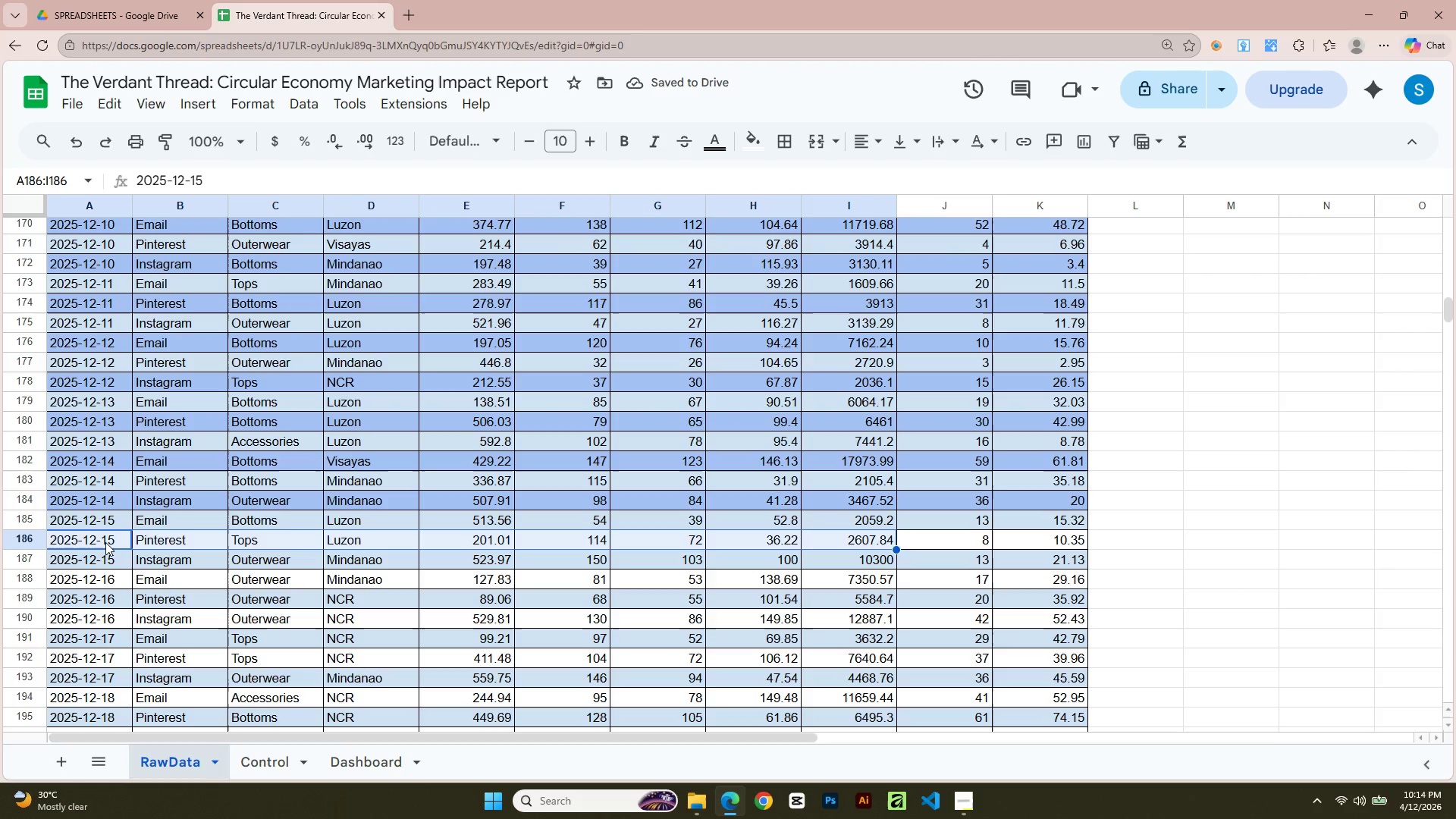 
key(Shift+ArrowRight)
 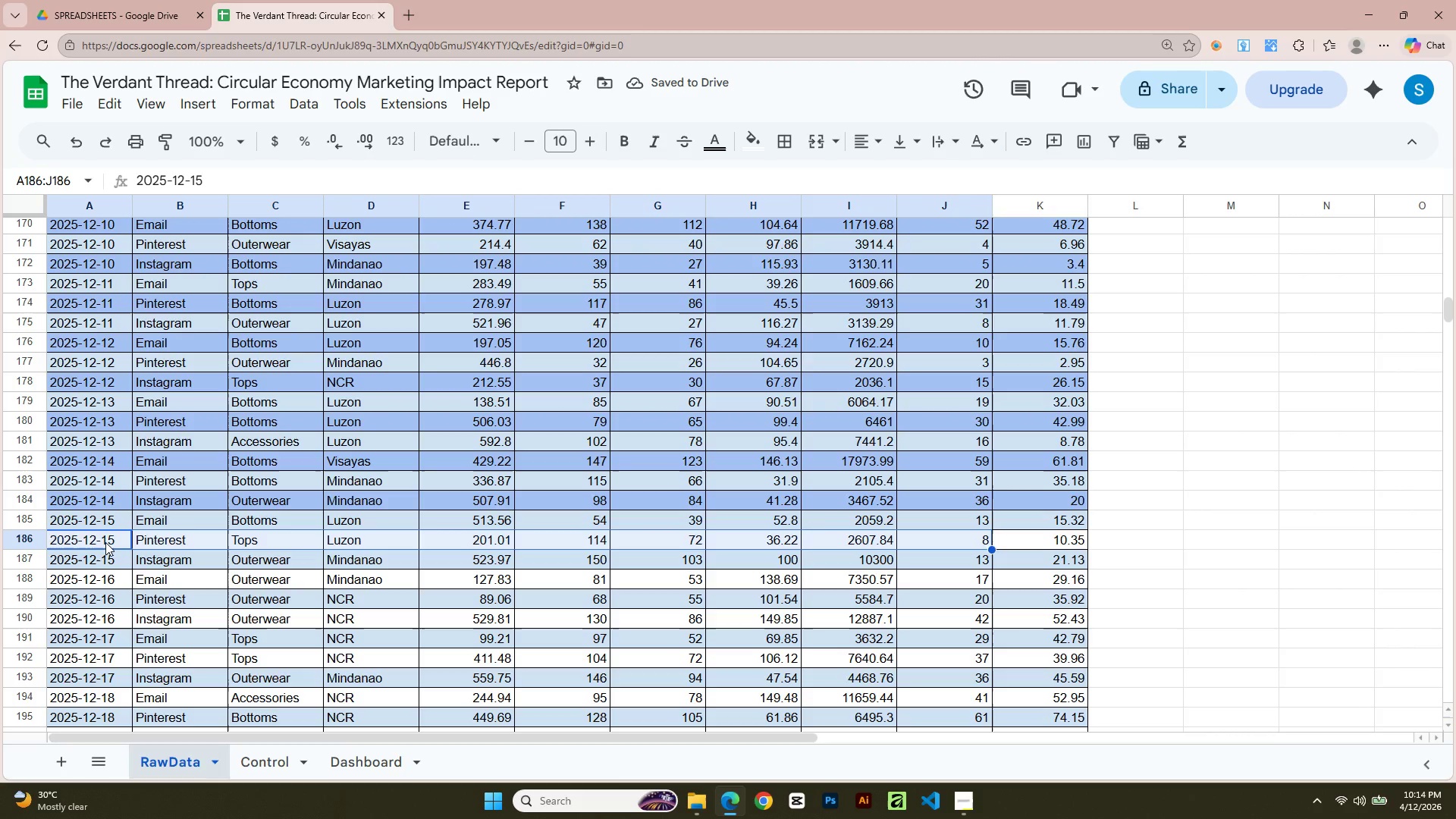 
key(Shift+ArrowRight)
 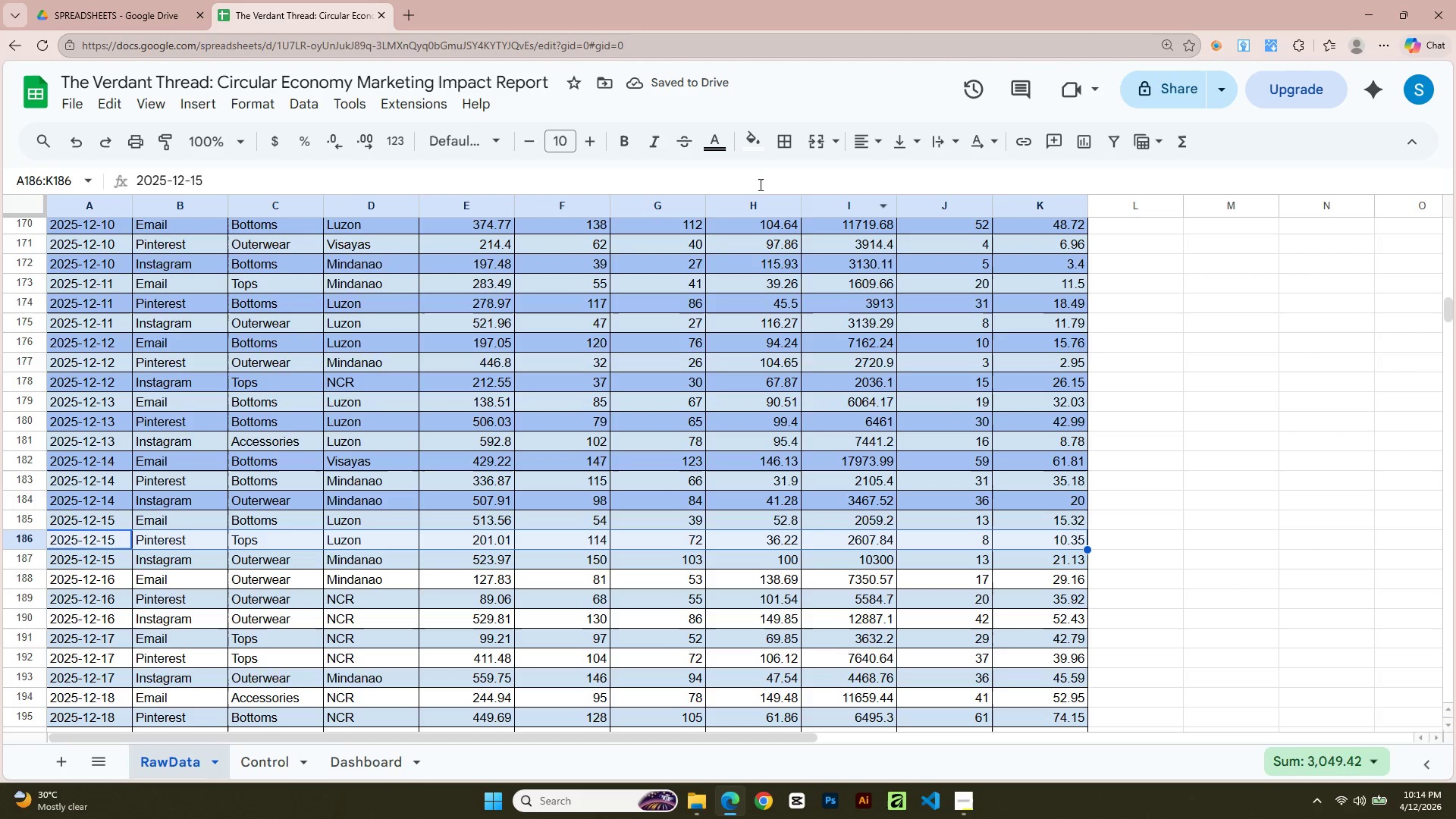 
left_click([752, 155])
 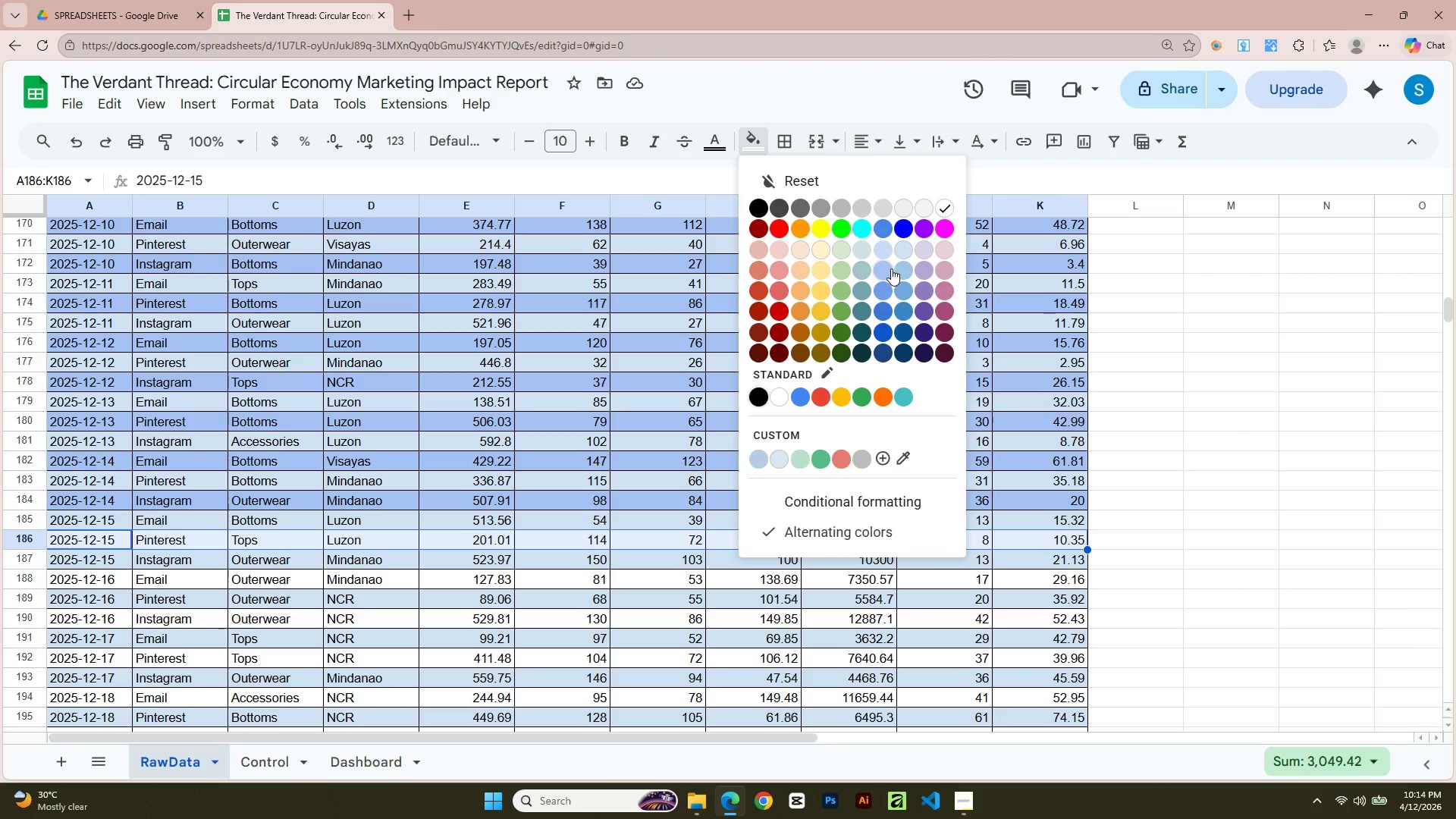 
left_click([885, 271])
 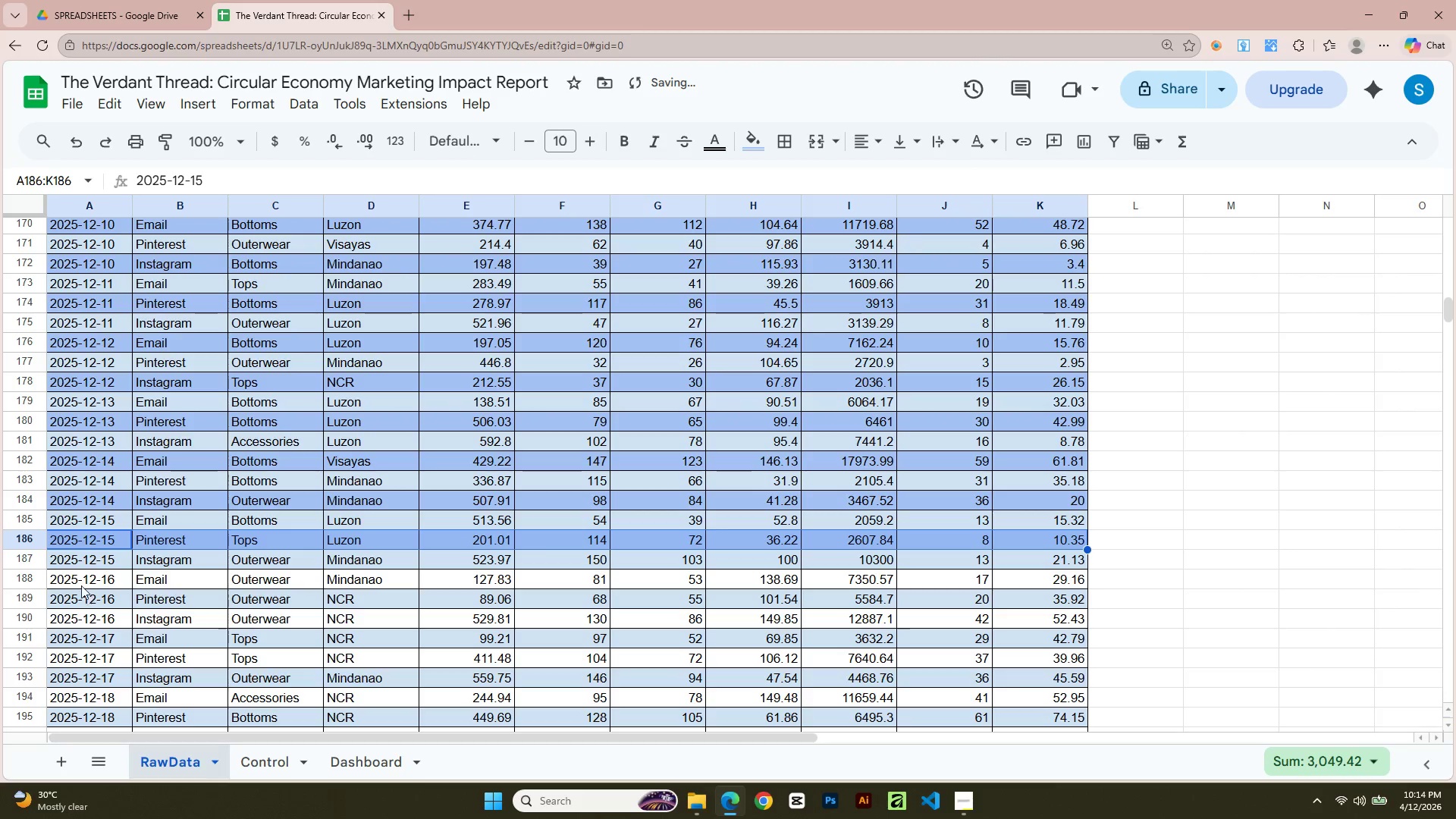 
left_click([77, 580])
 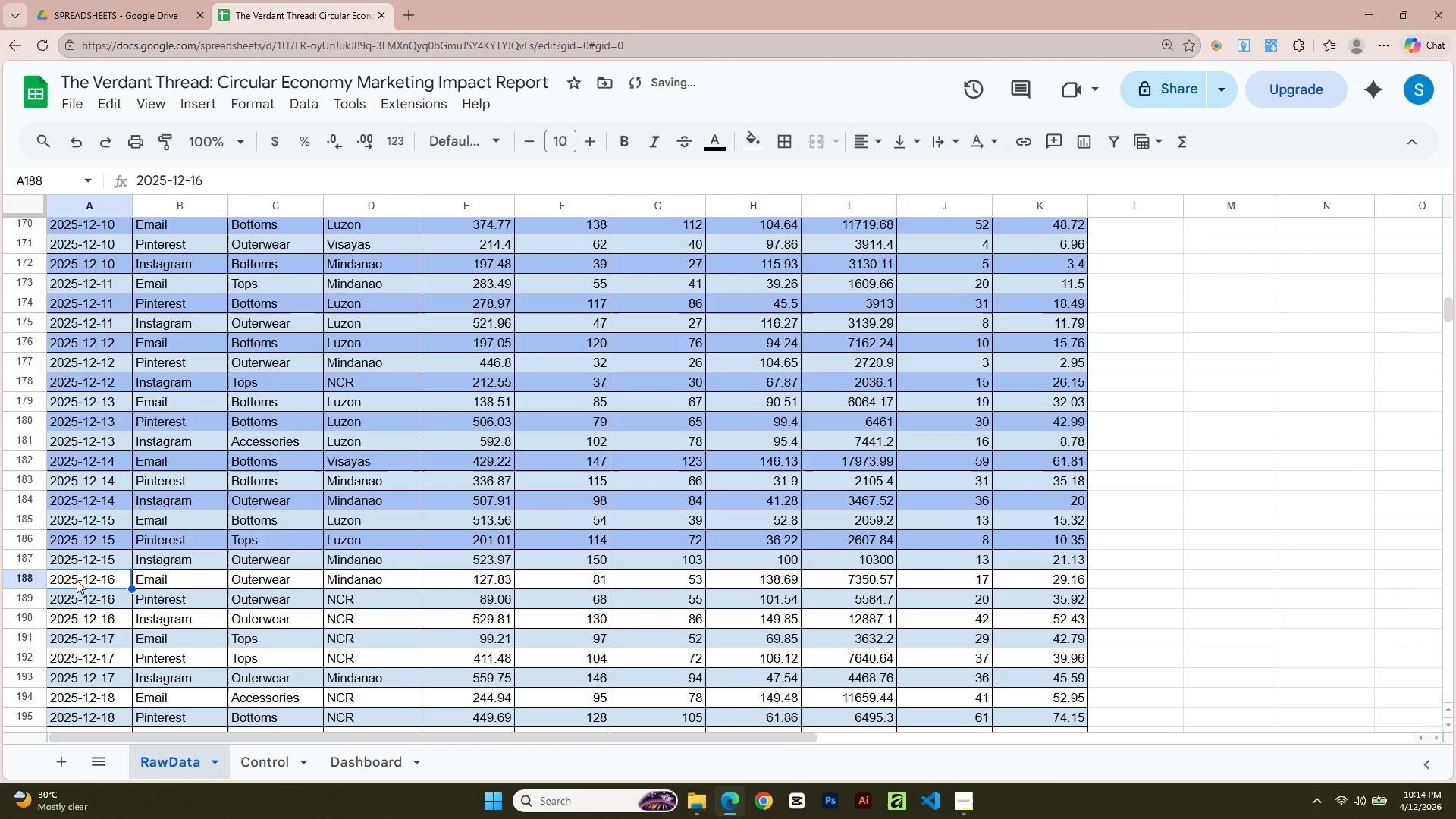 
key(Shift+ArrowRight)
 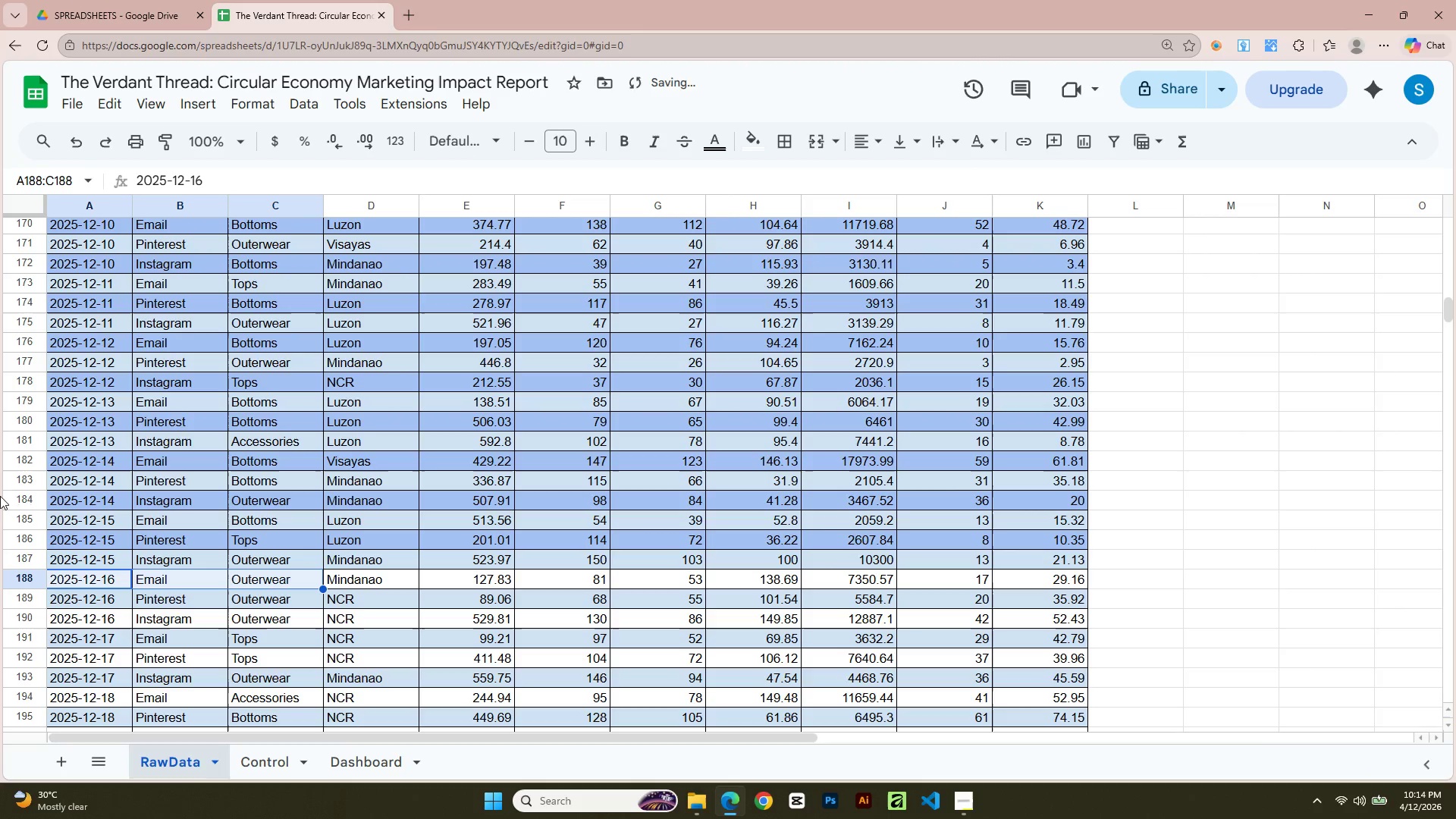 
key(Shift+ArrowRight)
 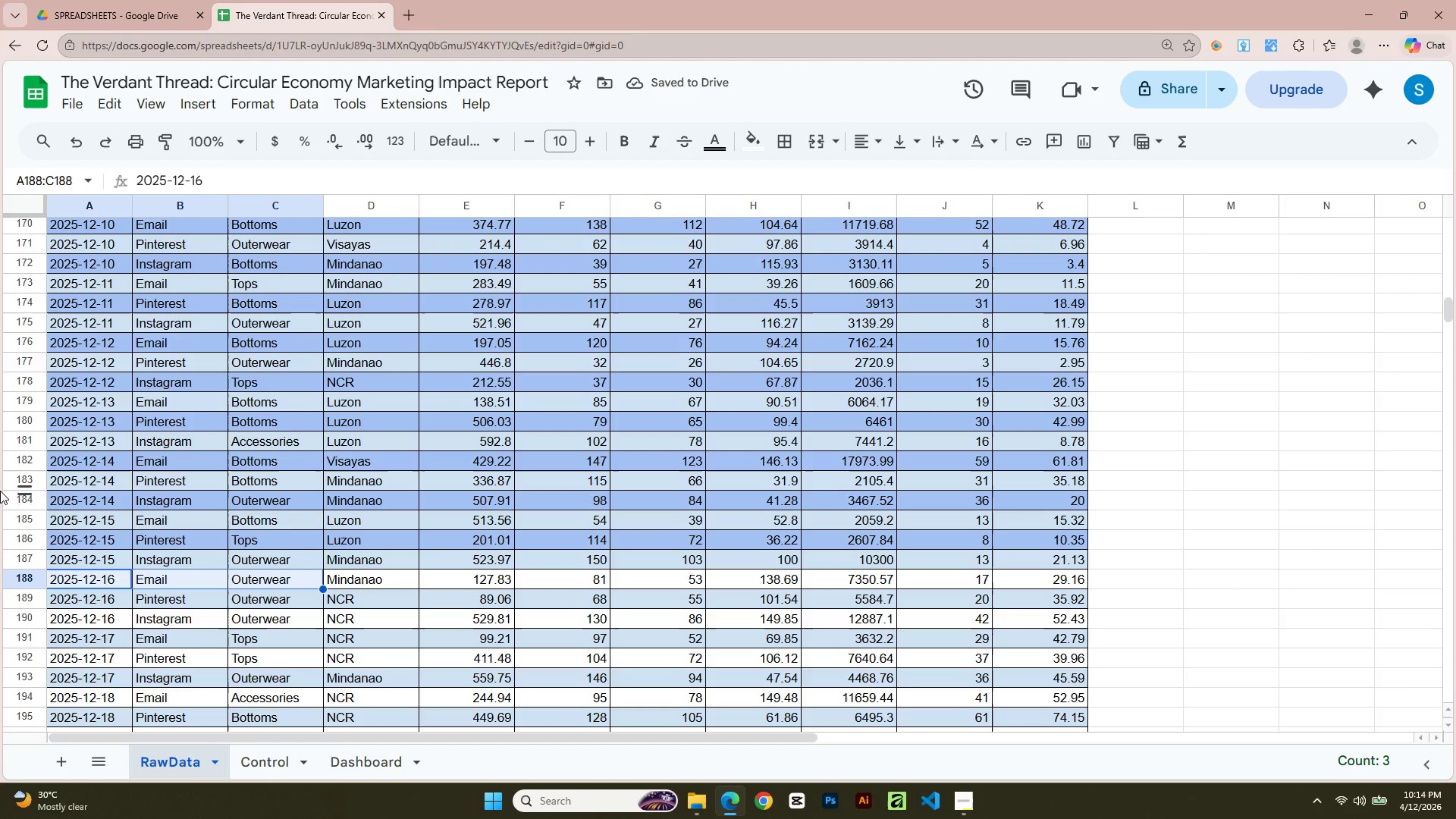 
key(Shift+ArrowRight)
 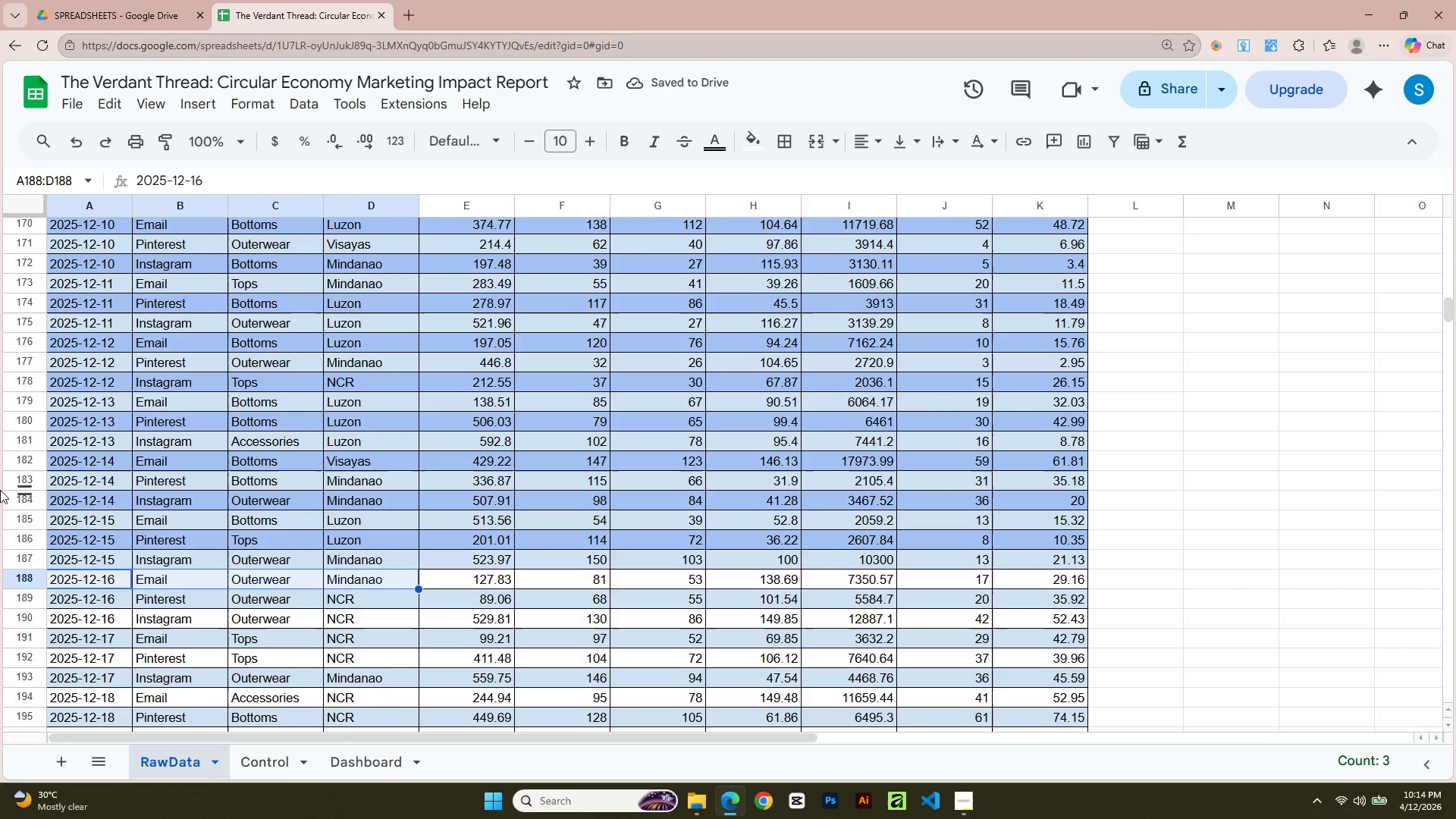 
key(Shift+ArrowRight)
 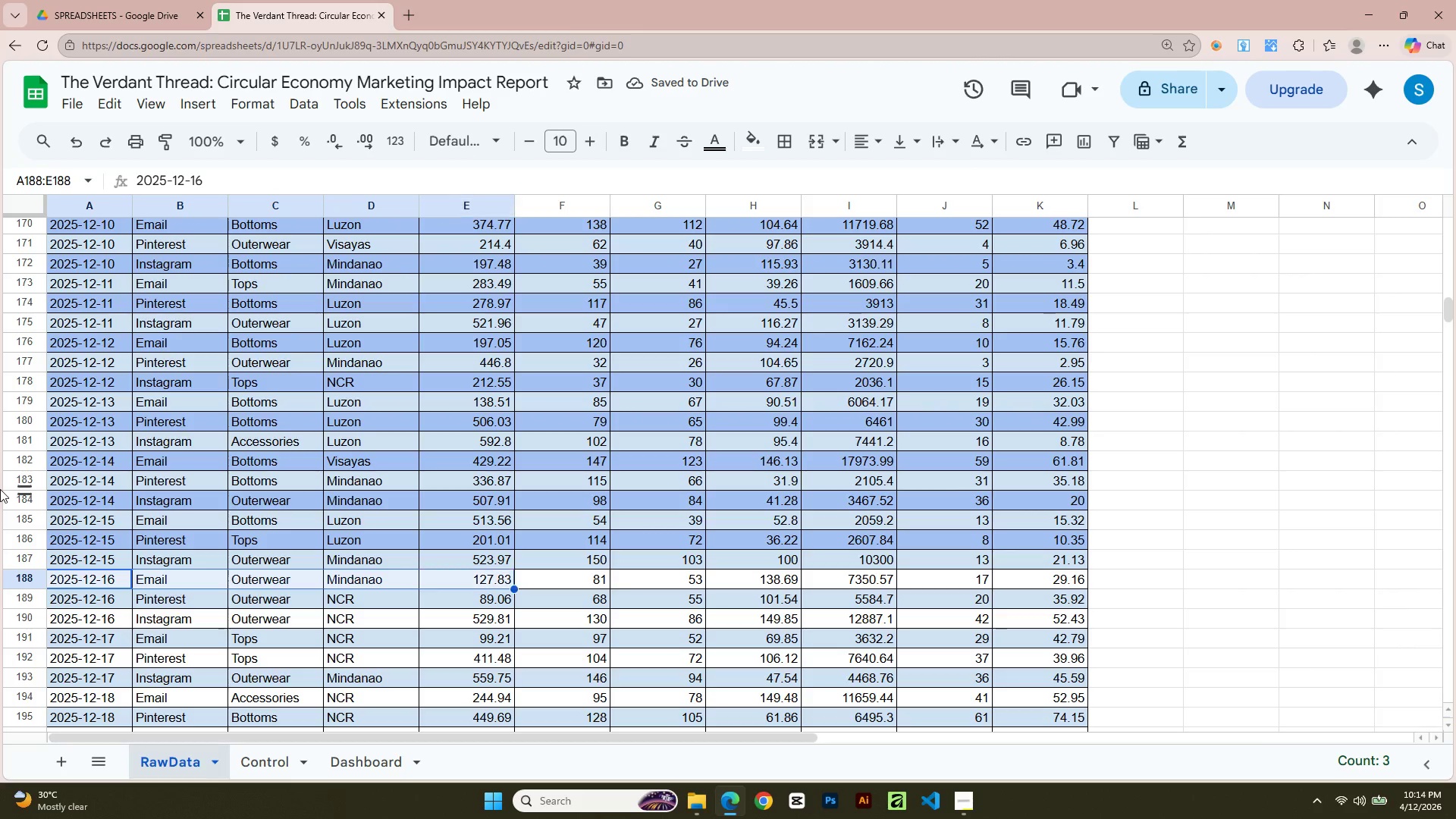 
key(Shift+ArrowRight)
 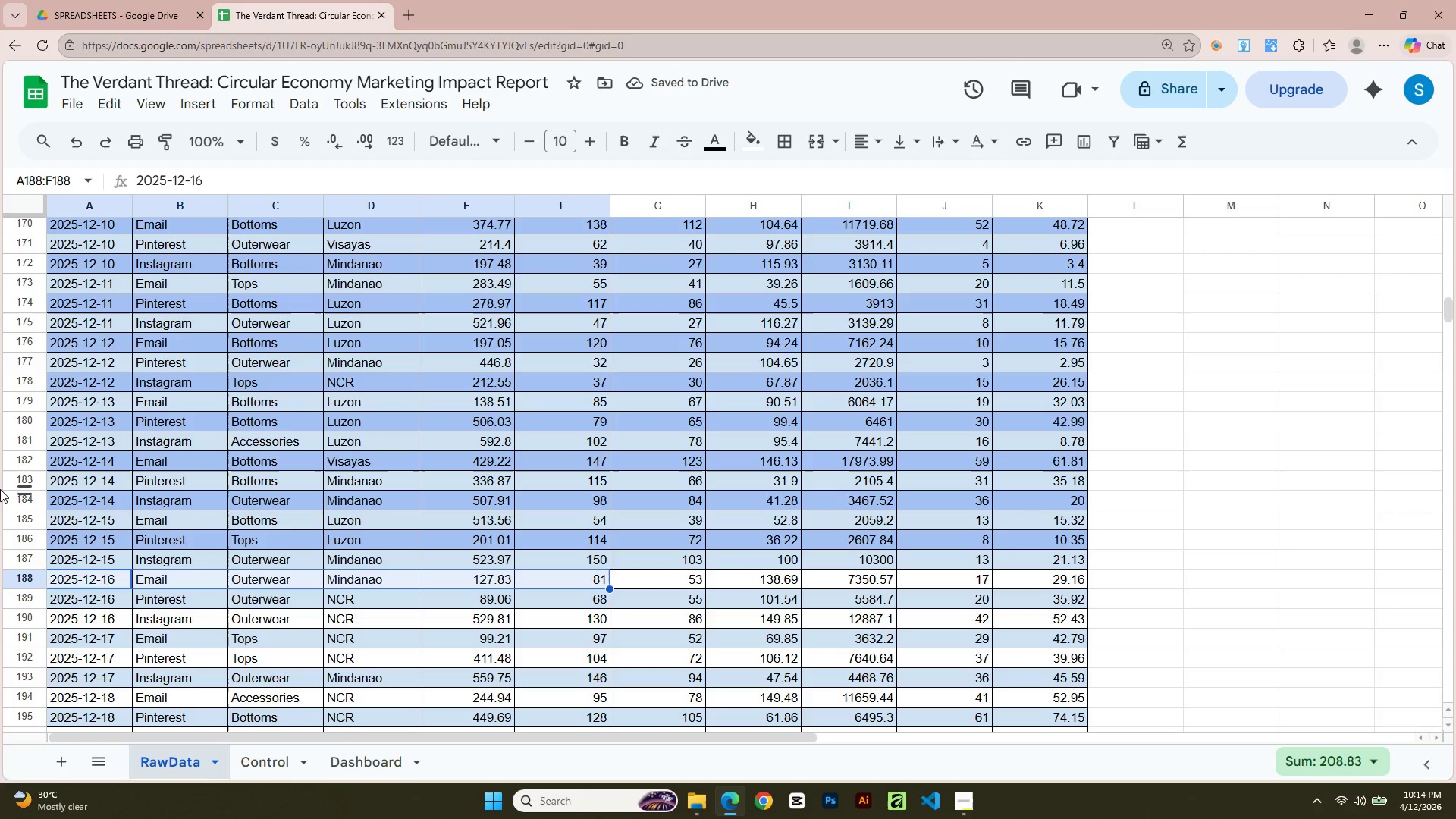 
key(Shift+ArrowRight)
 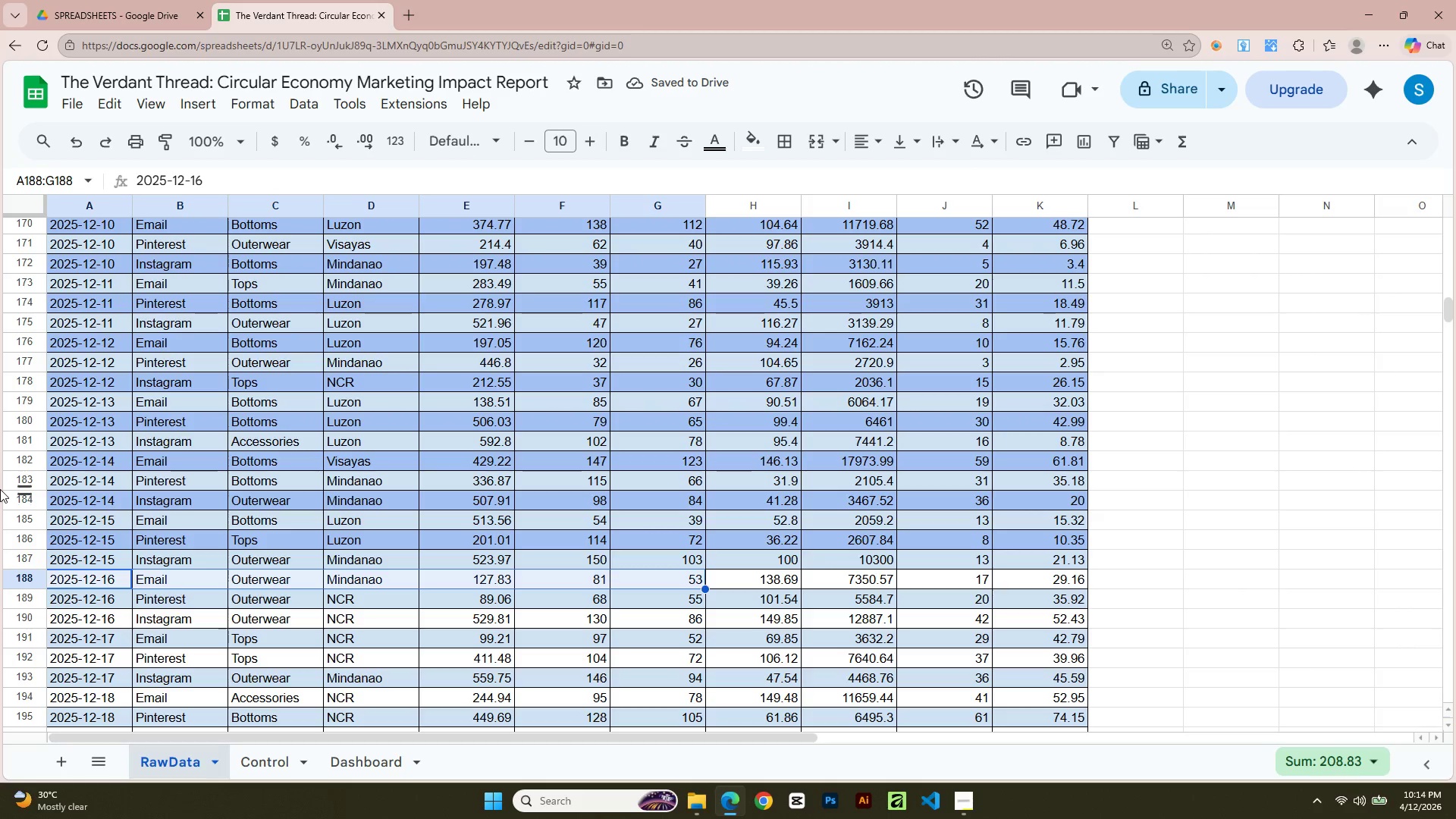 
key(Shift+ArrowRight)
 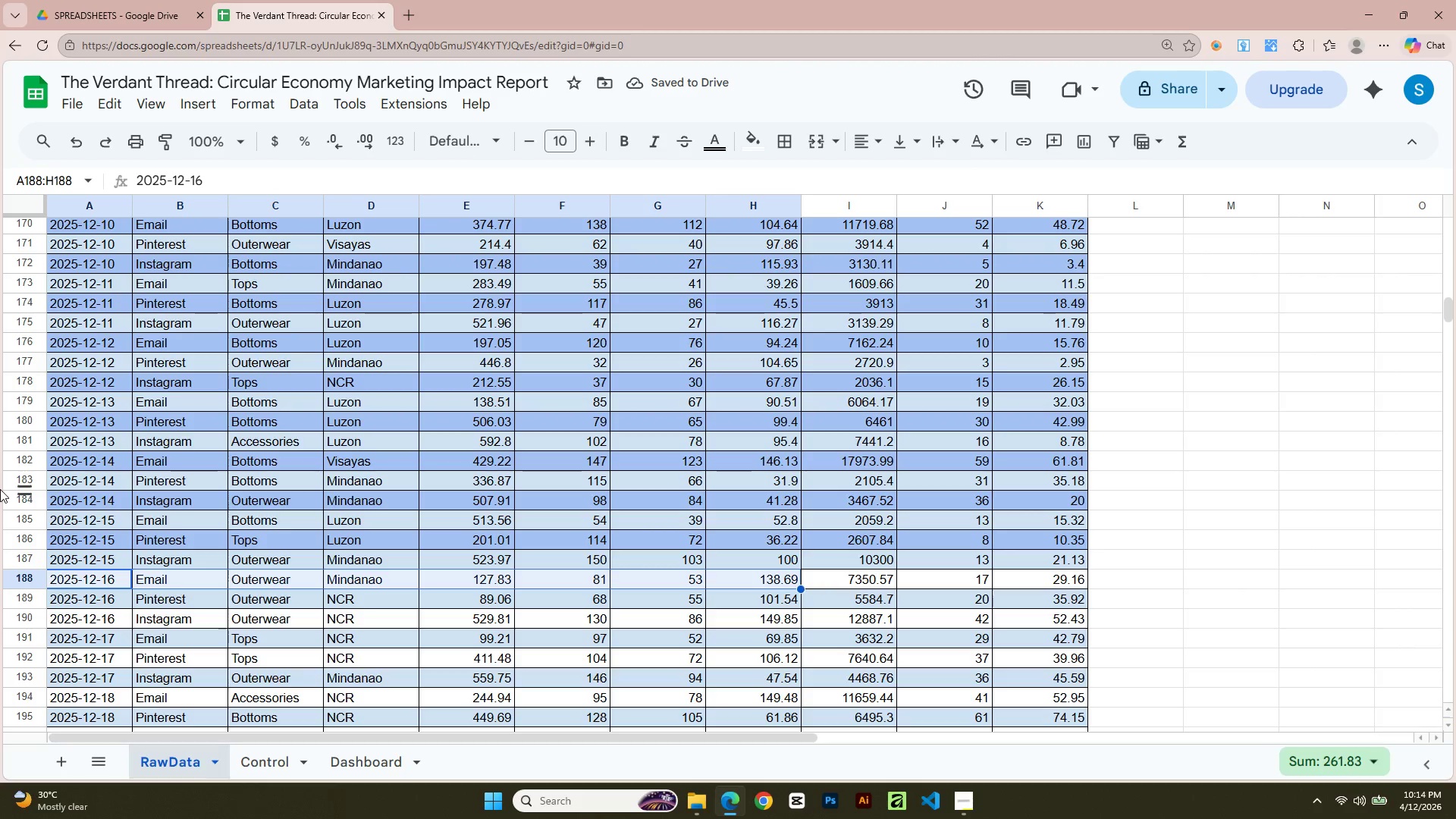 
key(Shift+ArrowRight)
 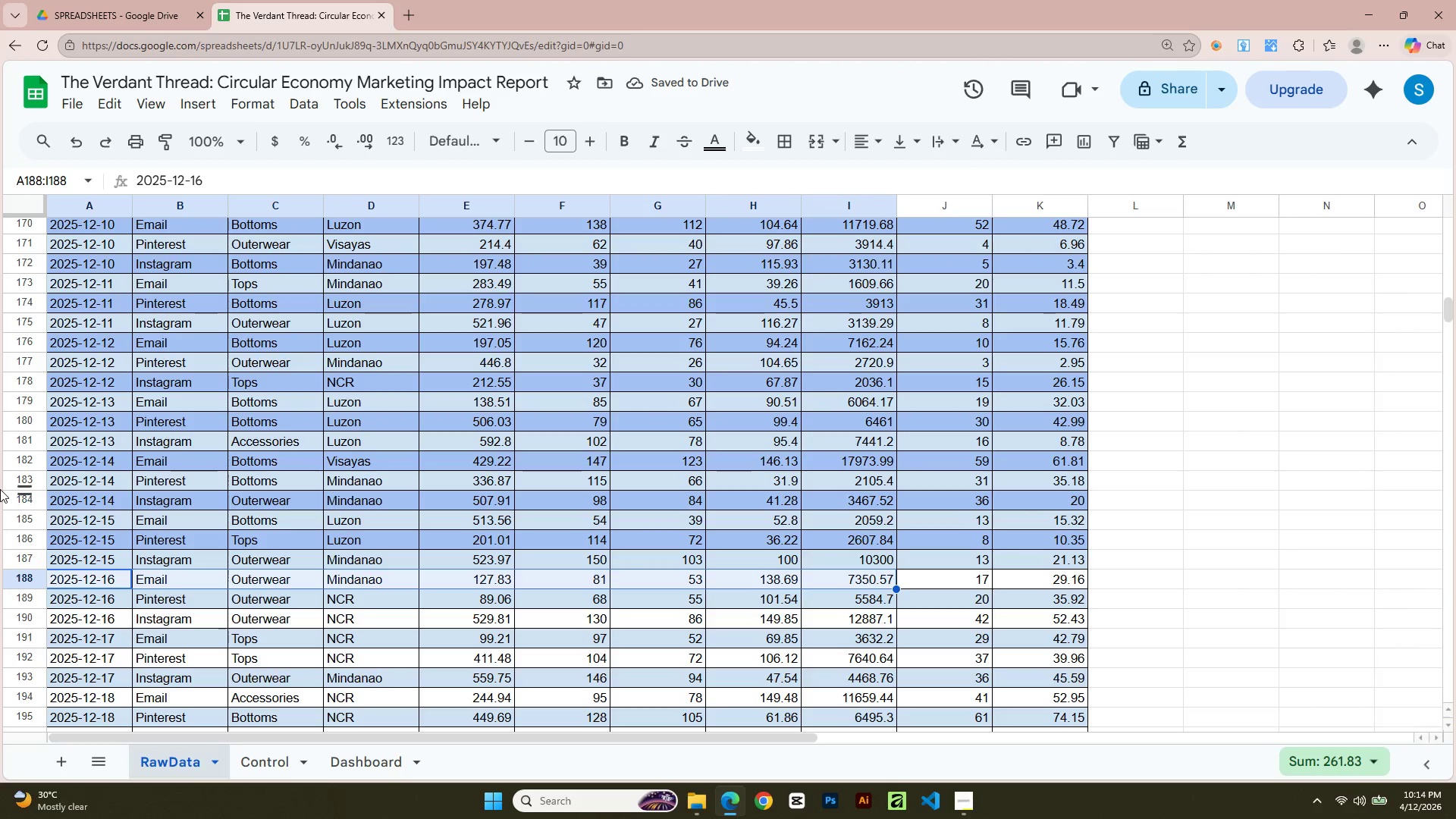 
key(Shift+ArrowRight)
 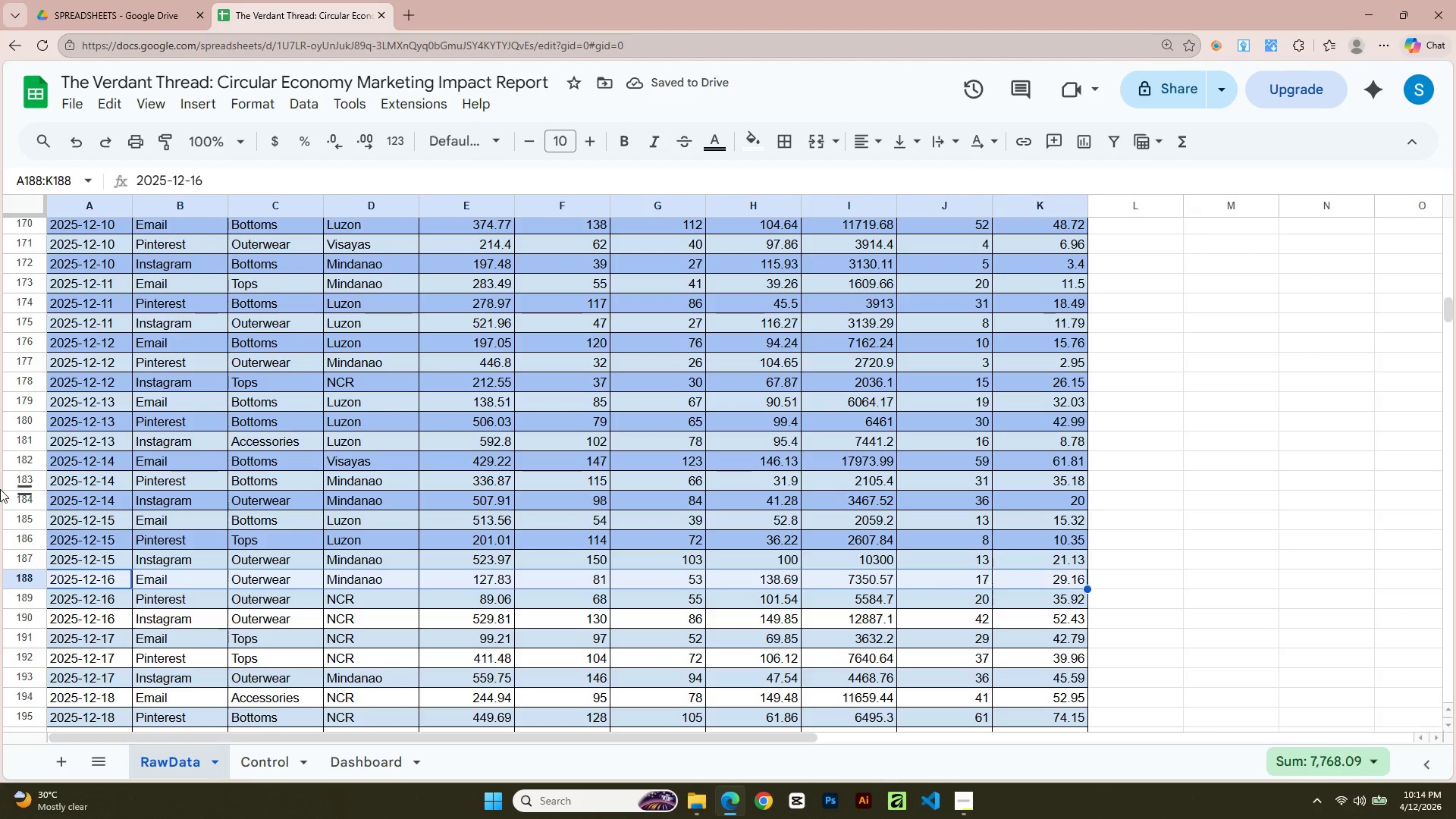 
key(Shift+ArrowRight)
 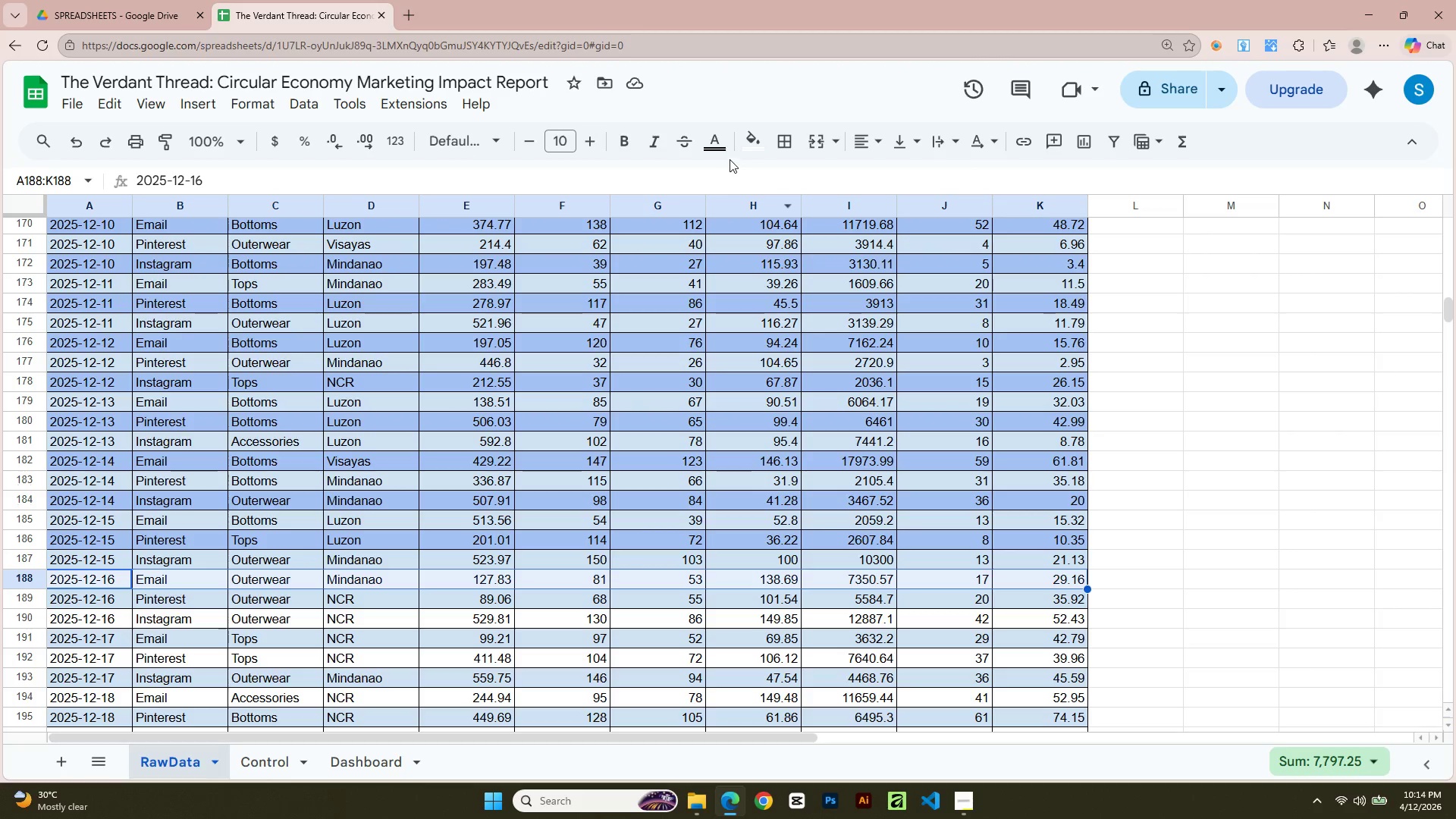 
left_click([752, 146])
 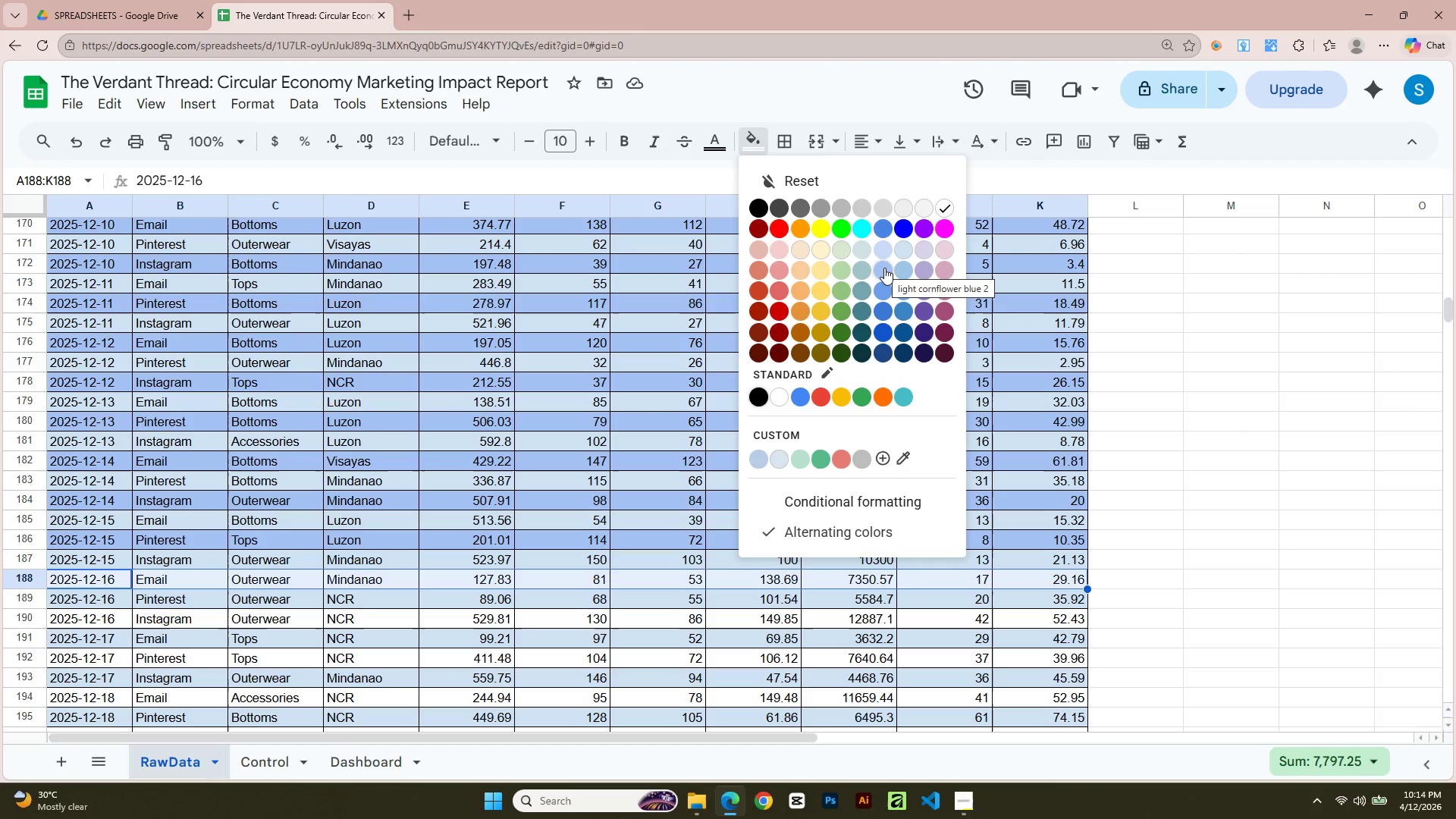 
left_click([884, 268])
 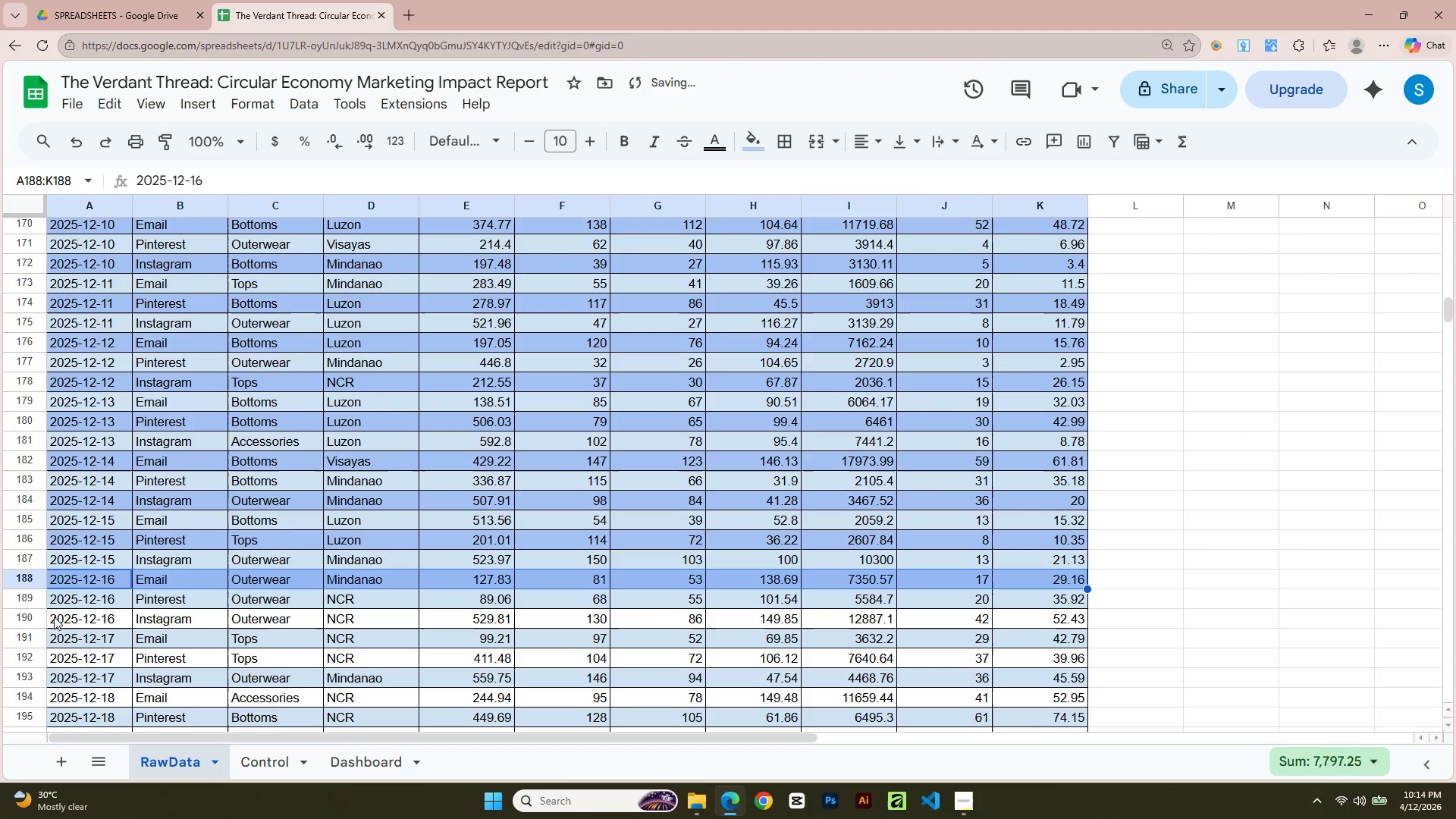 
left_click([67, 615])
 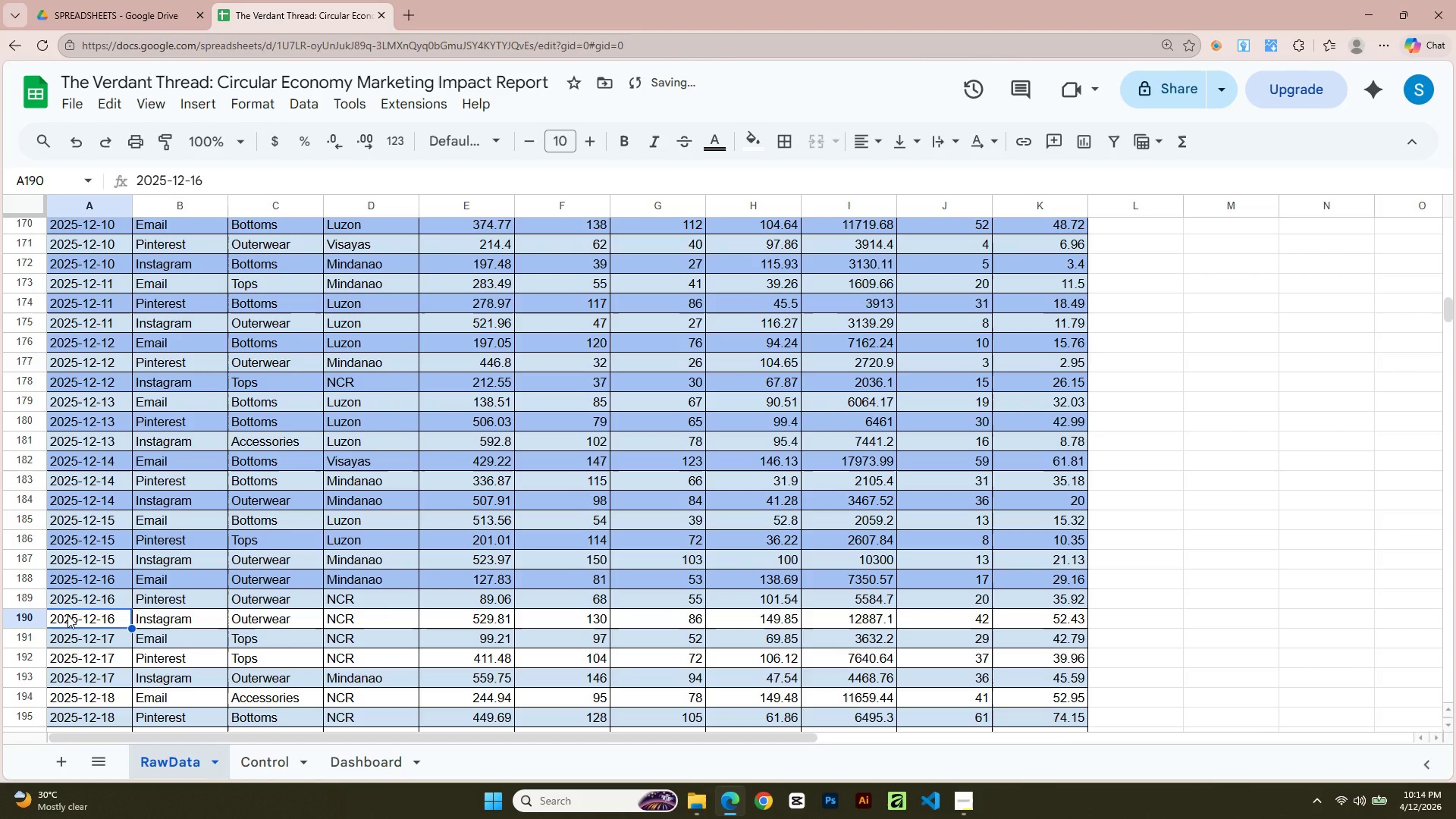 
key(Shift+ArrowRight)
 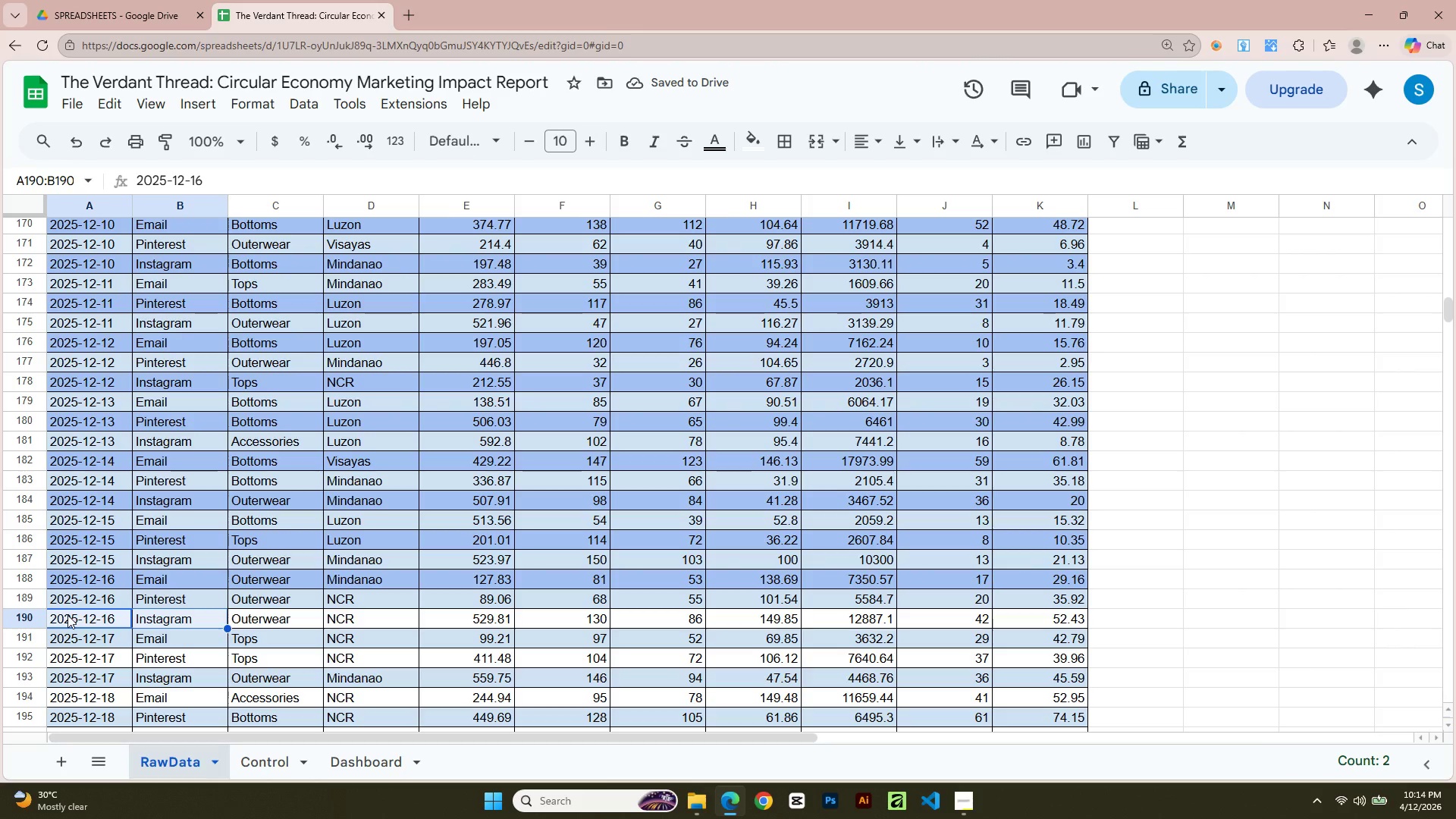 
key(Shift+ArrowRight)
 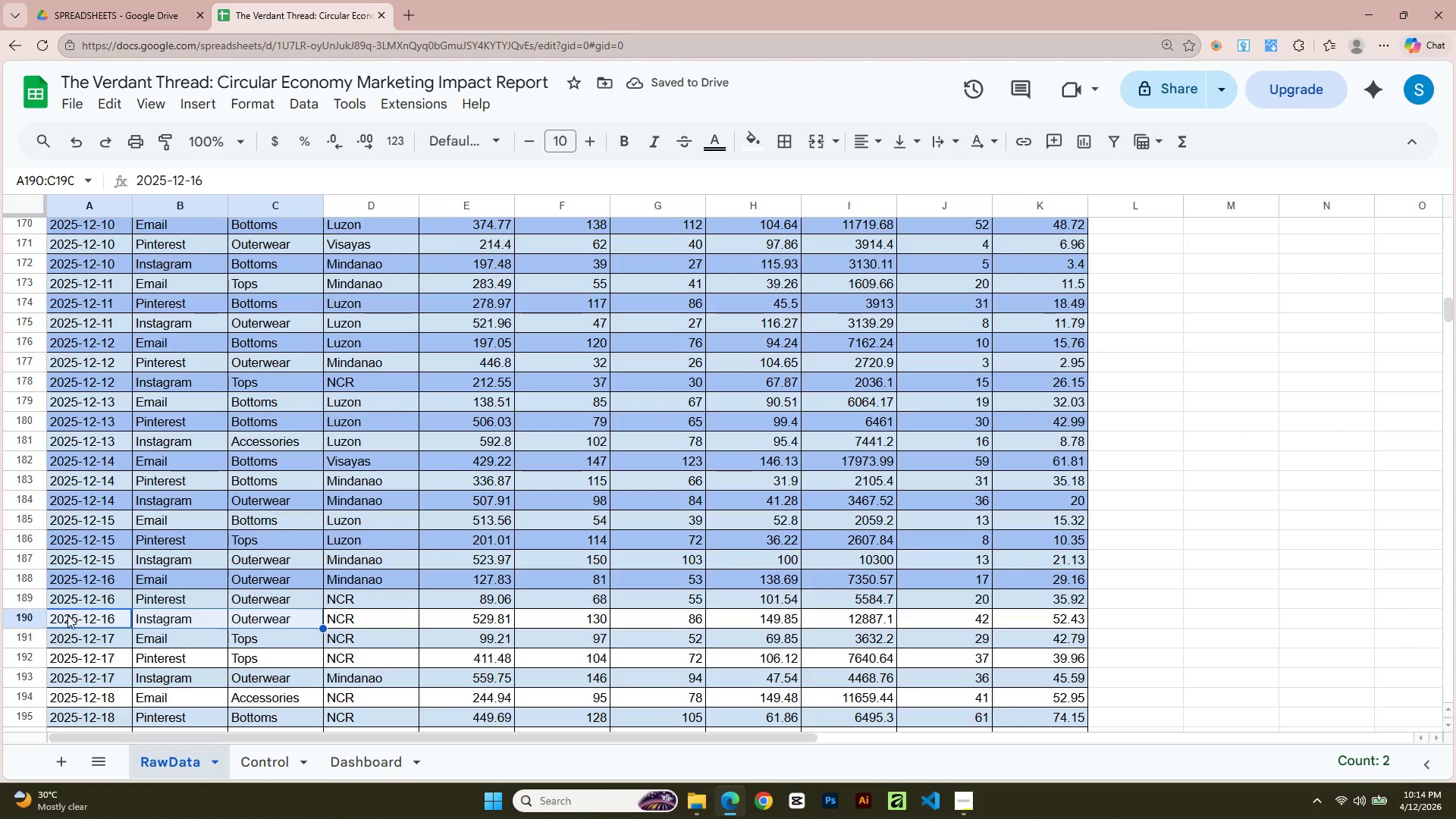 
key(Shift+ArrowRight)
 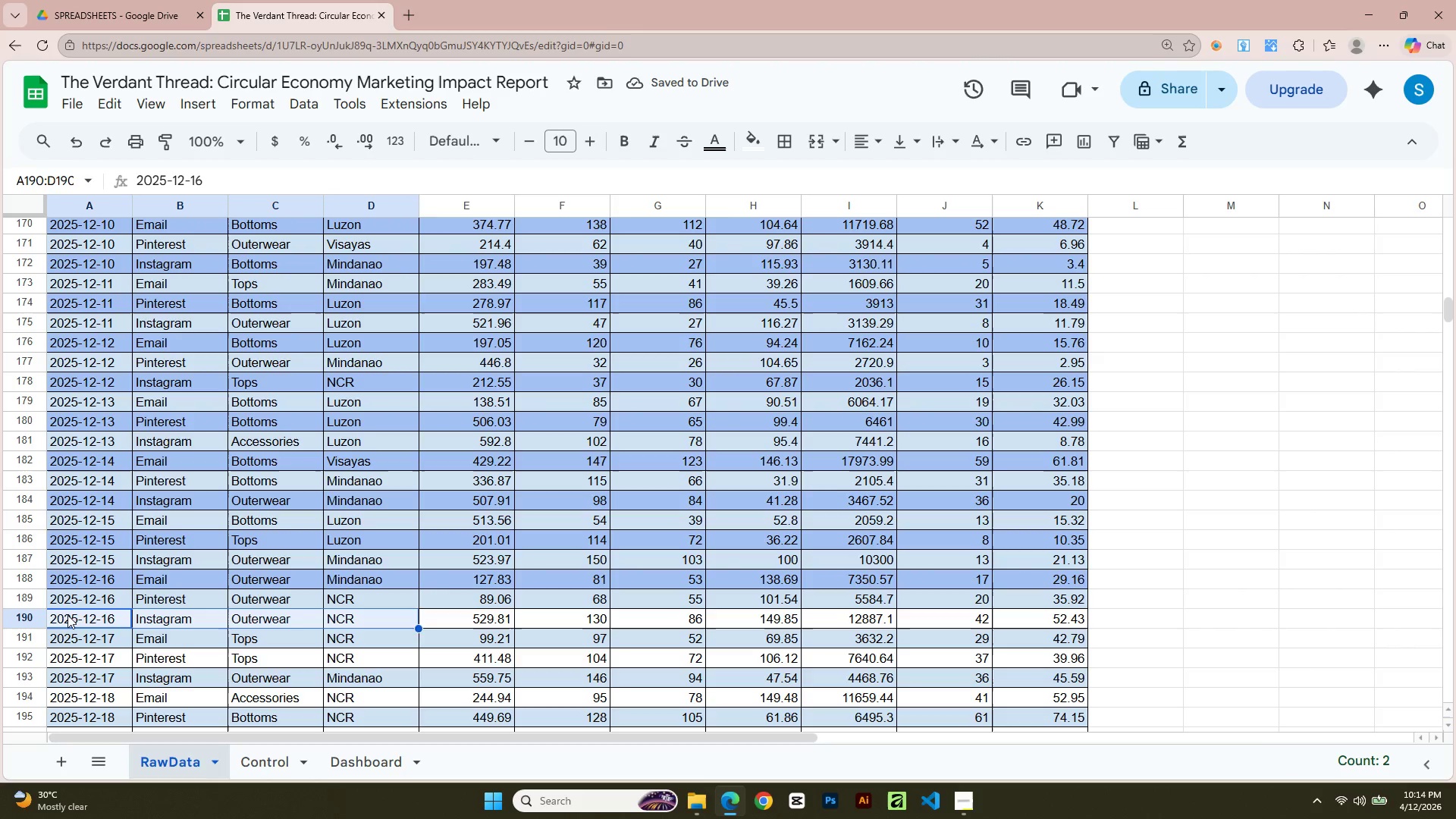 
key(Shift+ArrowRight)
 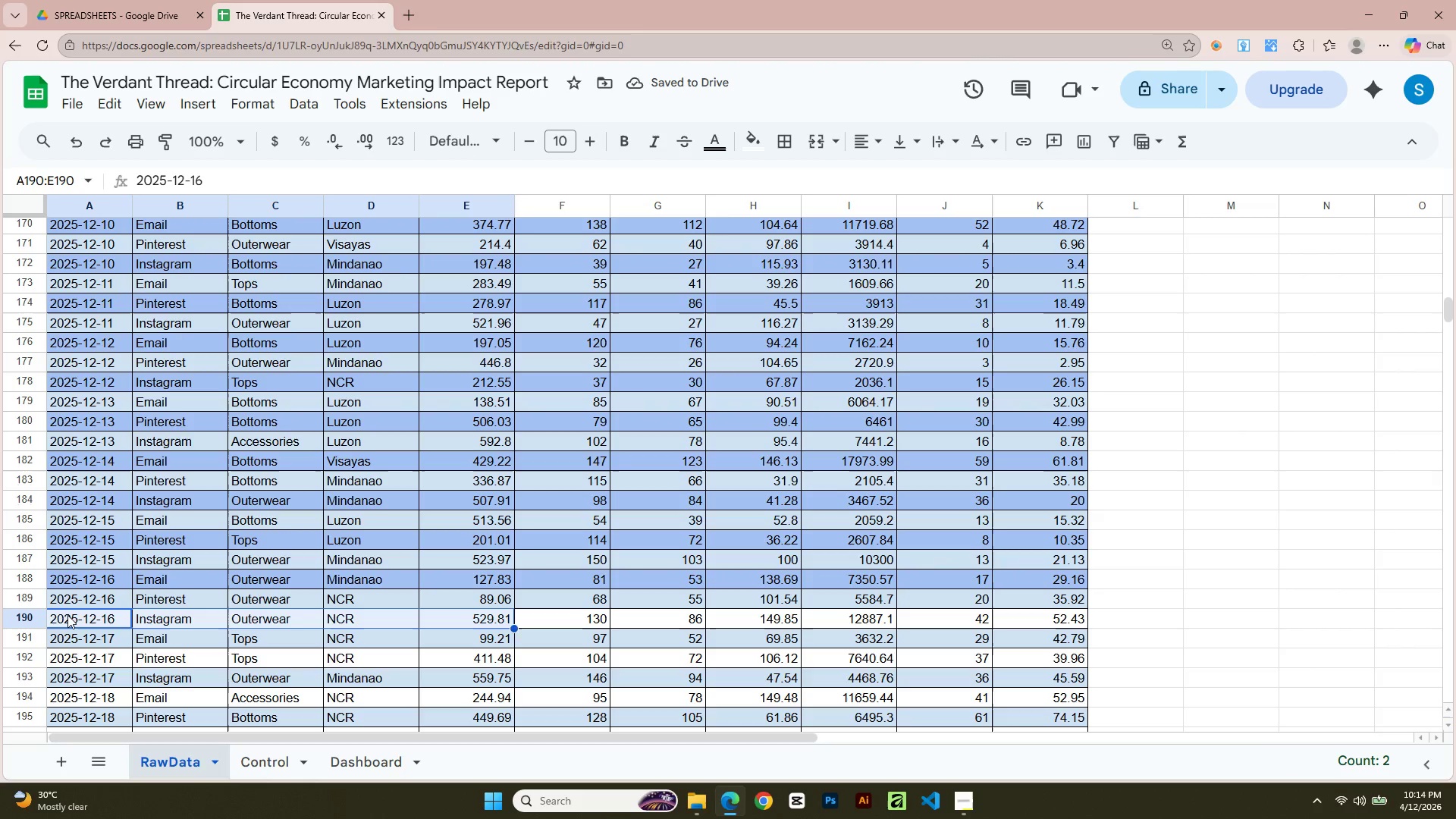 
key(Shift+ArrowRight)
 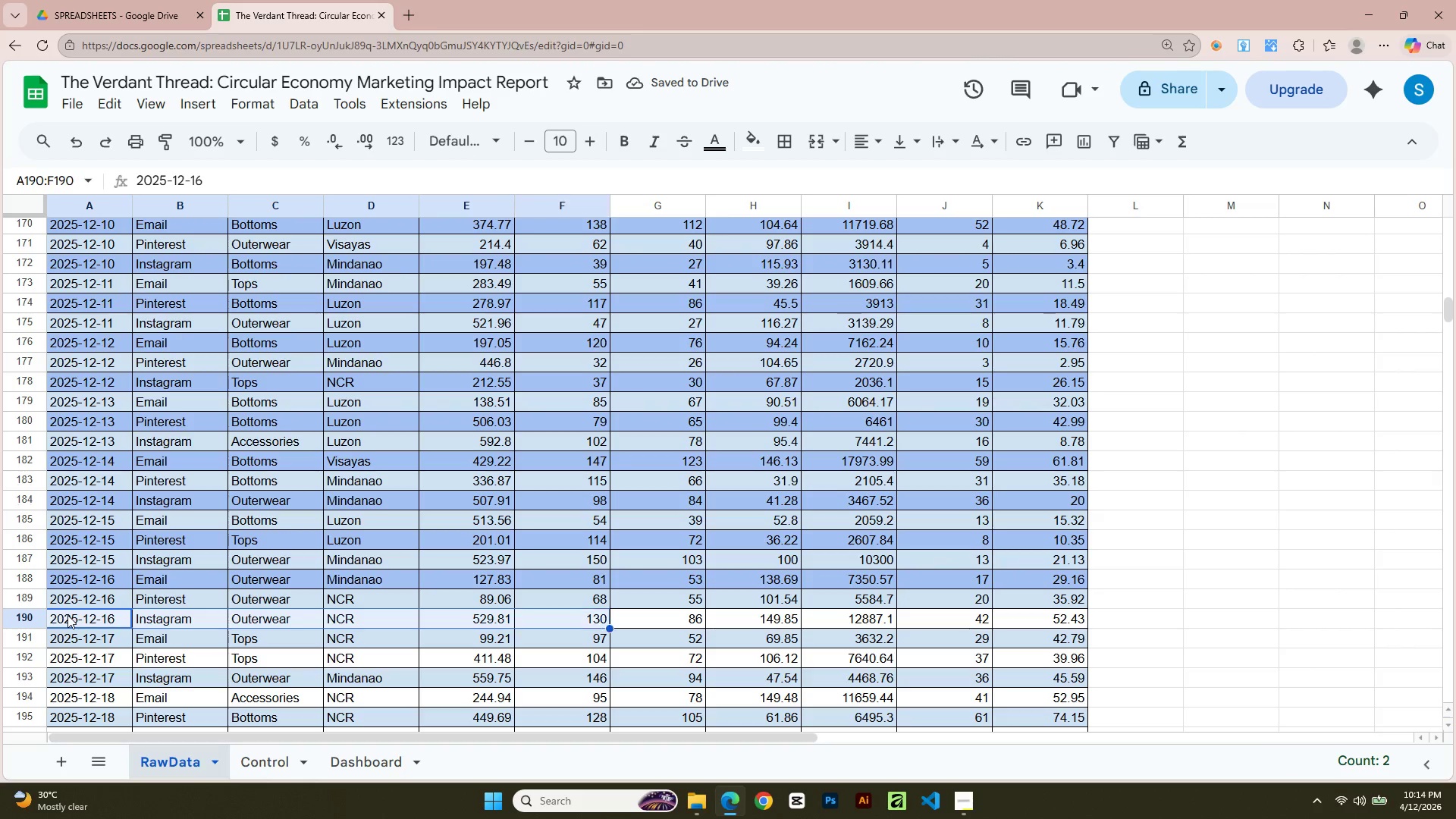 
key(Shift+ArrowRight)
 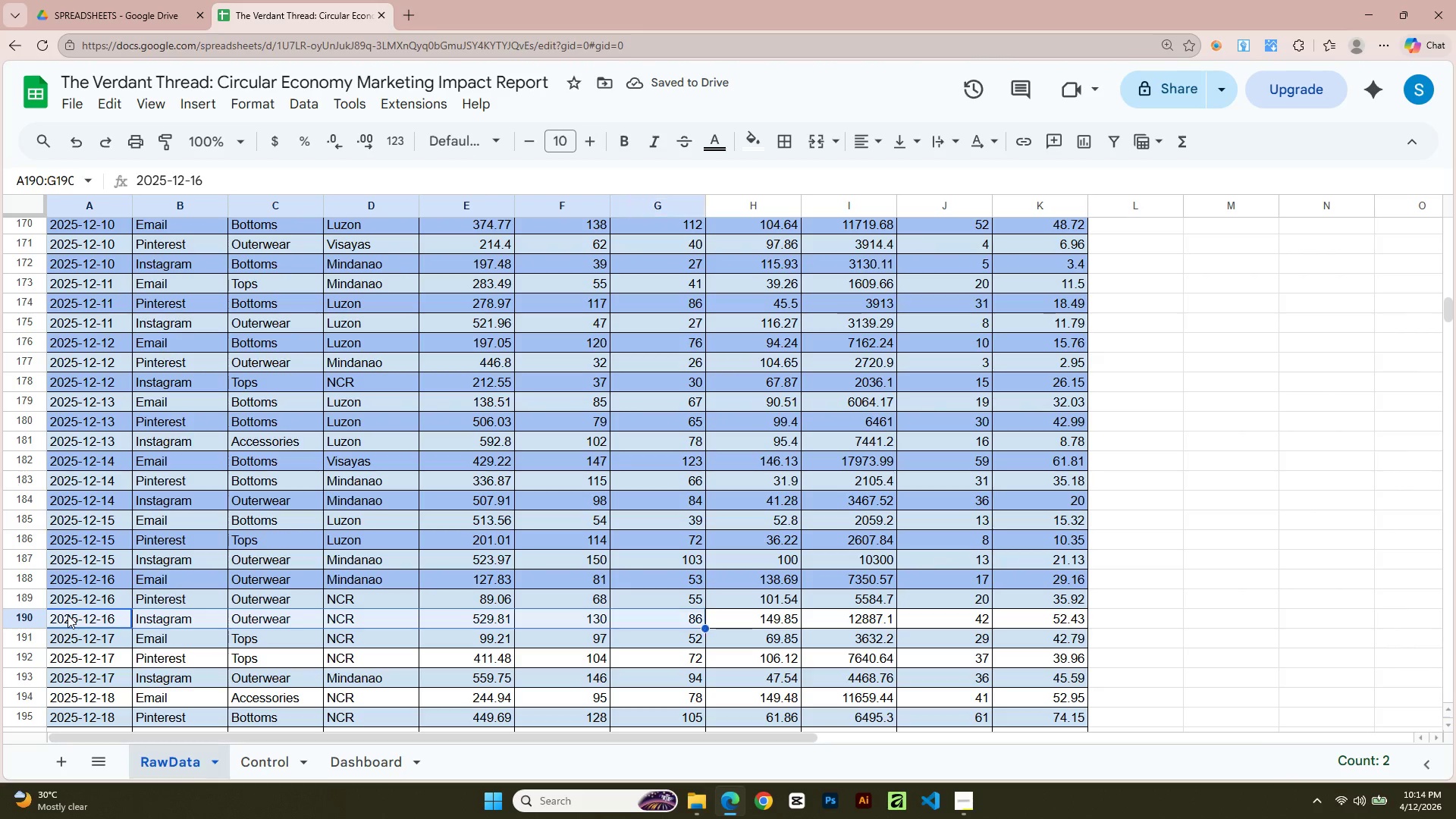 
key(Shift+ArrowRight)
 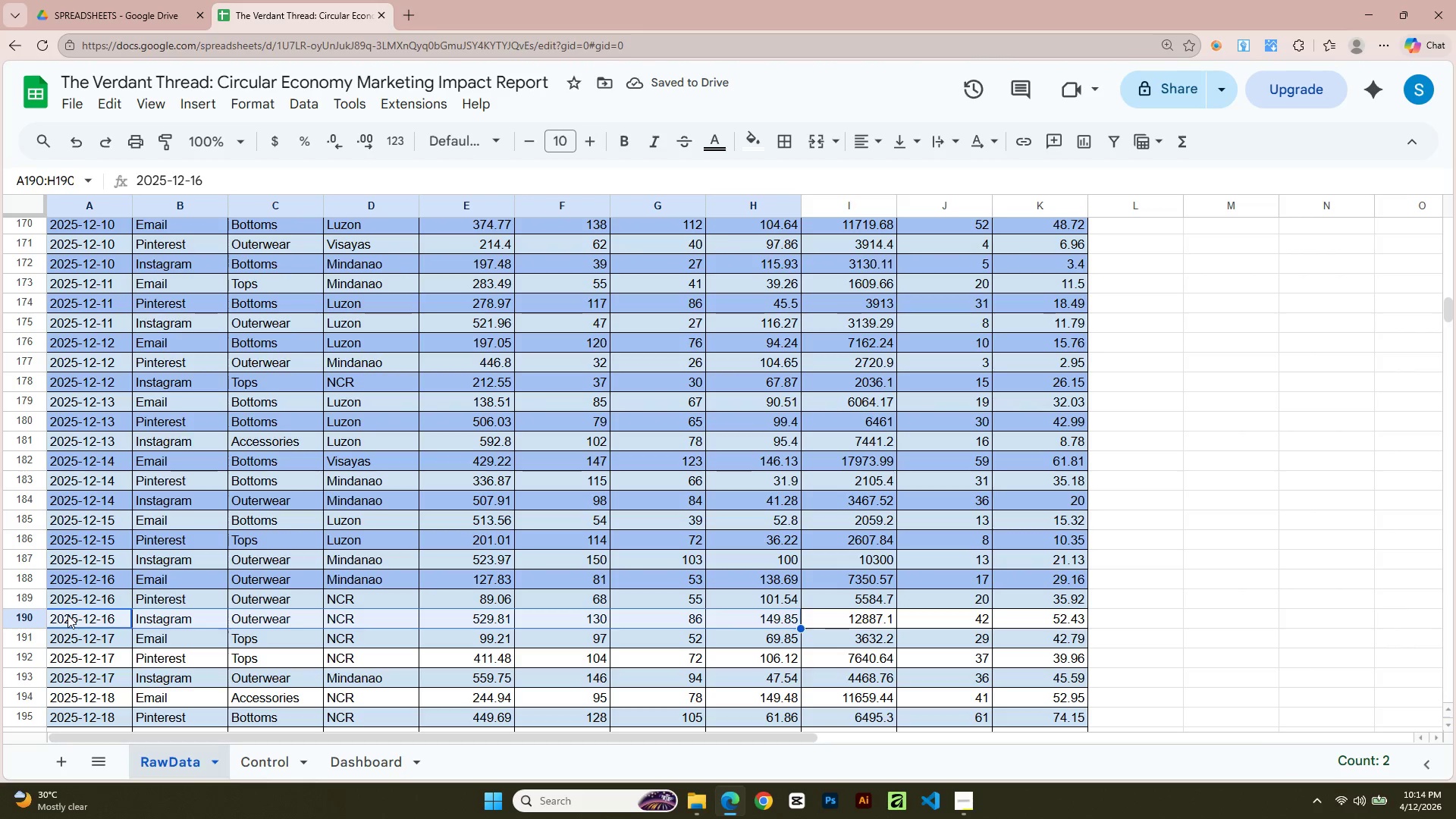 
key(Shift+ArrowRight)
 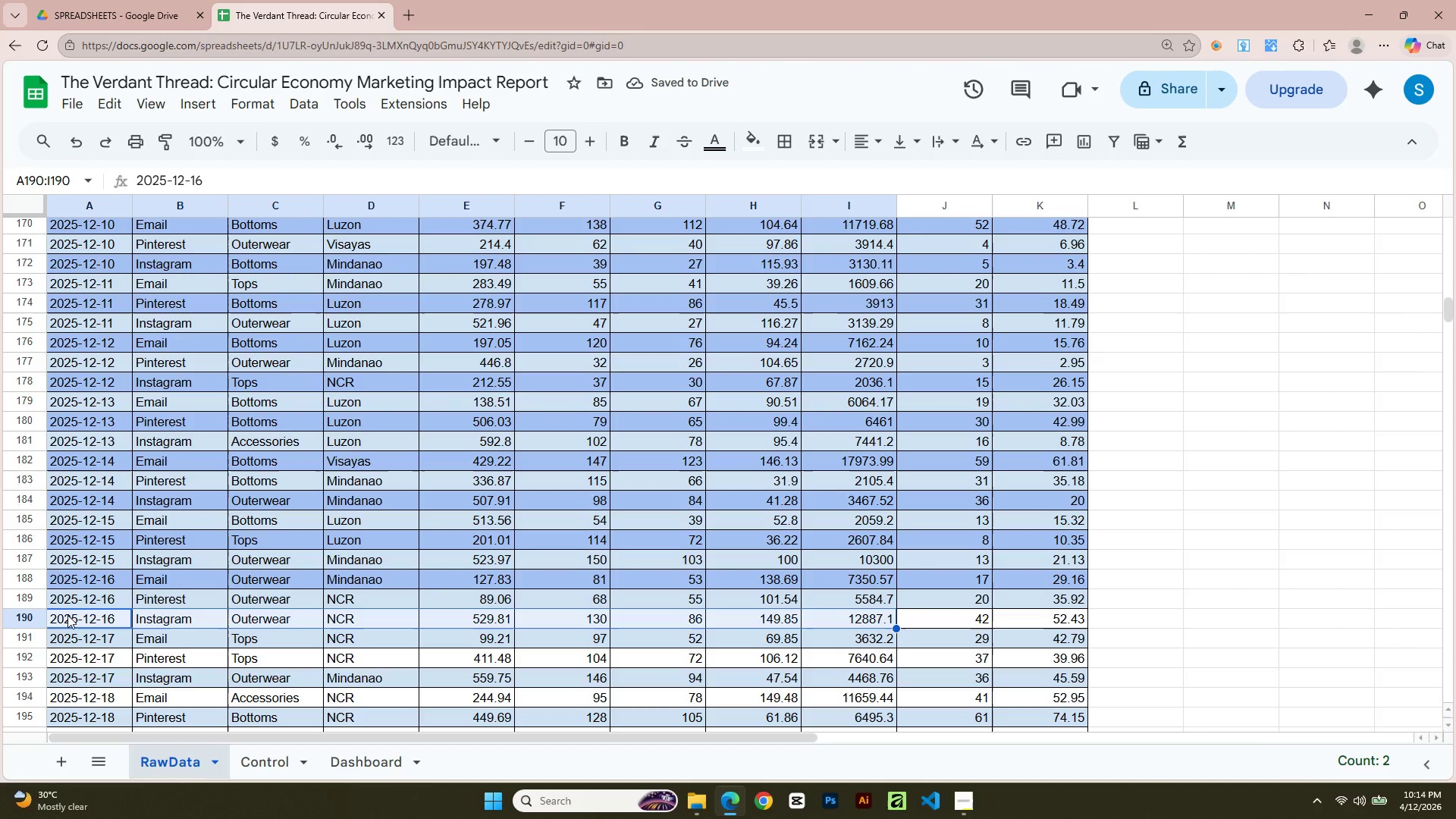 
key(Shift+ArrowRight)
 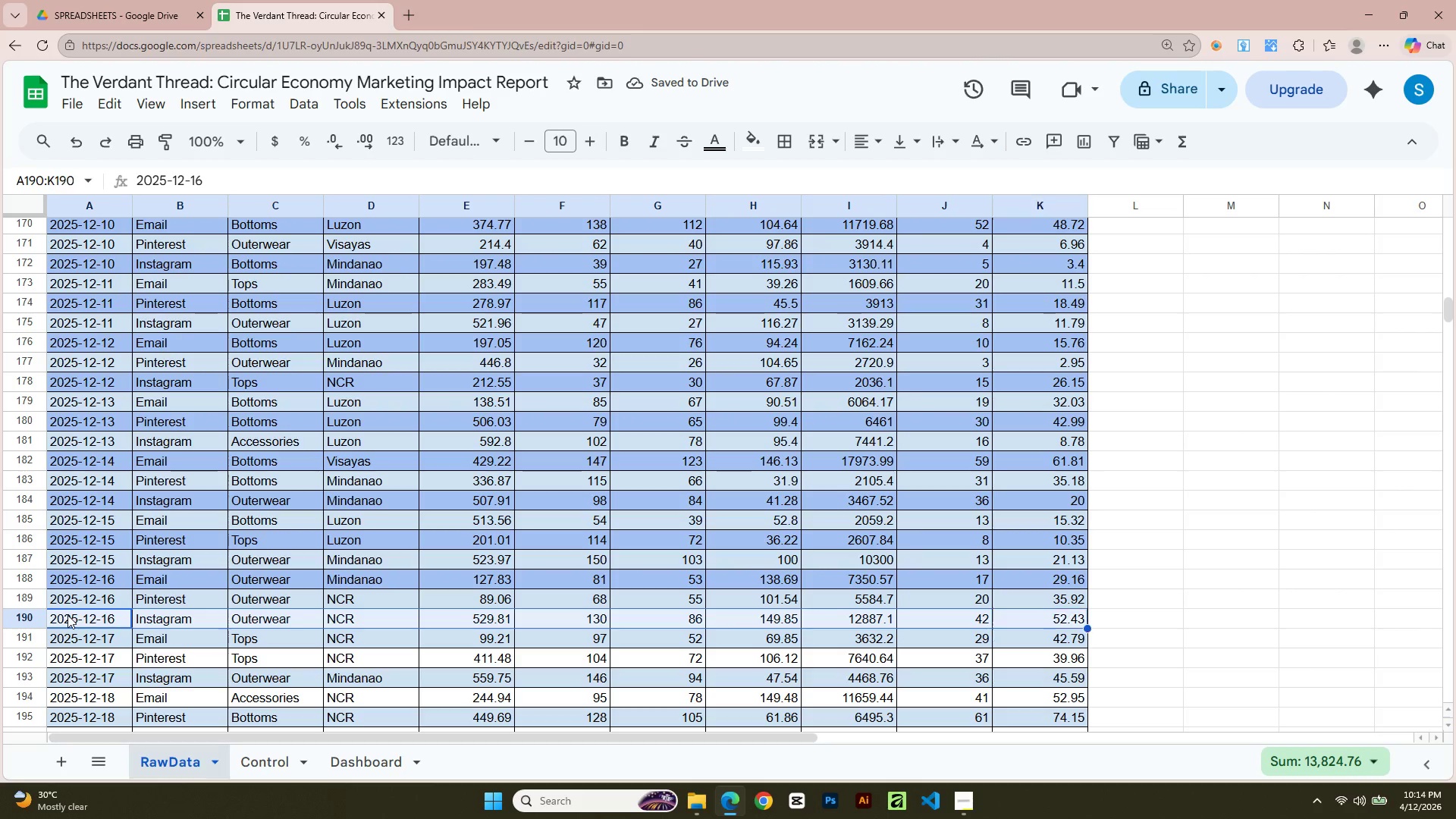 
key(Shift+ArrowRight)
 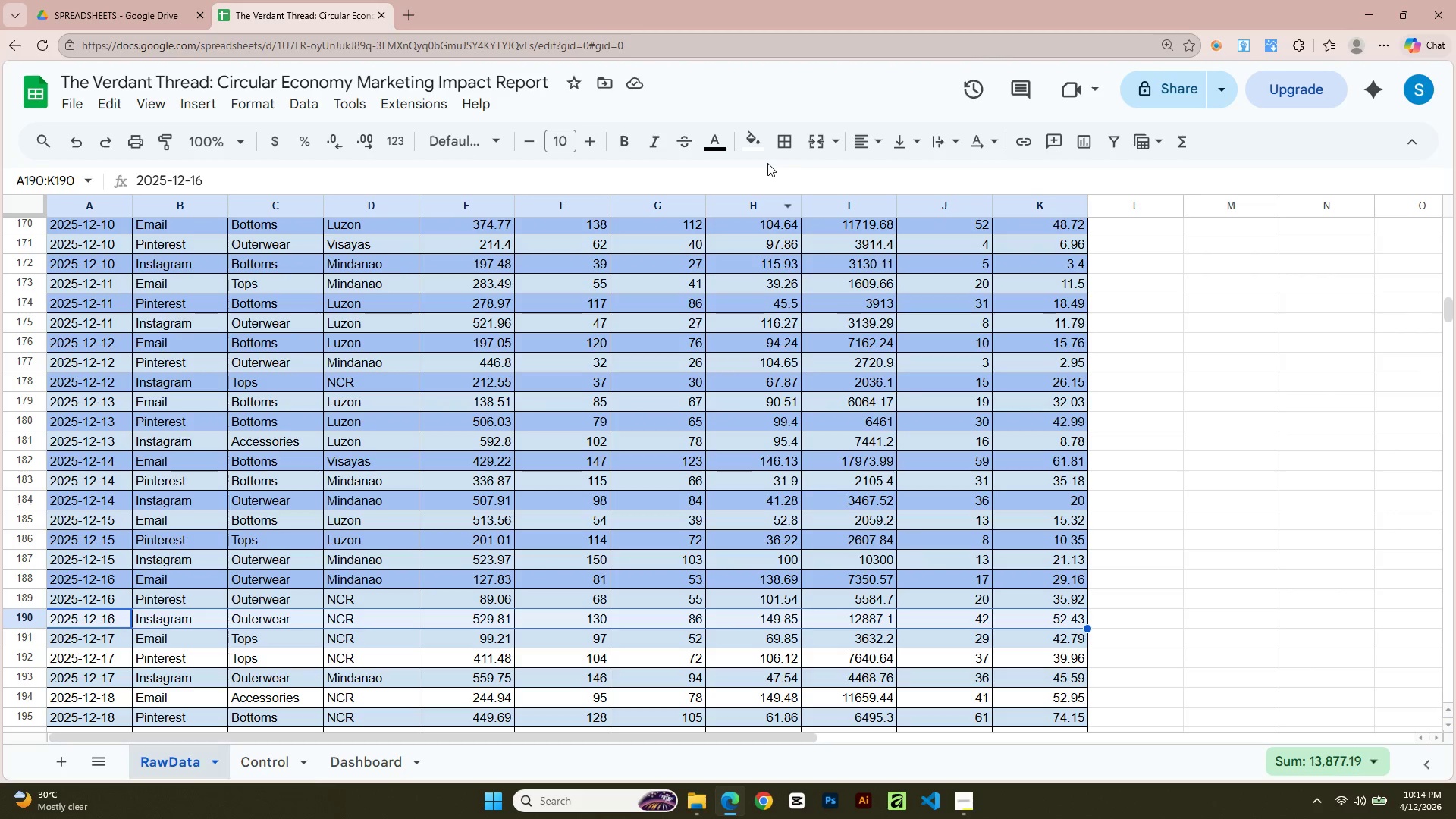 
left_click([756, 147])
 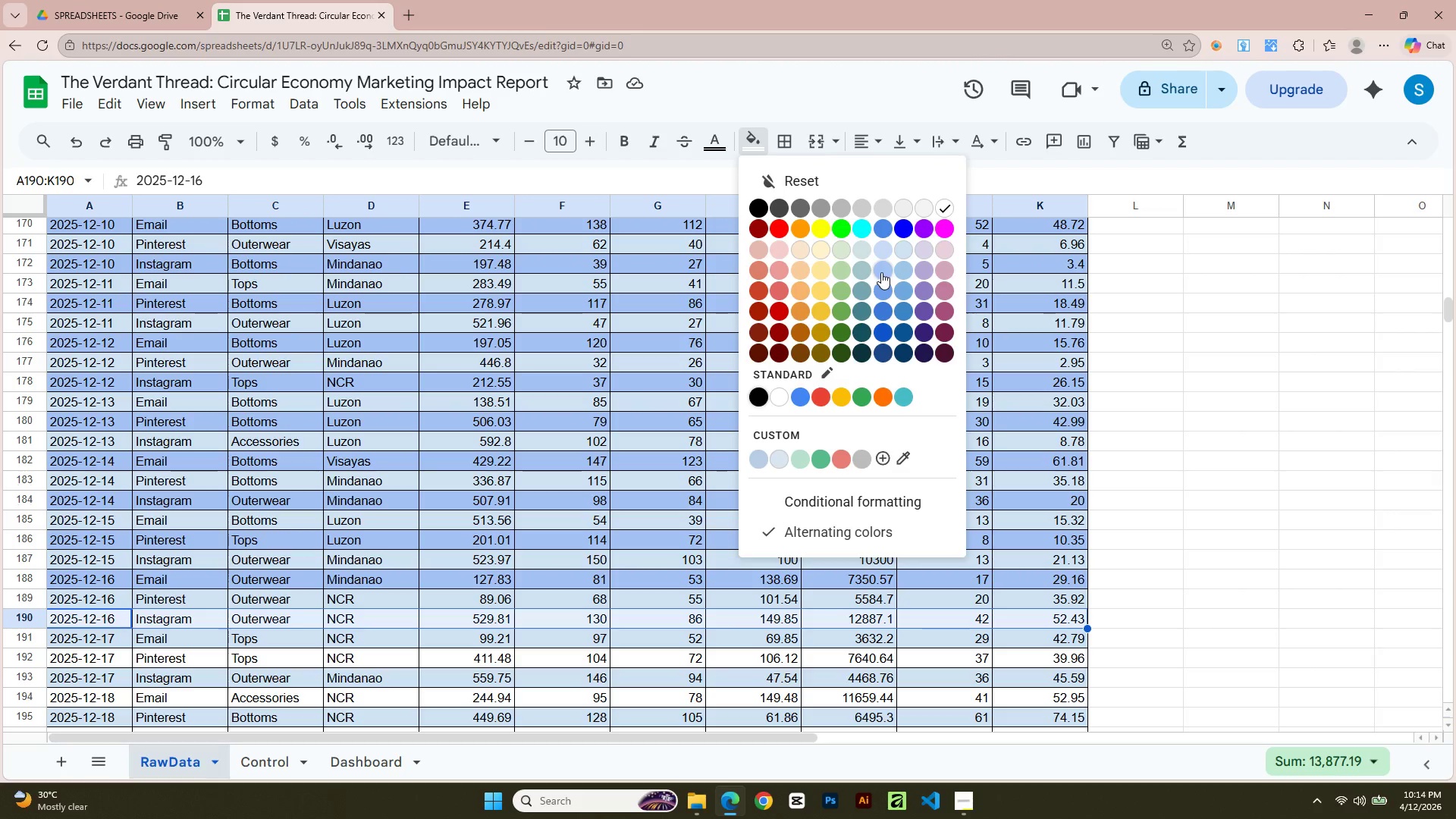 
left_click([881, 272])
 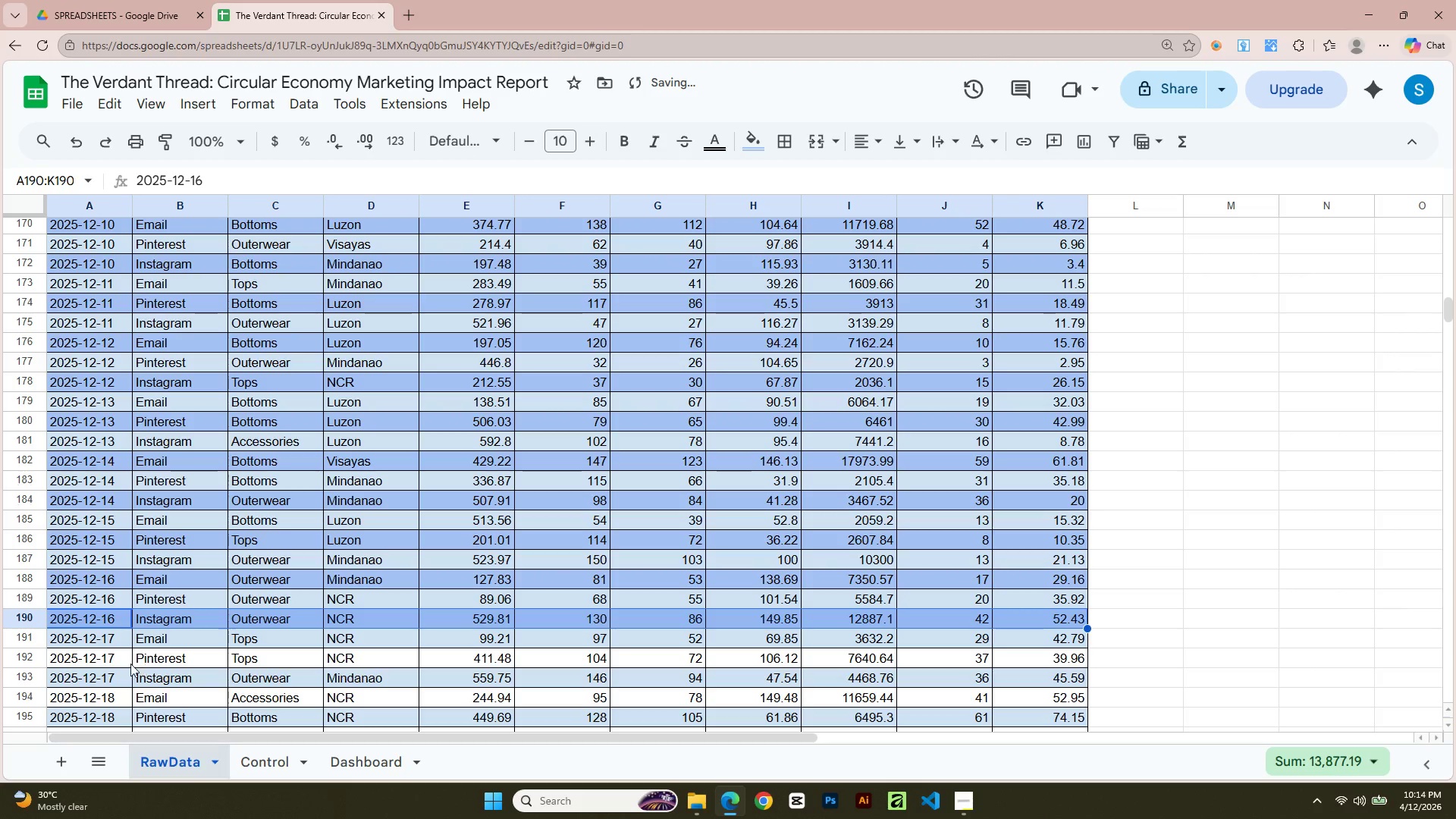 
left_click([102, 655])
 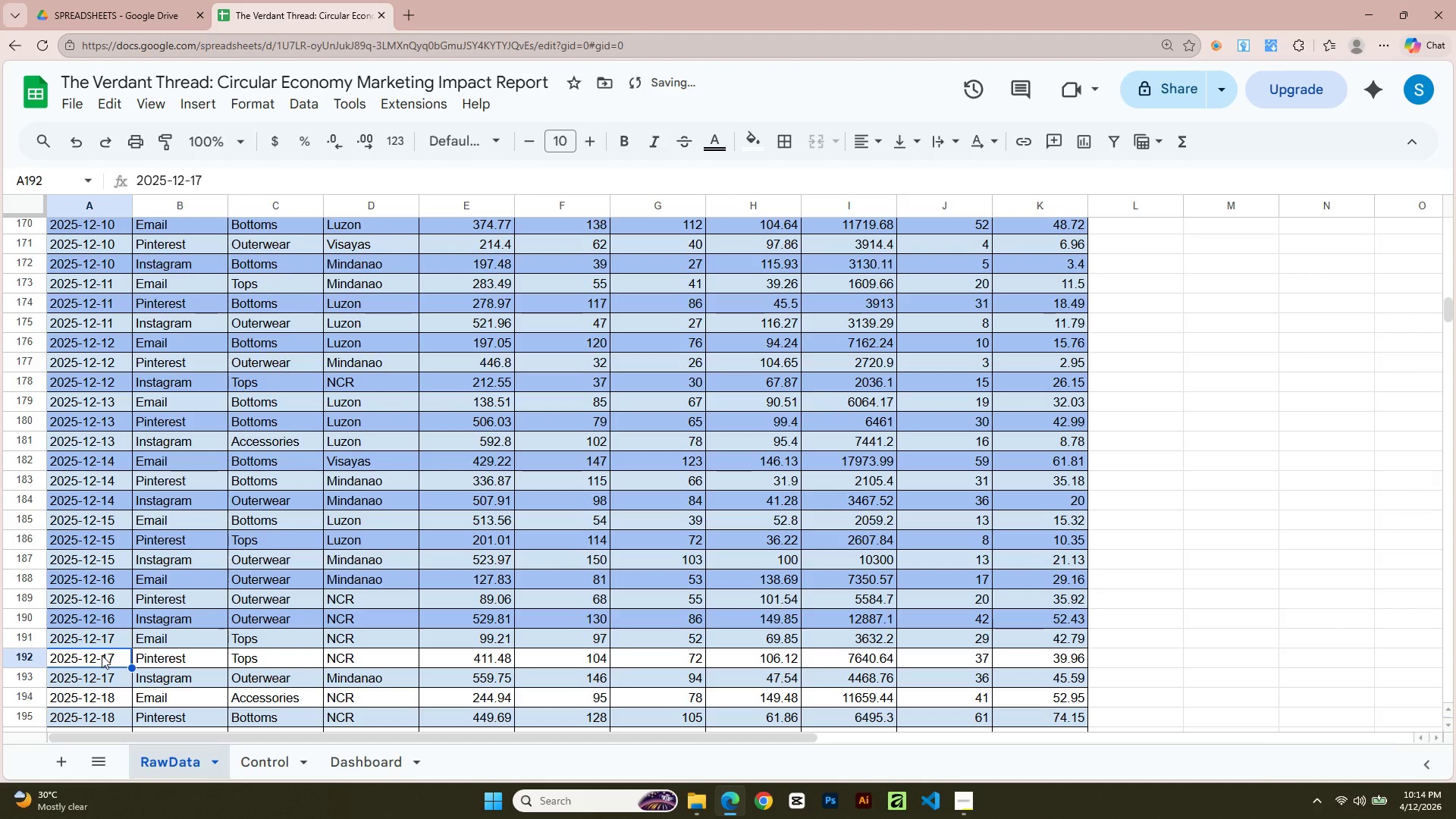 
key(Shift+ArrowRight)
 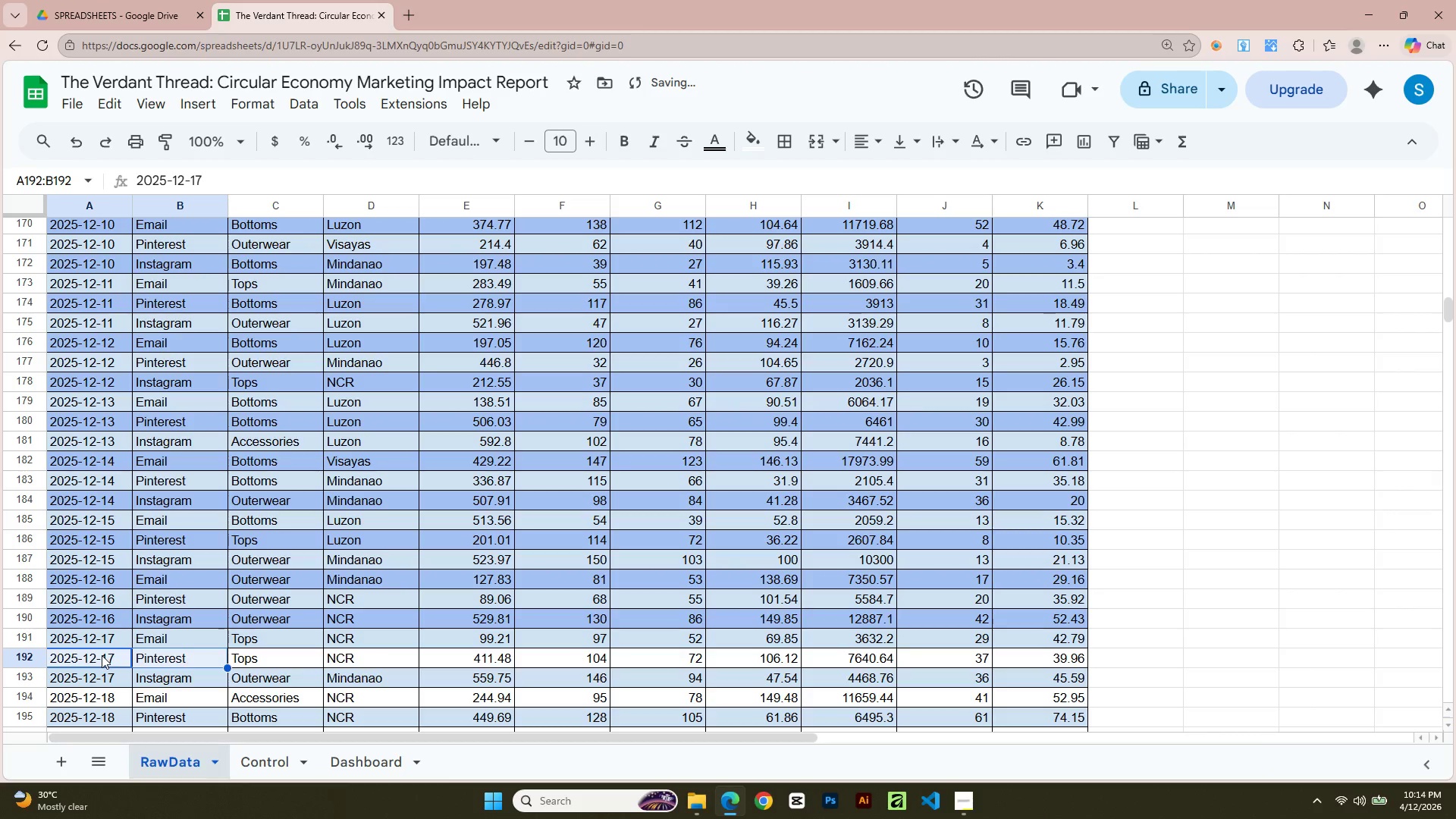 
key(Shift+ArrowRight)
 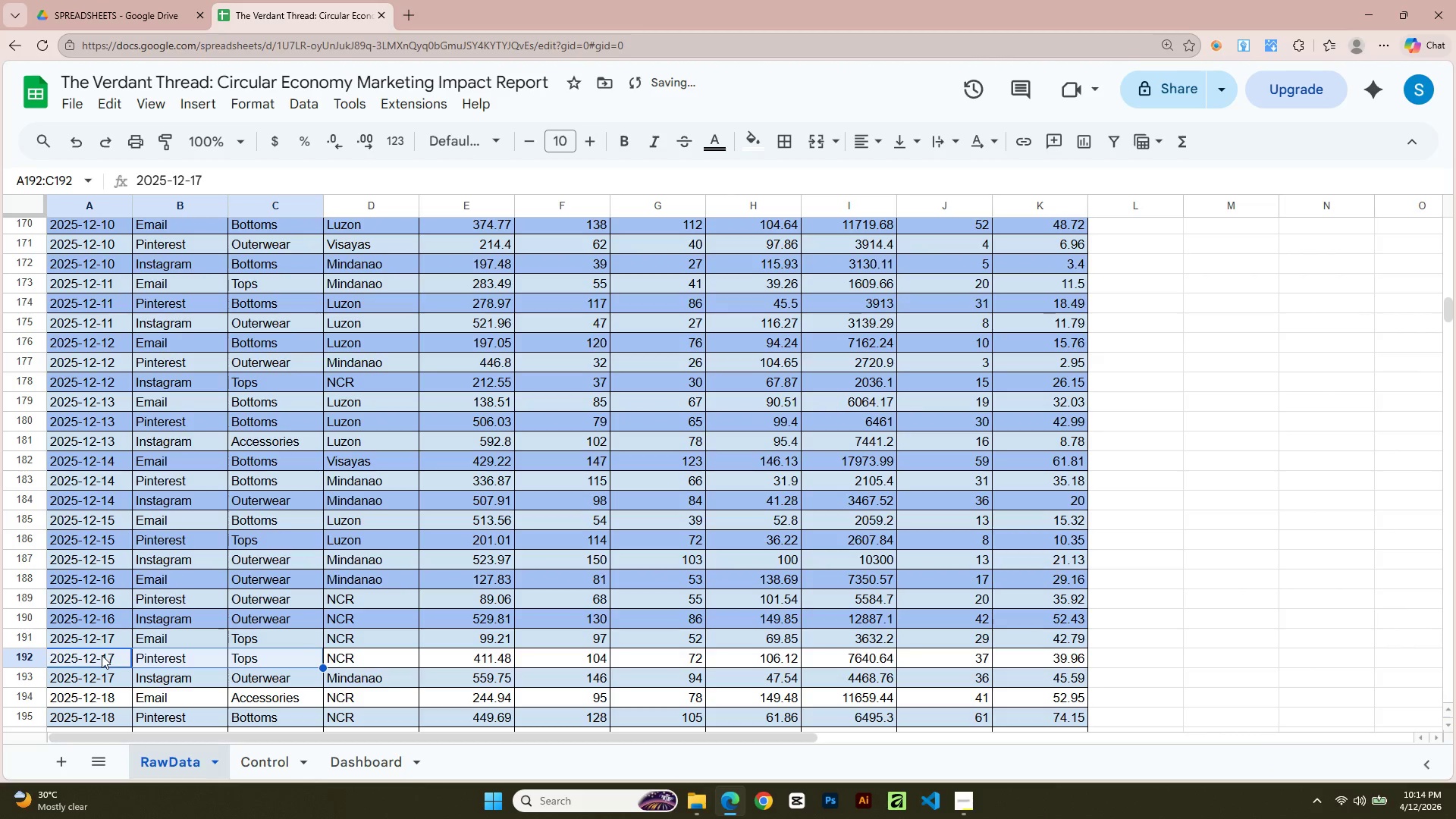 
key(Shift+ArrowRight)
 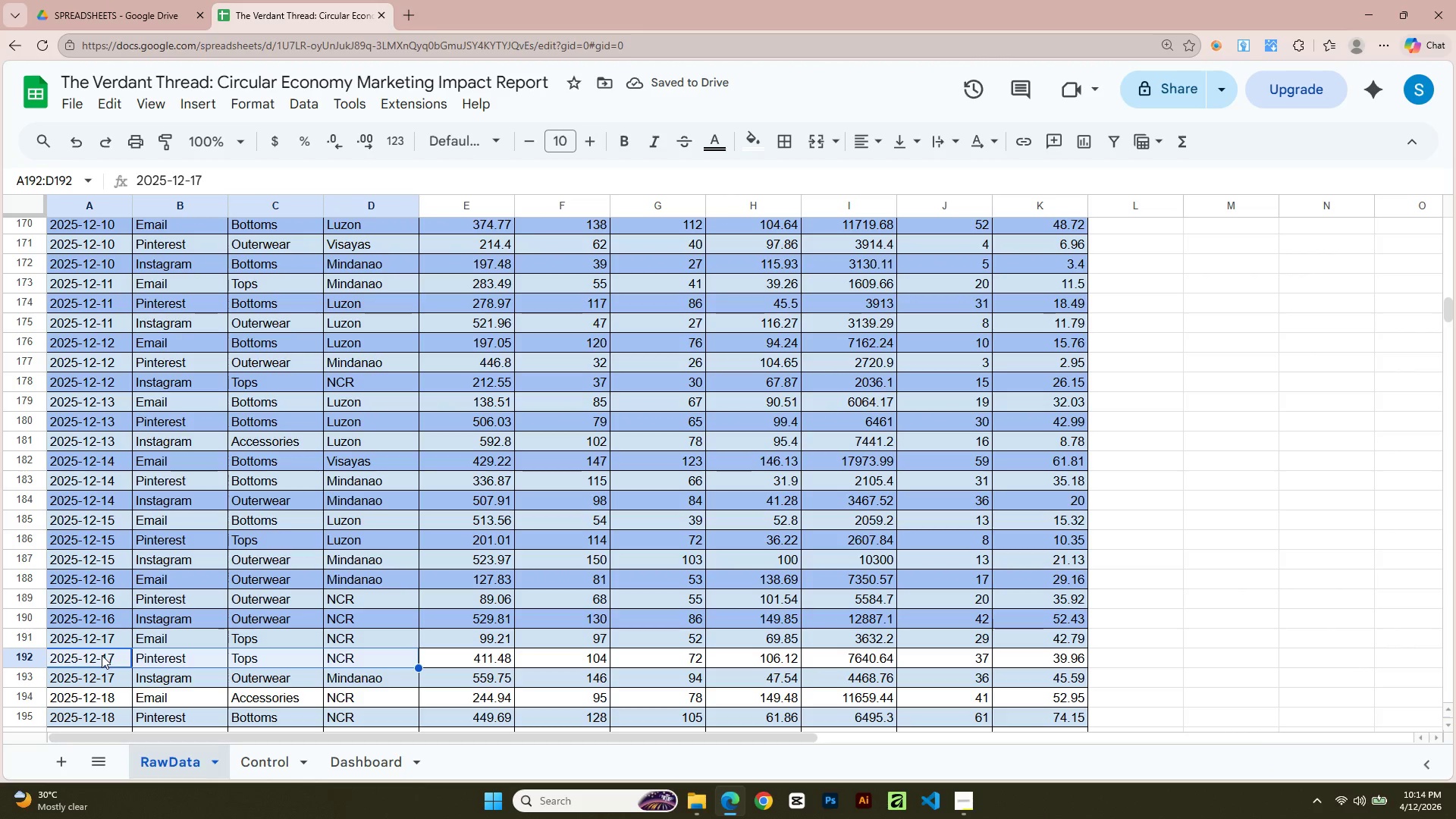 
key(Shift+ArrowRight)
 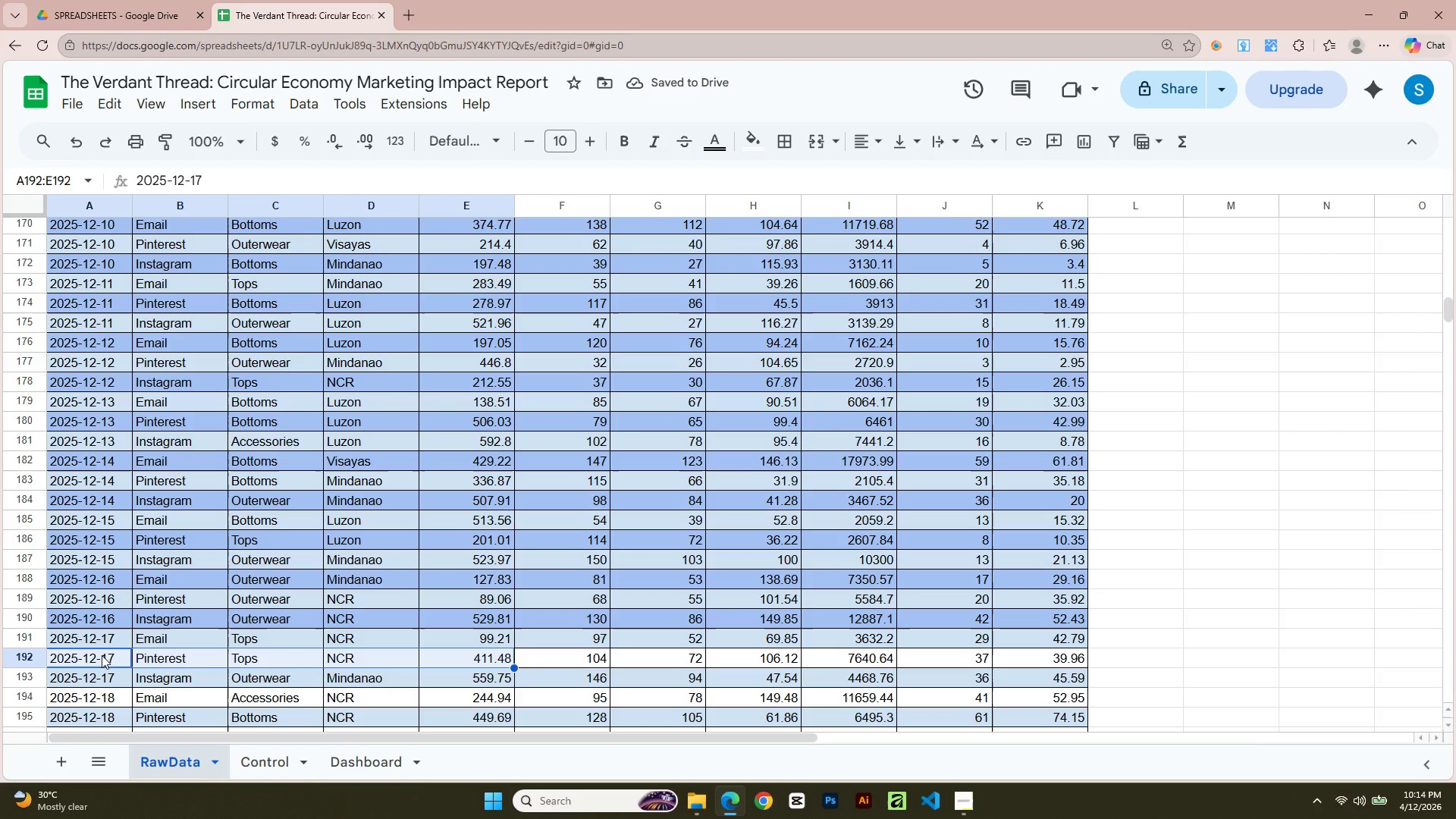 
key(Shift+ArrowRight)
 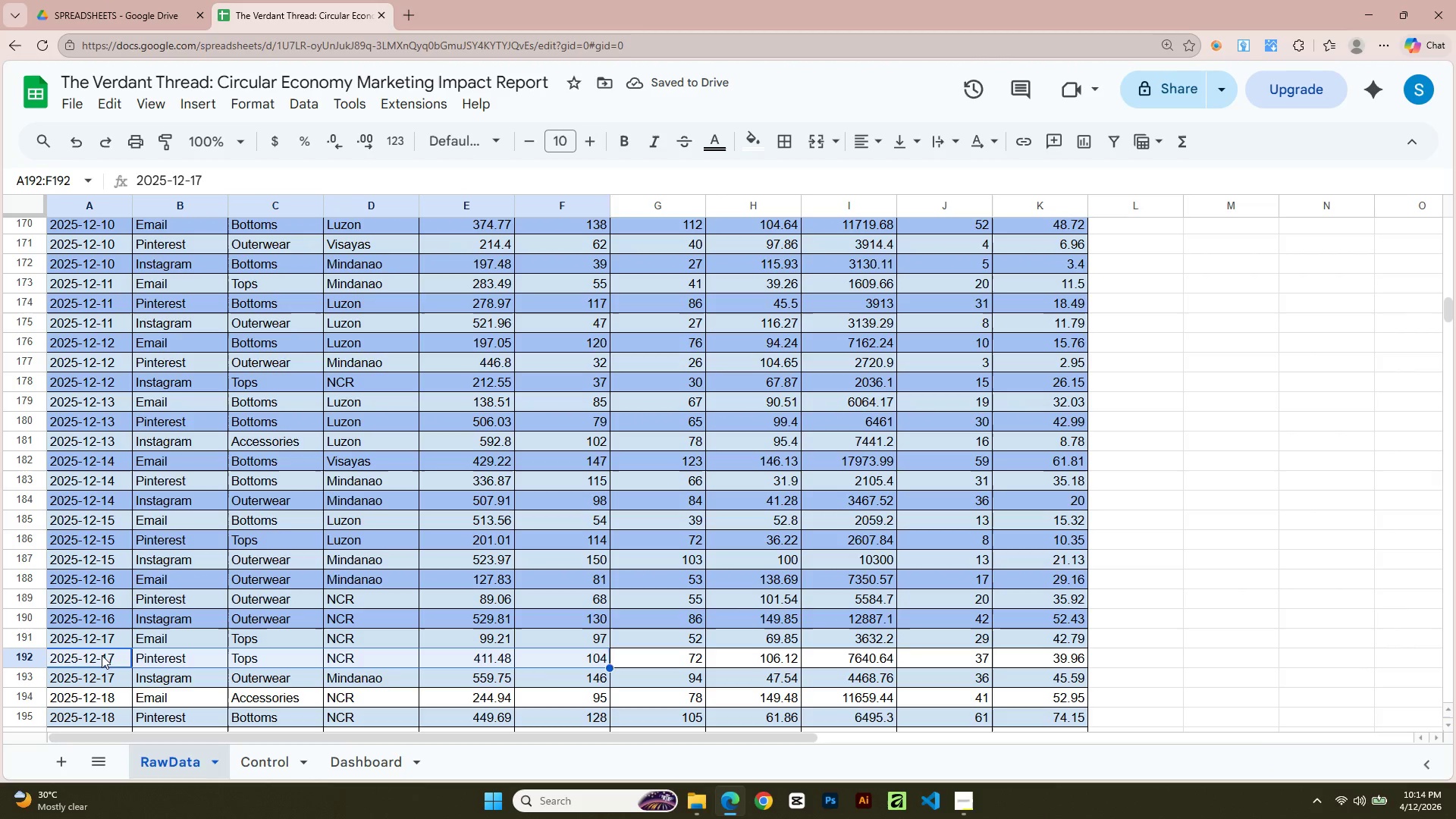 
key(Shift+ArrowRight)
 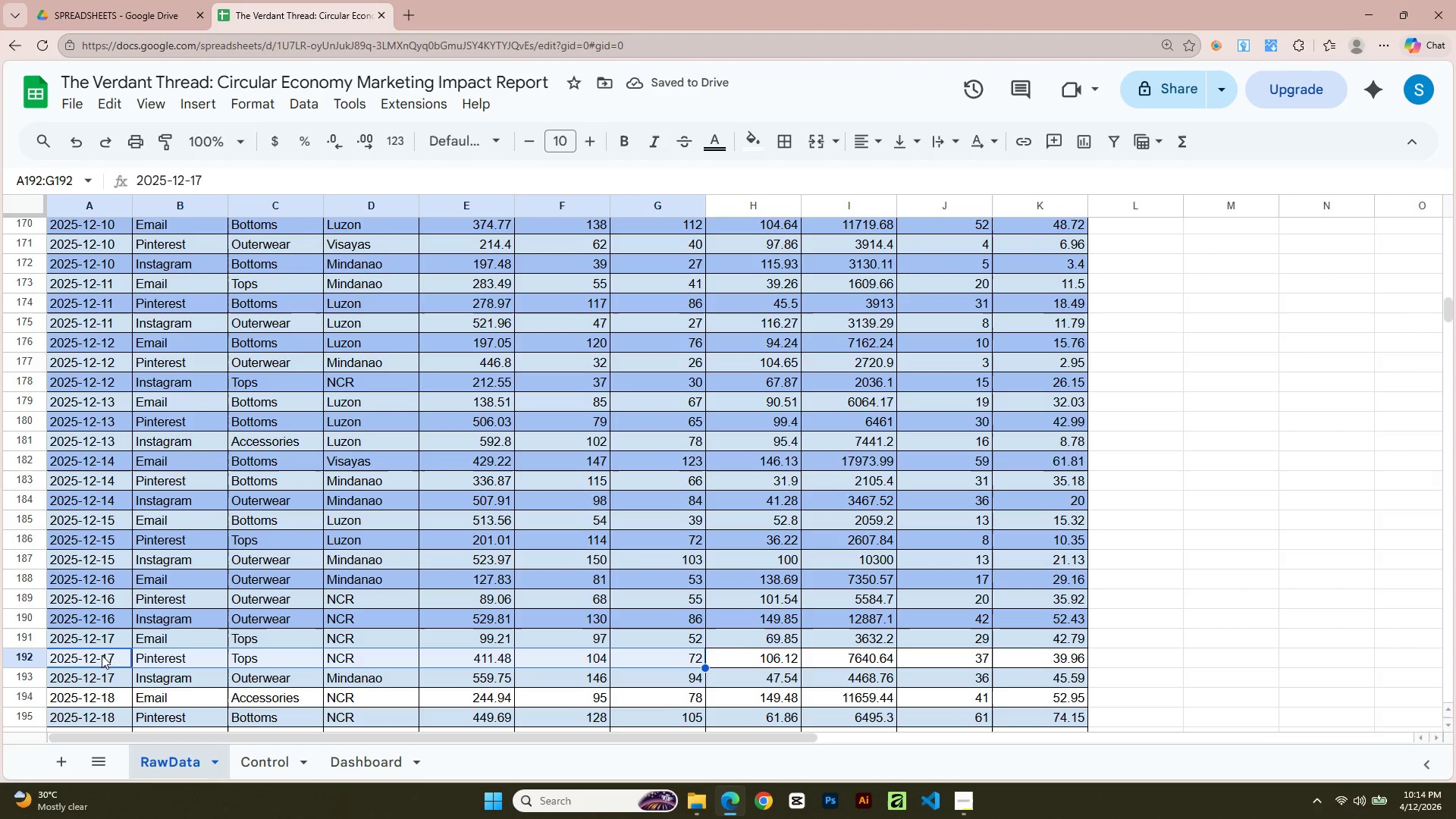 
key(Shift+ArrowRight)
 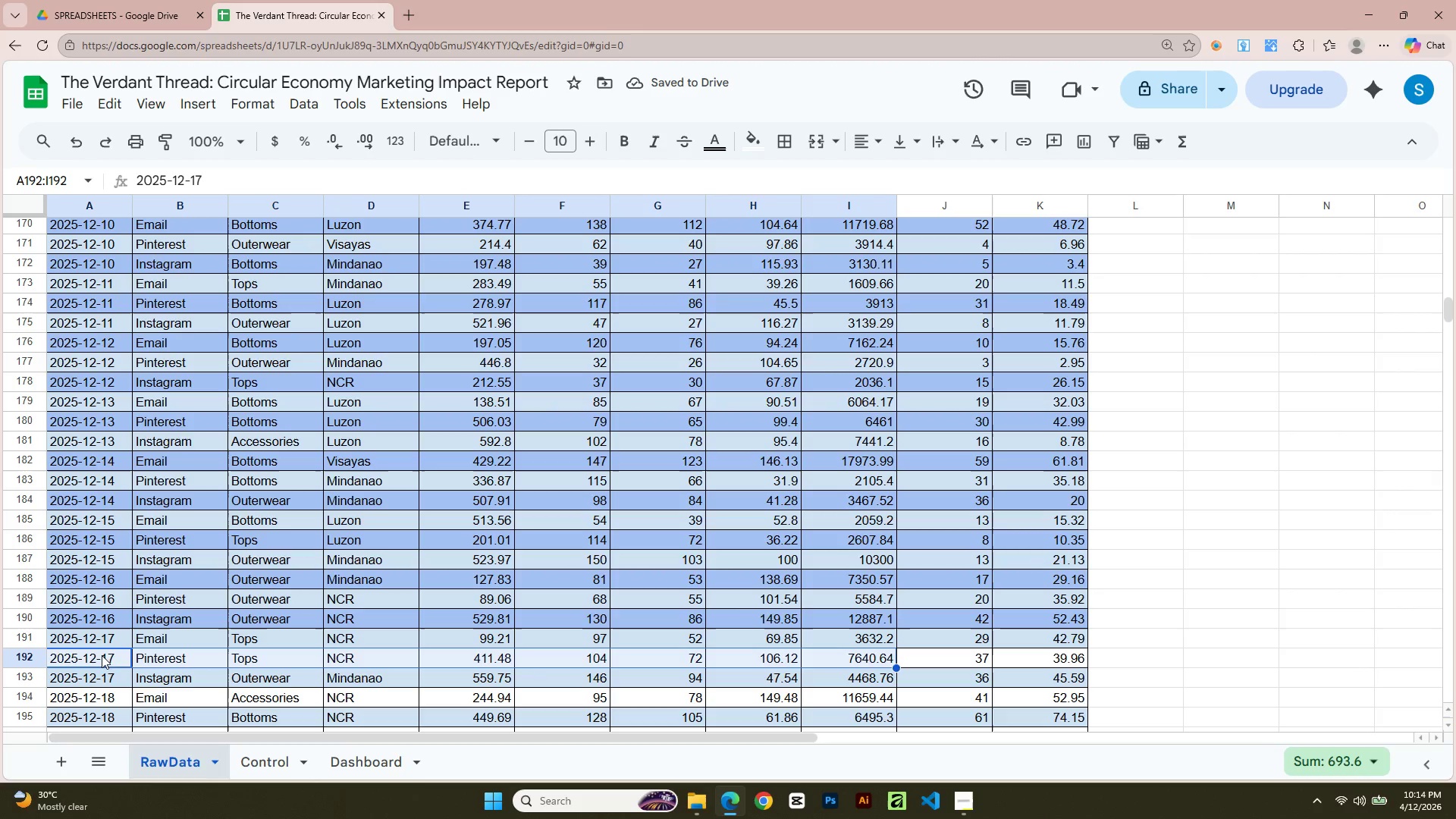 
key(Shift+ArrowRight)
 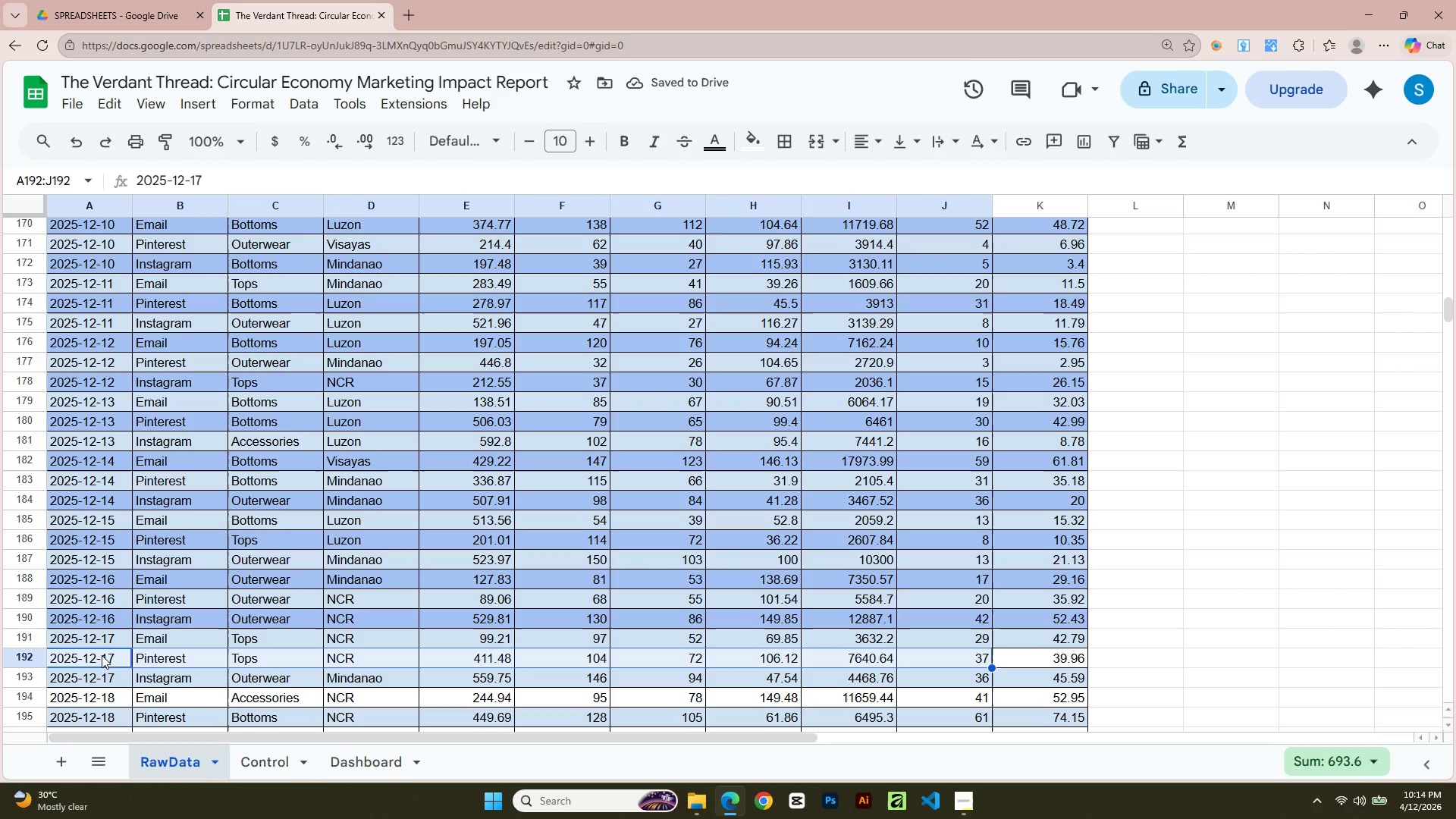 
key(Shift+ArrowRight)
 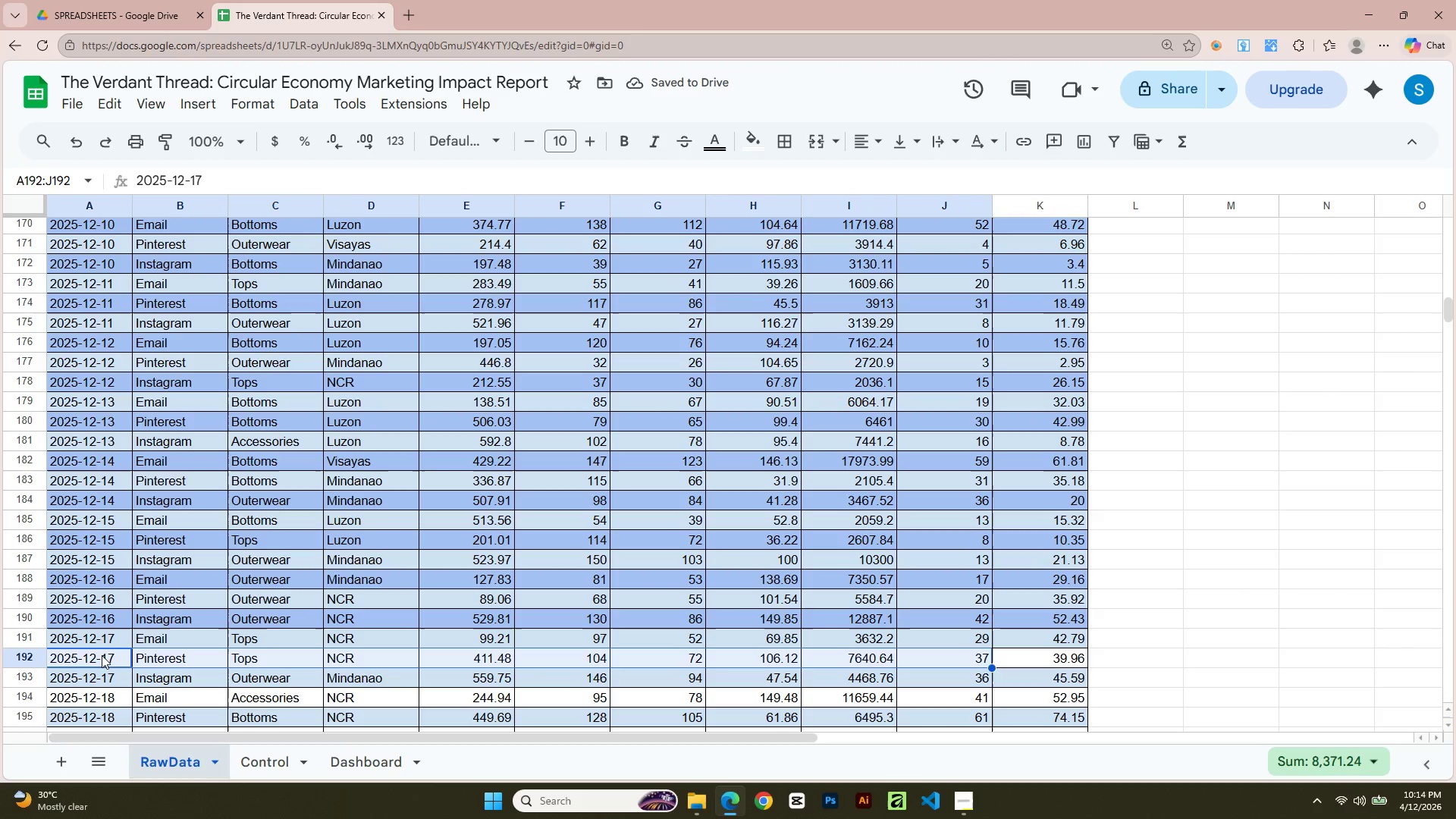 
key(Shift+ArrowRight)
 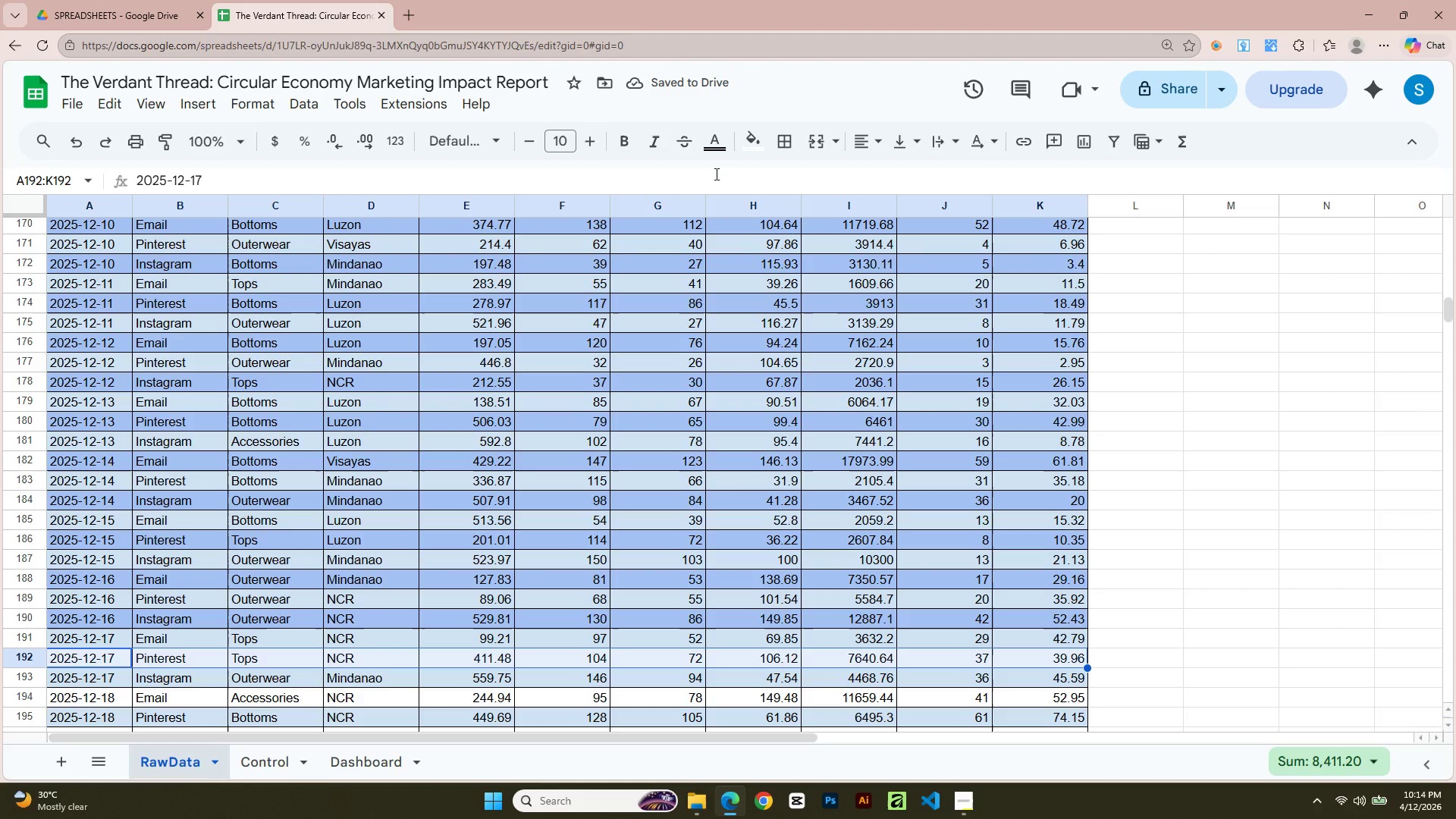 
left_click([761, 150])
 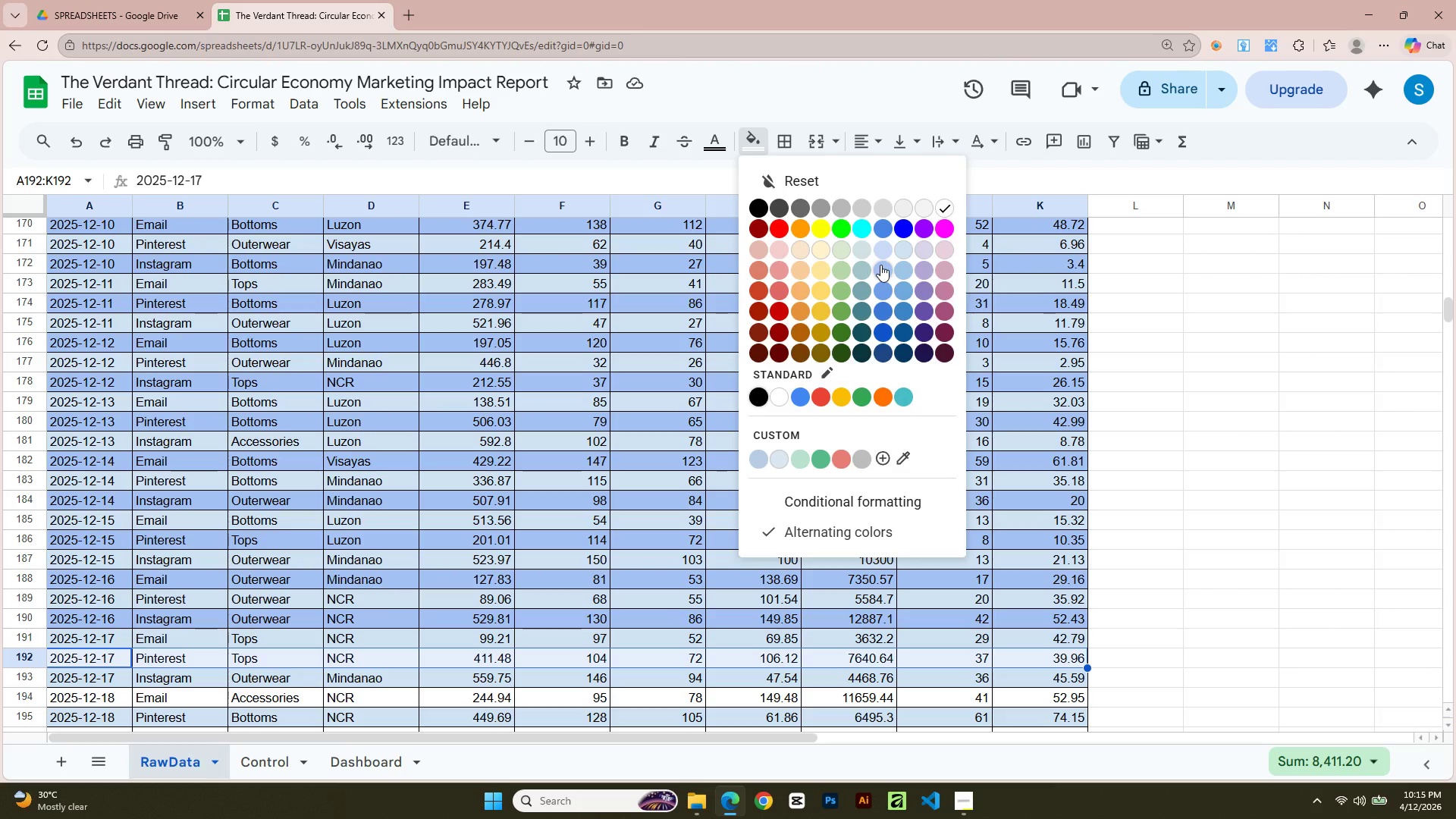 
left_click([880, 265])
 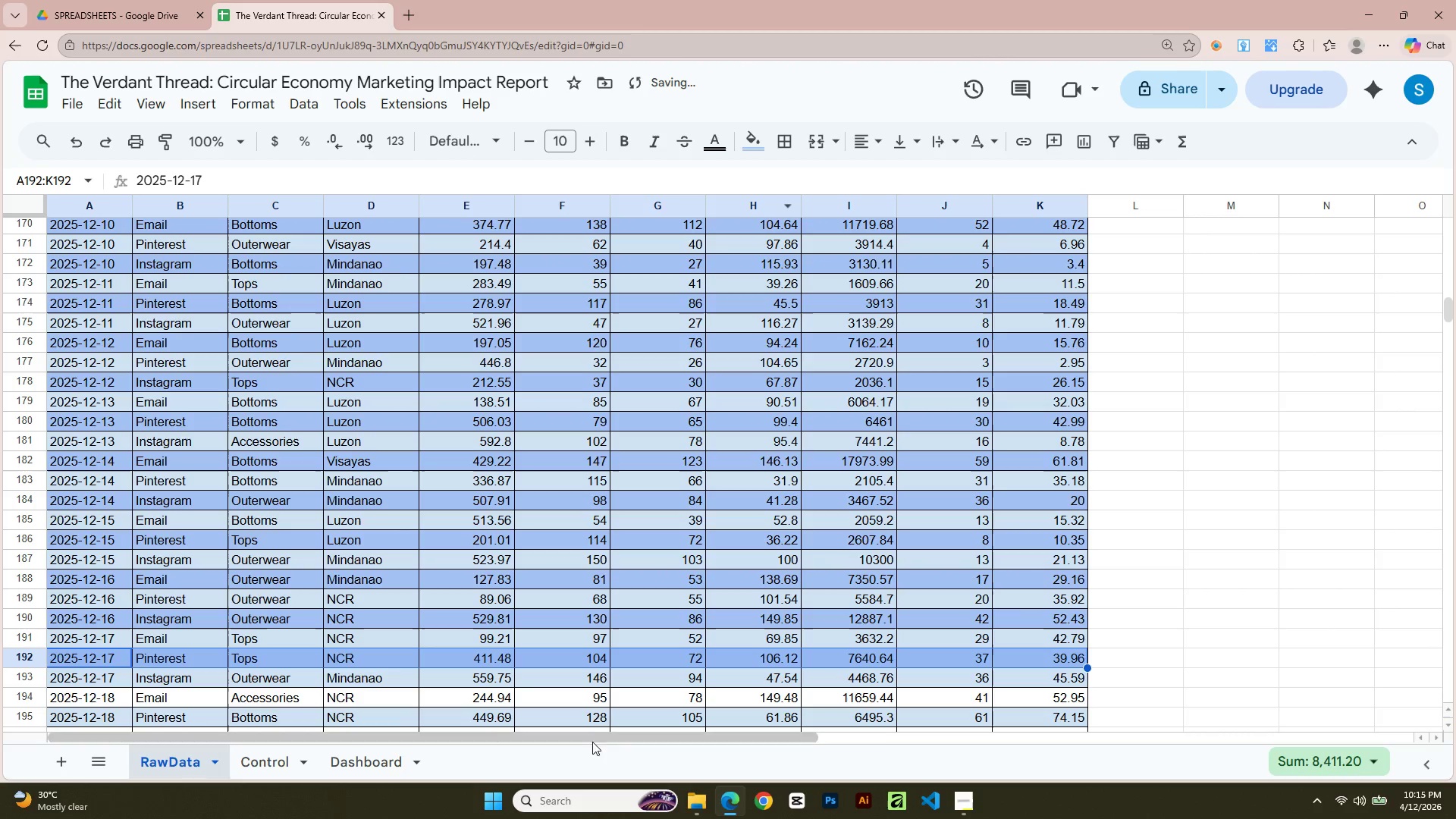 
scroll: coordinate [407, 316], scroll_direction: down, amount: 4.0
 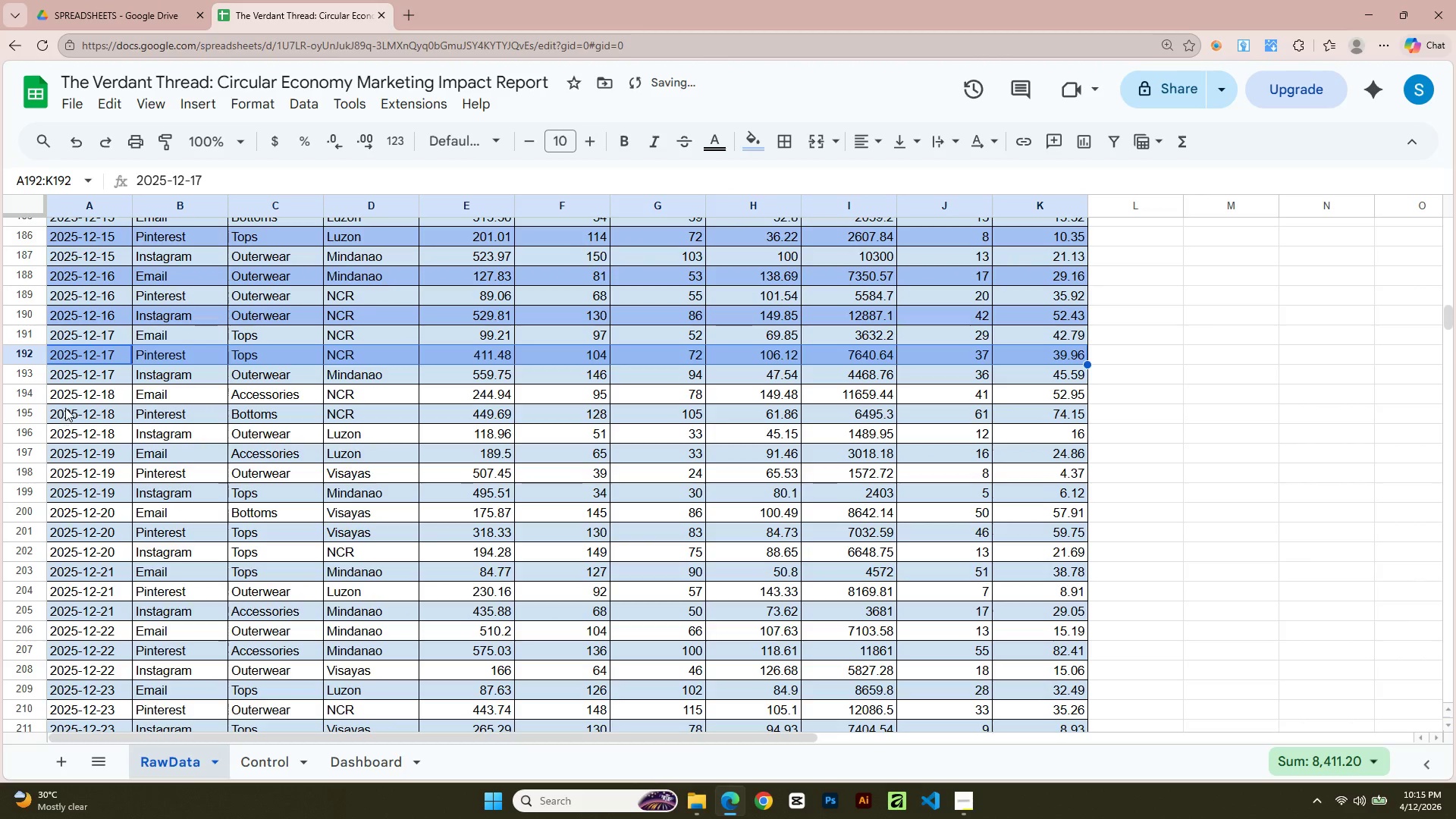 
left_click([76, 394])
 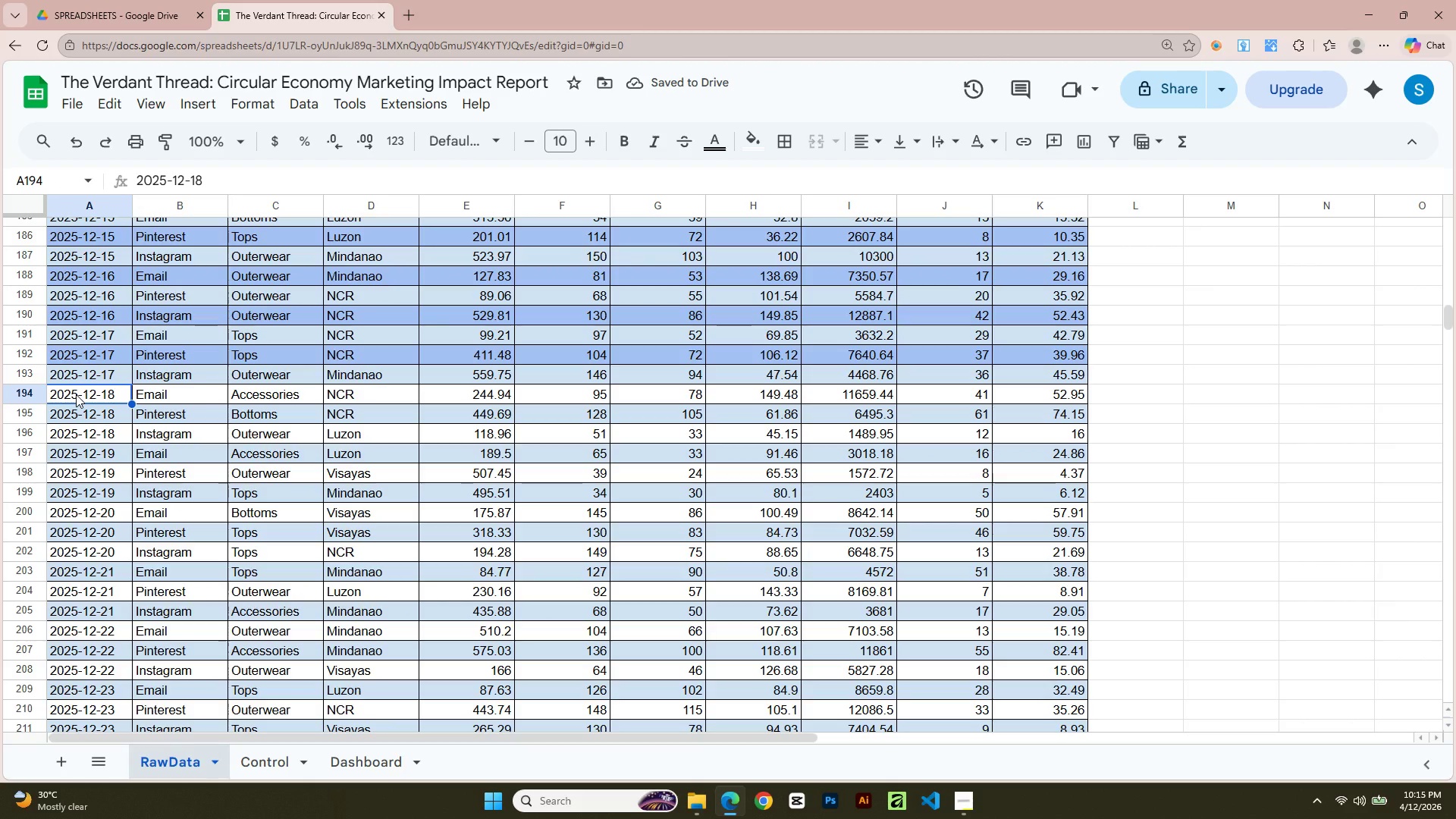 
key(Shift+ArrowRight)
 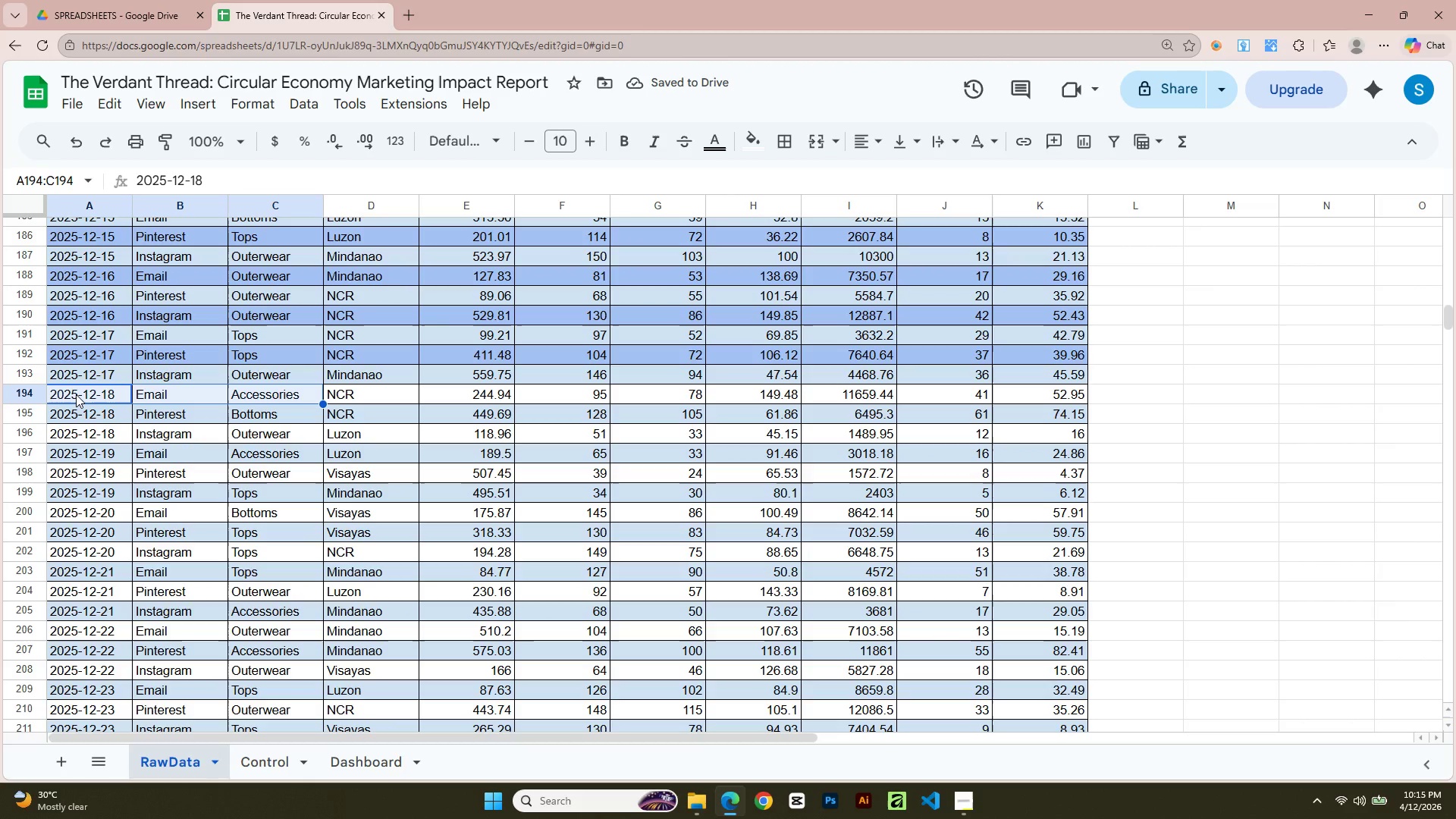 
key(Shift+ArrowRight)
 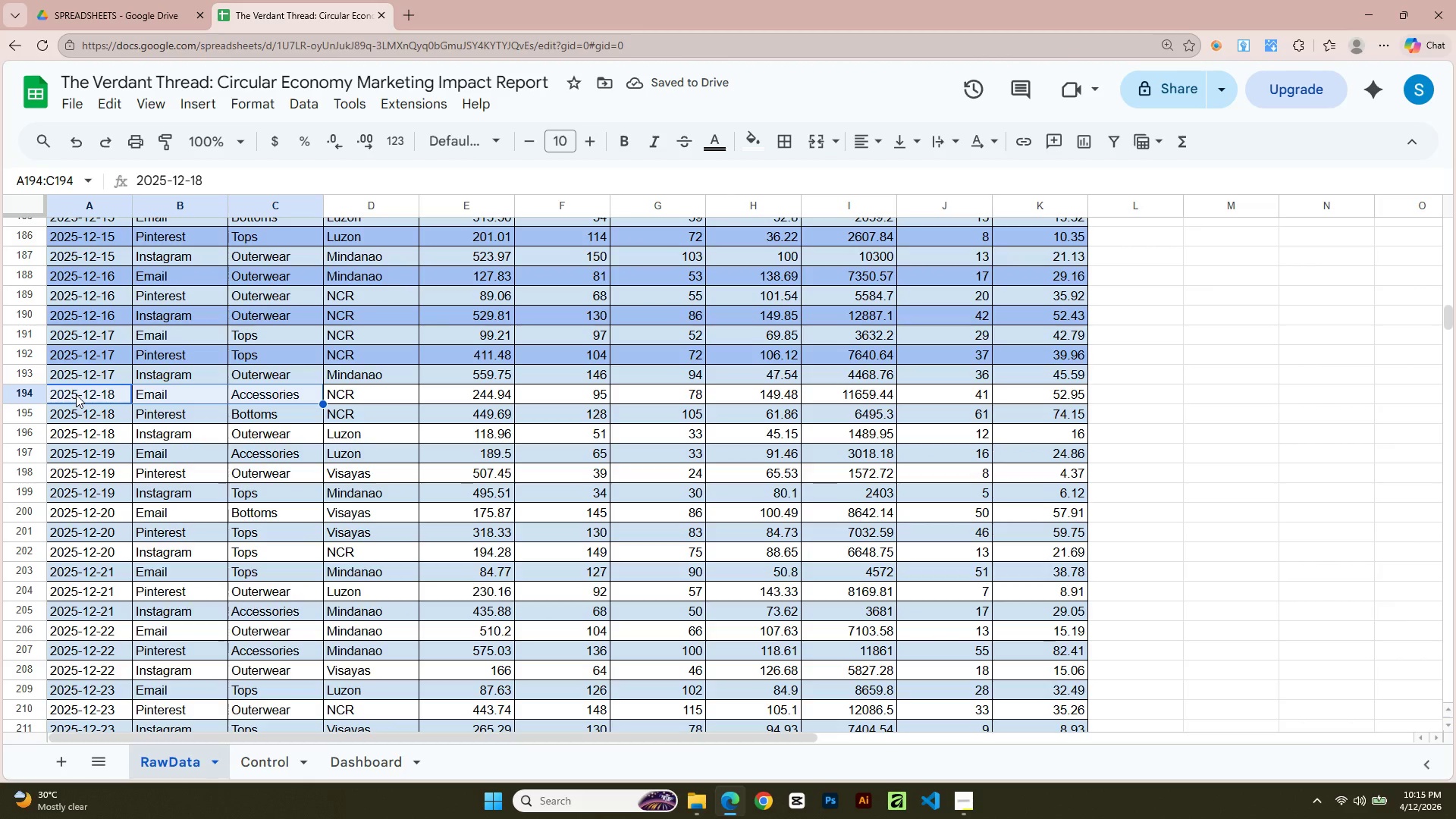 
key(Shift+ArrowRight)
 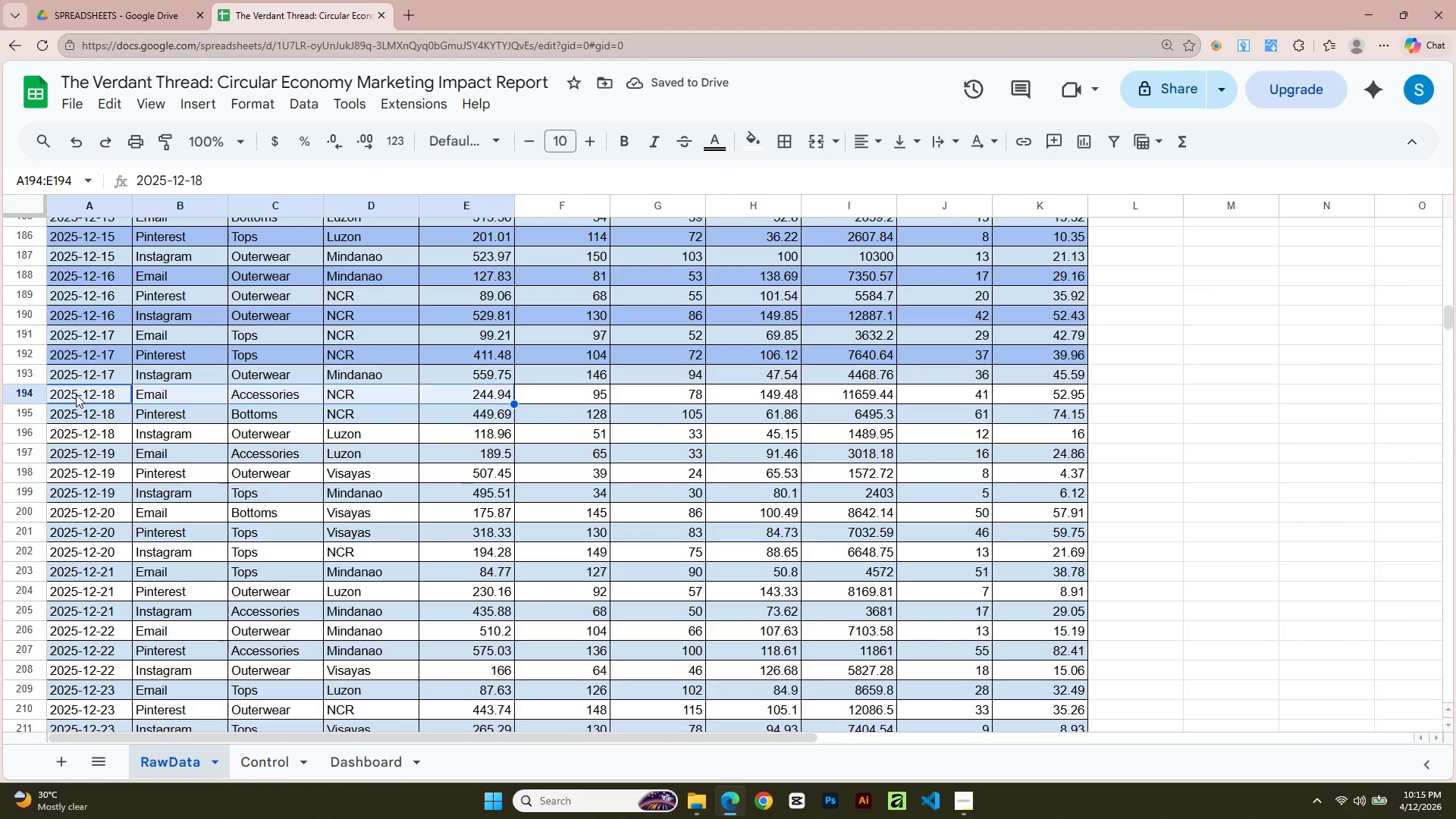 
key(Shift+ArrowRight)
 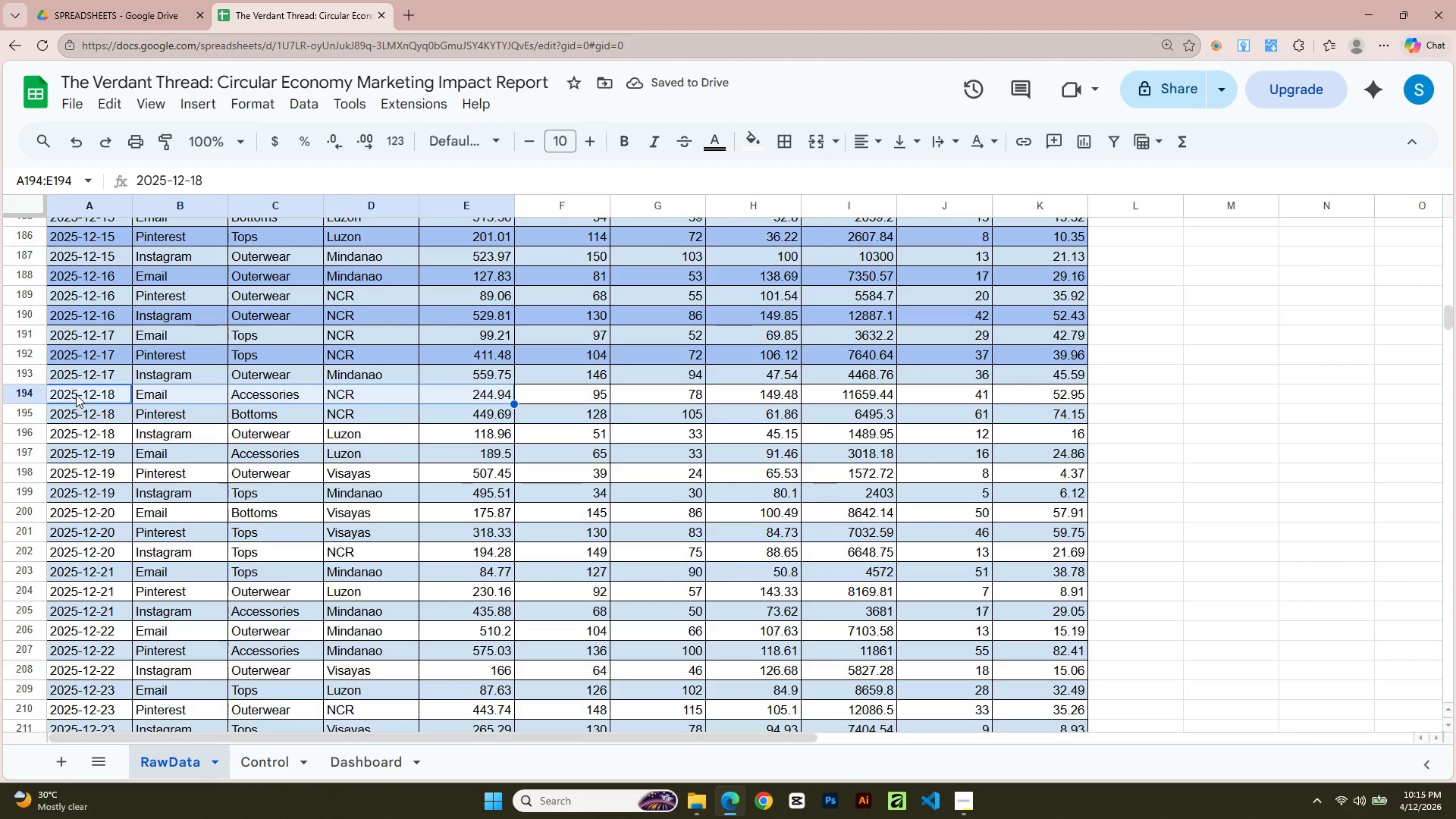 
key(Shift+ArrowRight)
 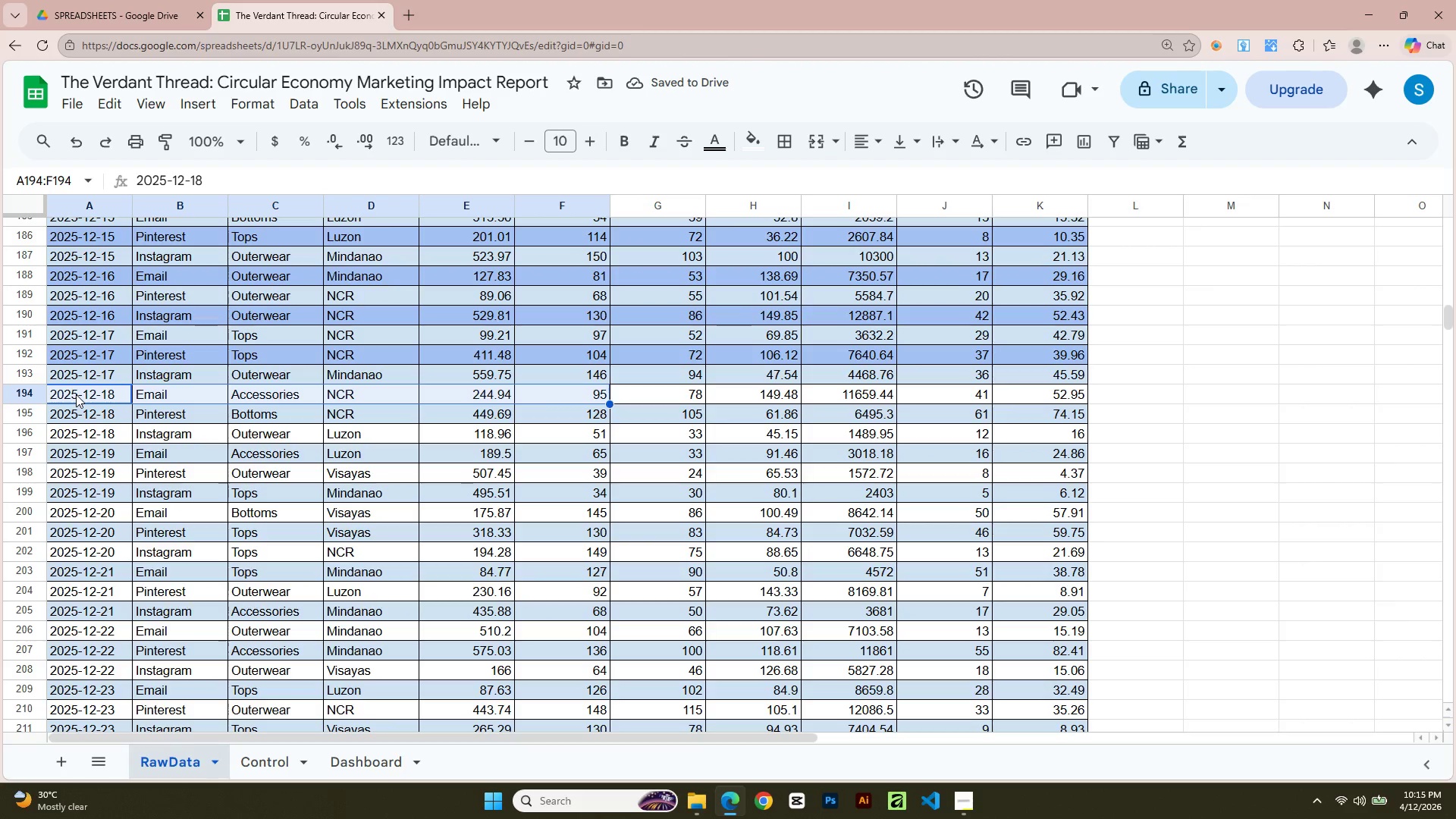 
key(Shift+ArrowRight)
 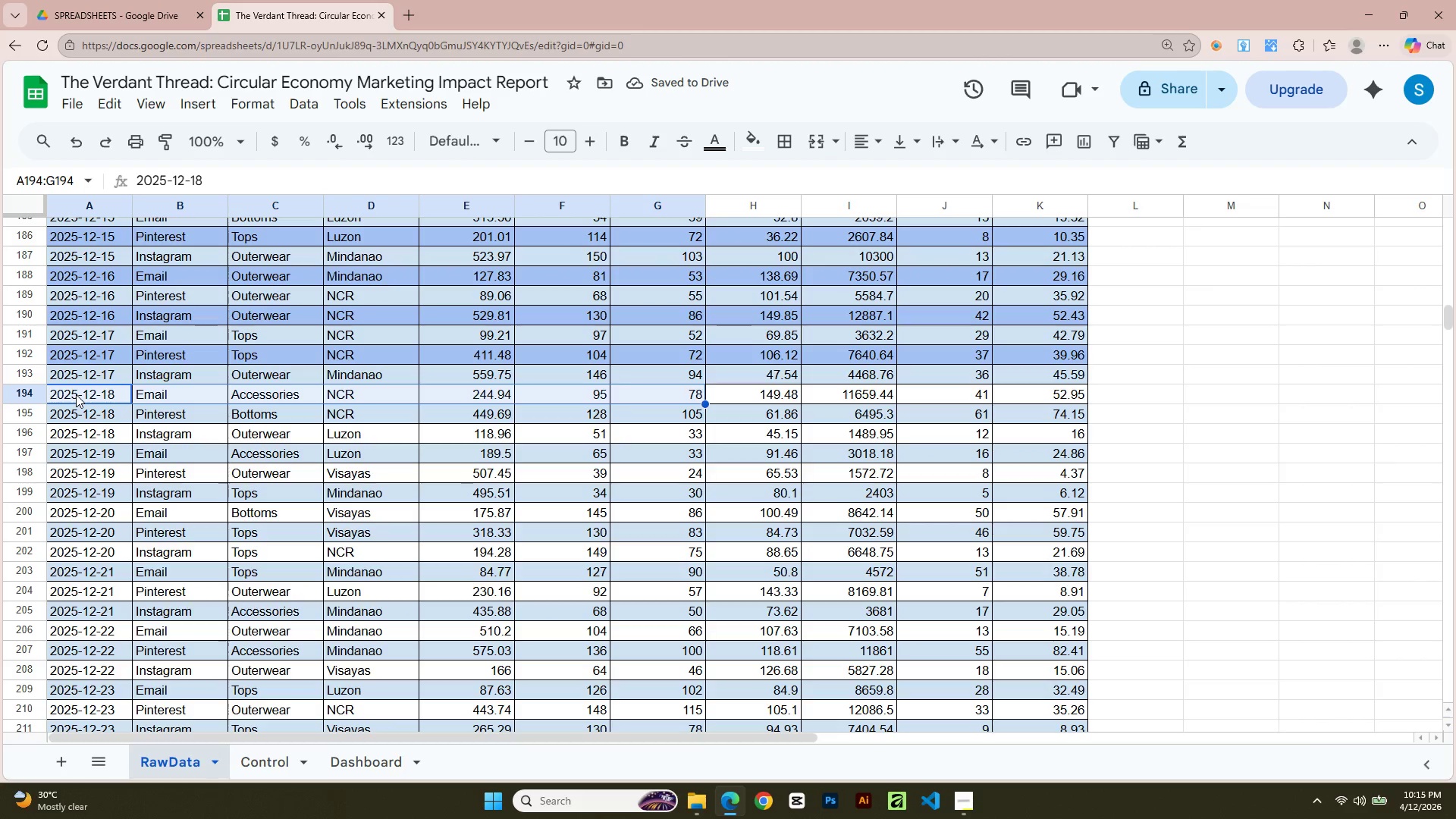 
key(Shift+ArrowRight)
 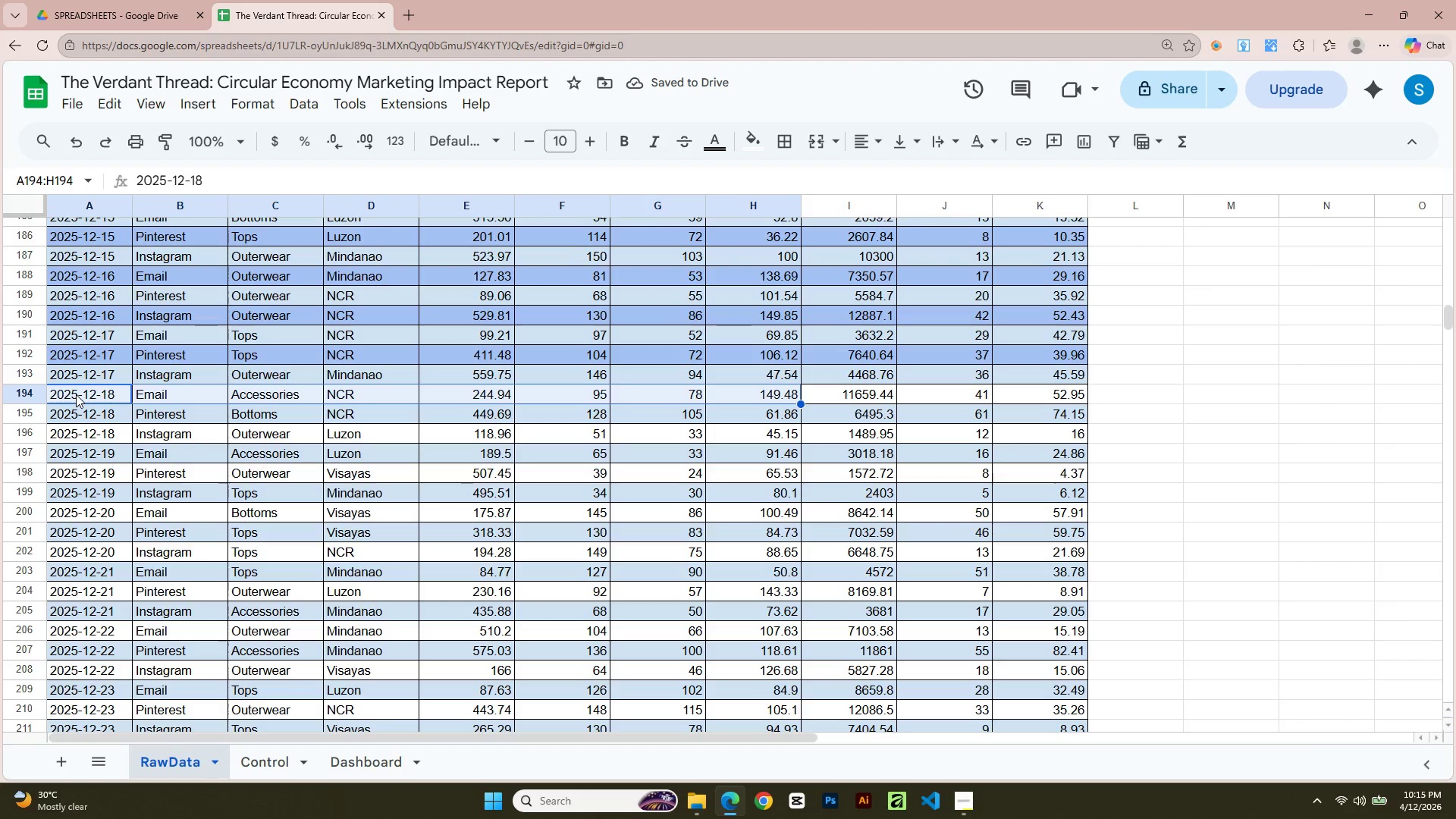 
key(Shift+ArrowRight)
 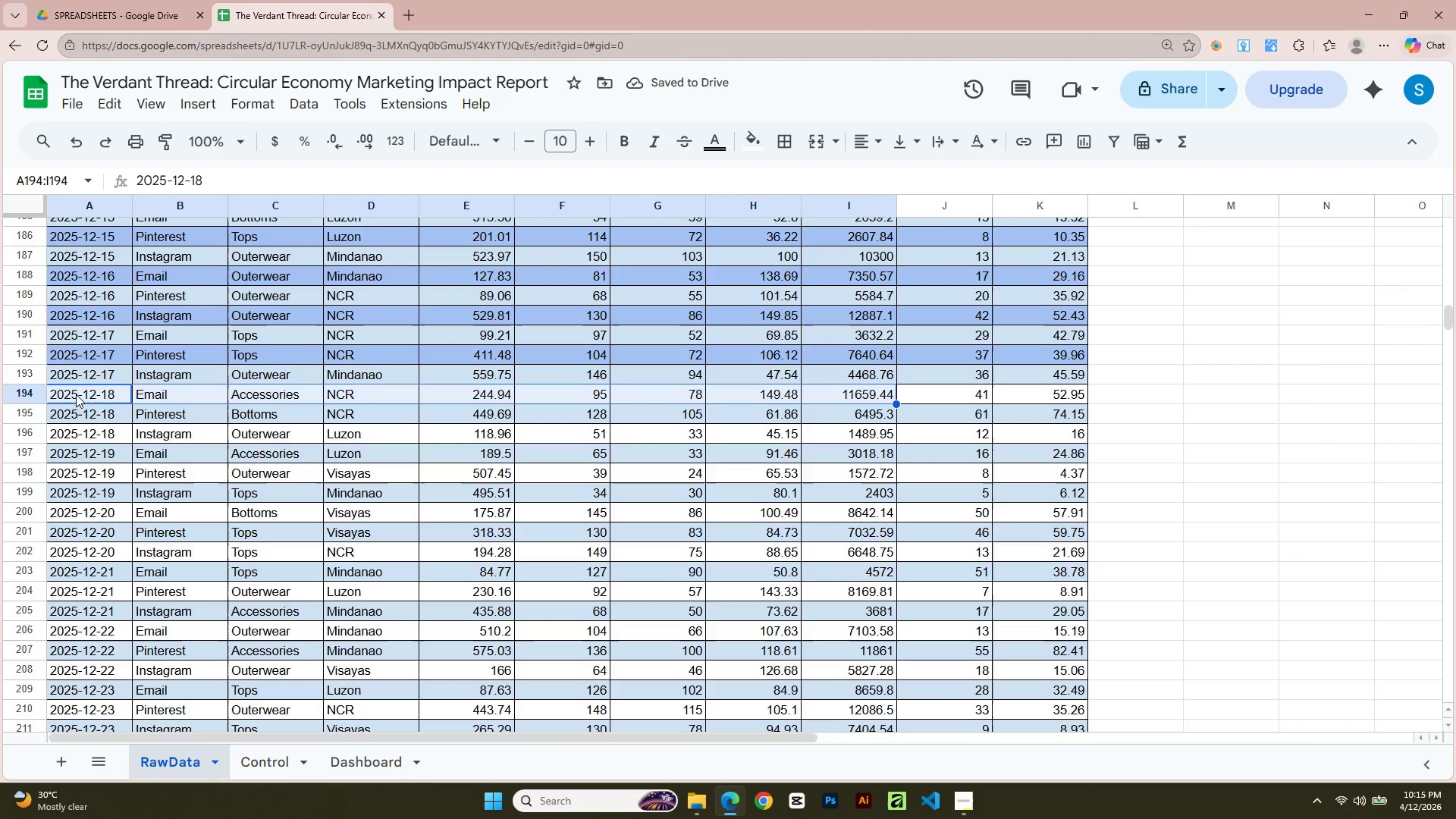 
key(Shift+ArrowRight)
 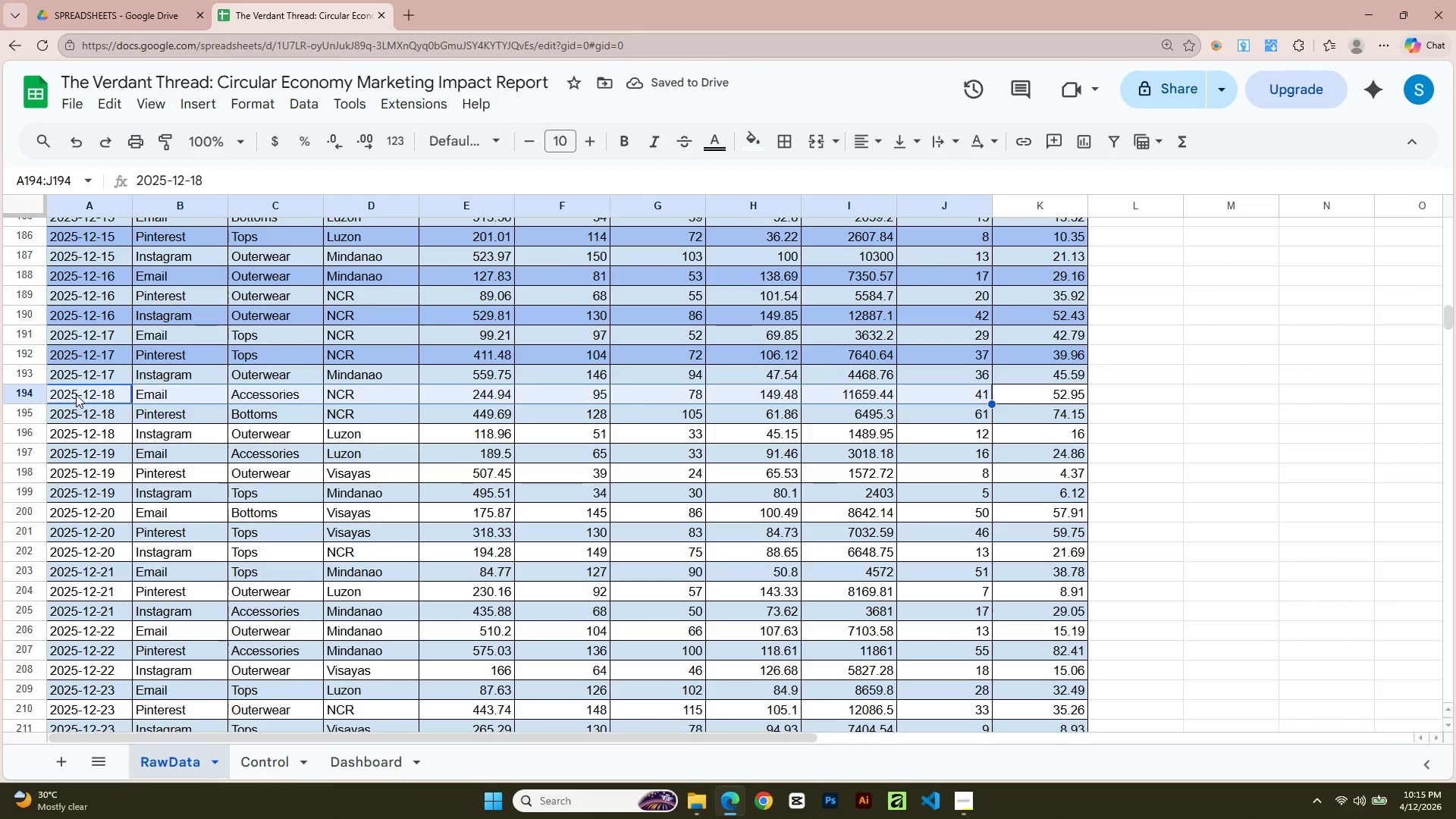 
key(Shift+ArrowRight)
 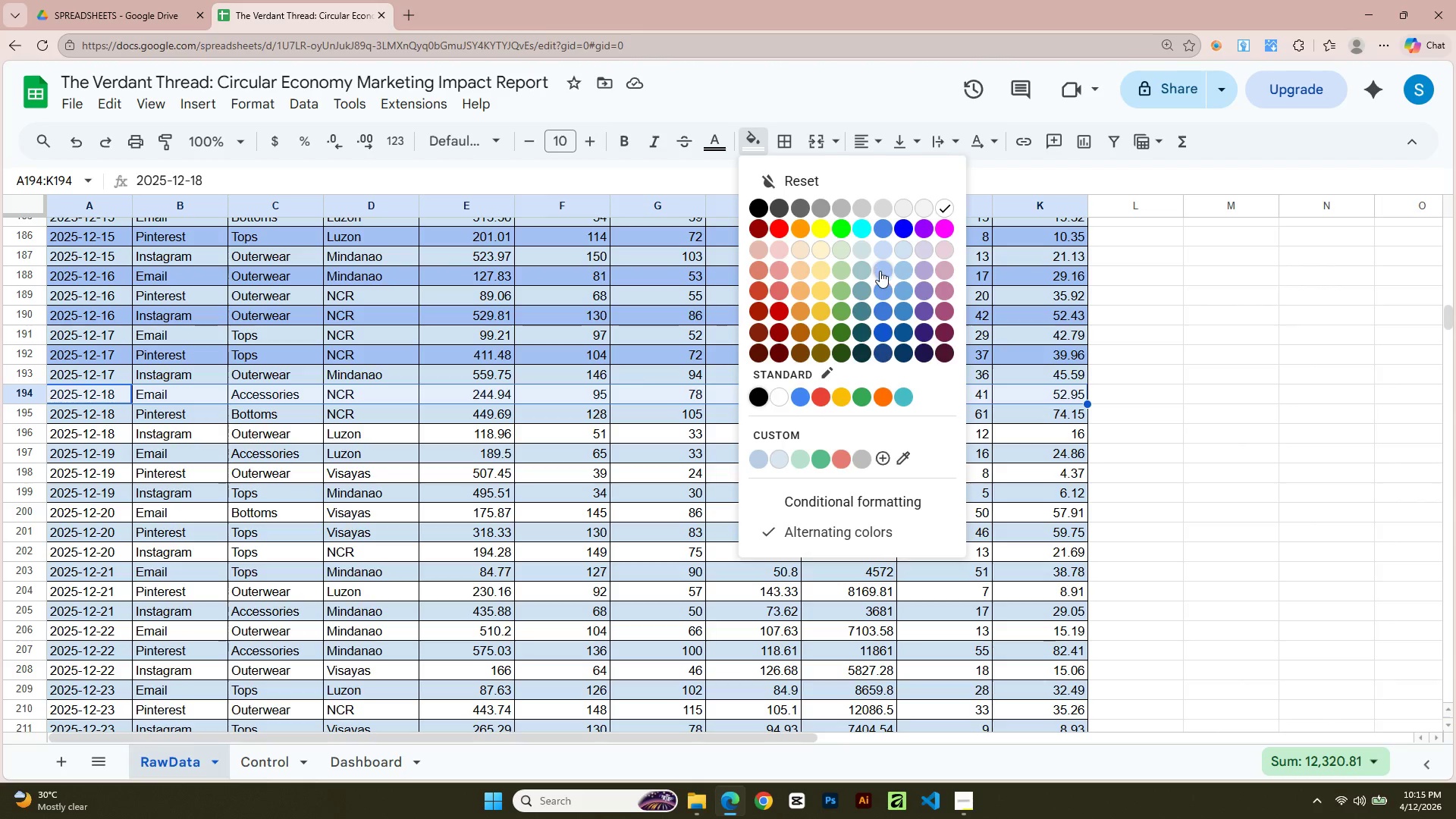 
left_click([880, 271])
 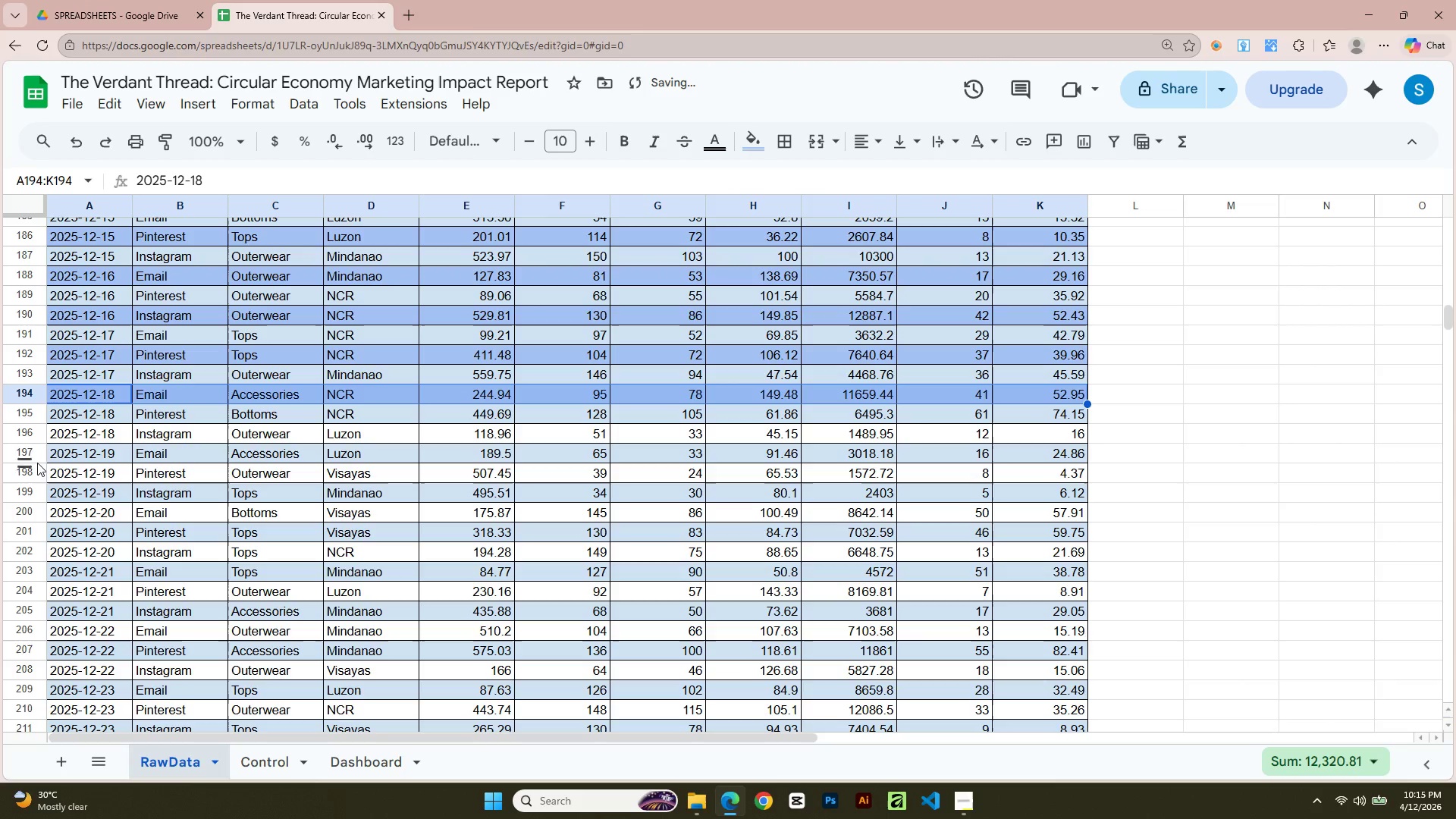 
left_click([73, 438])
 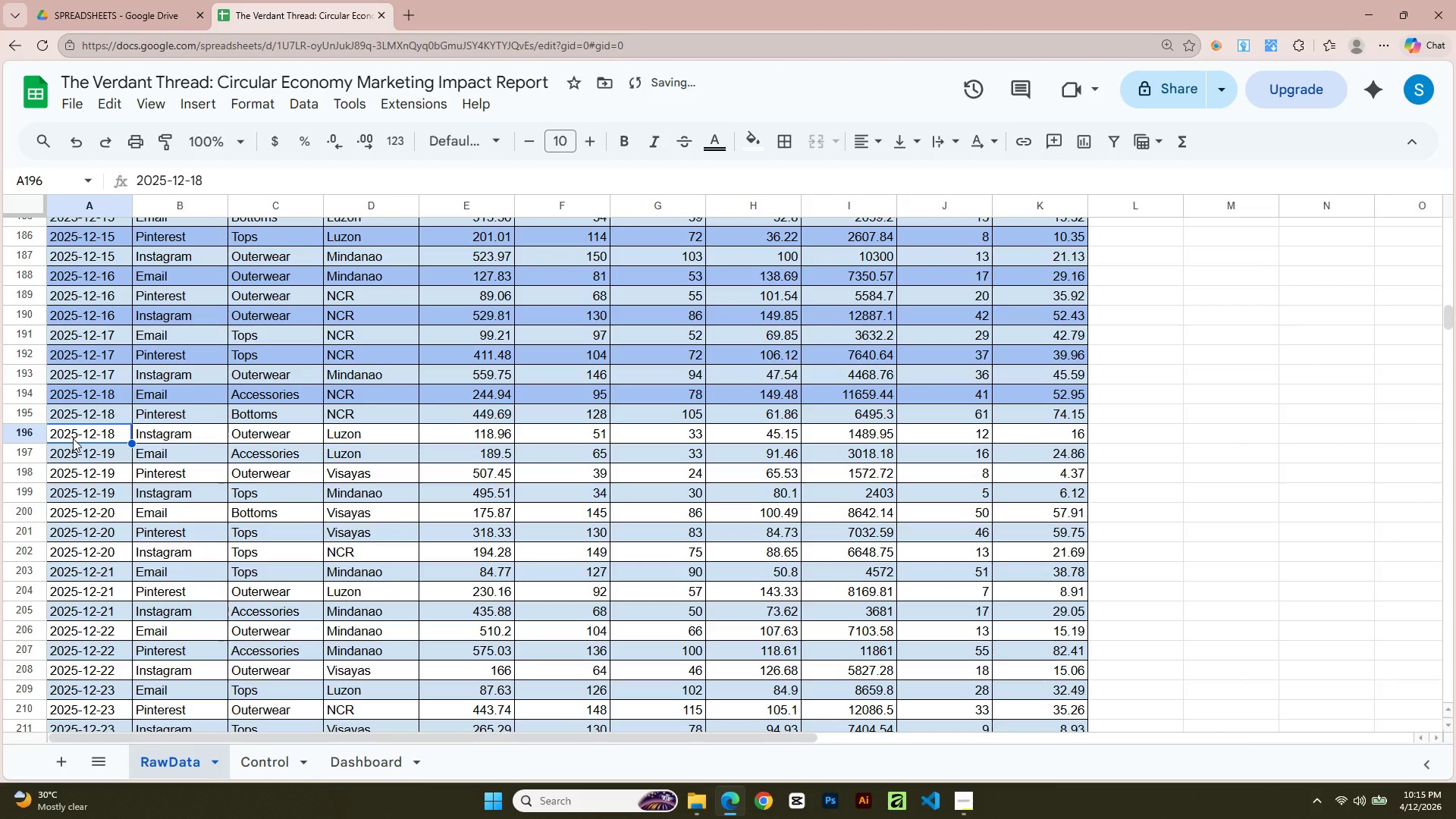 
key(Shift+ArrowRight)
 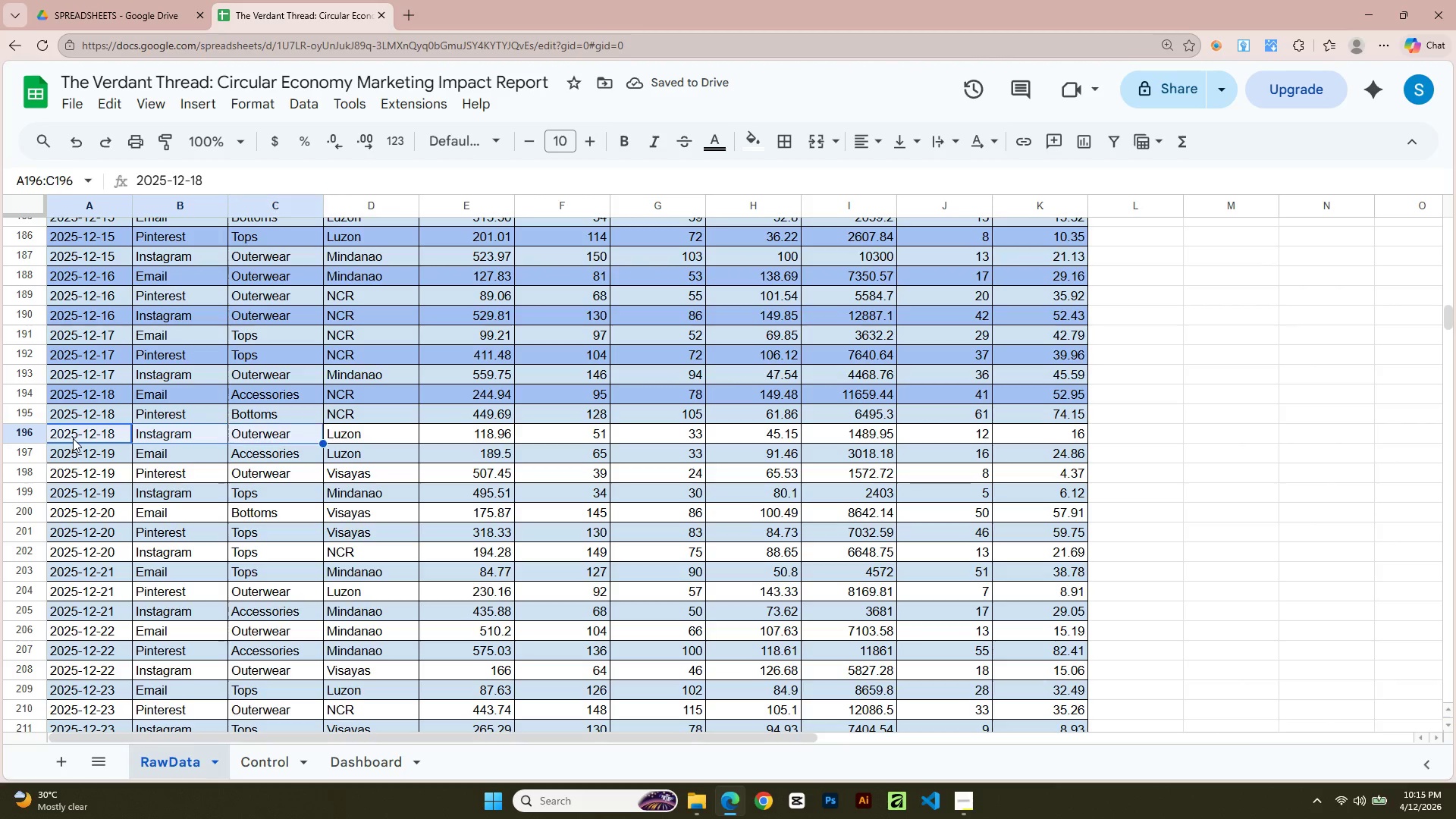 
key(Shift+ArrowRight)
 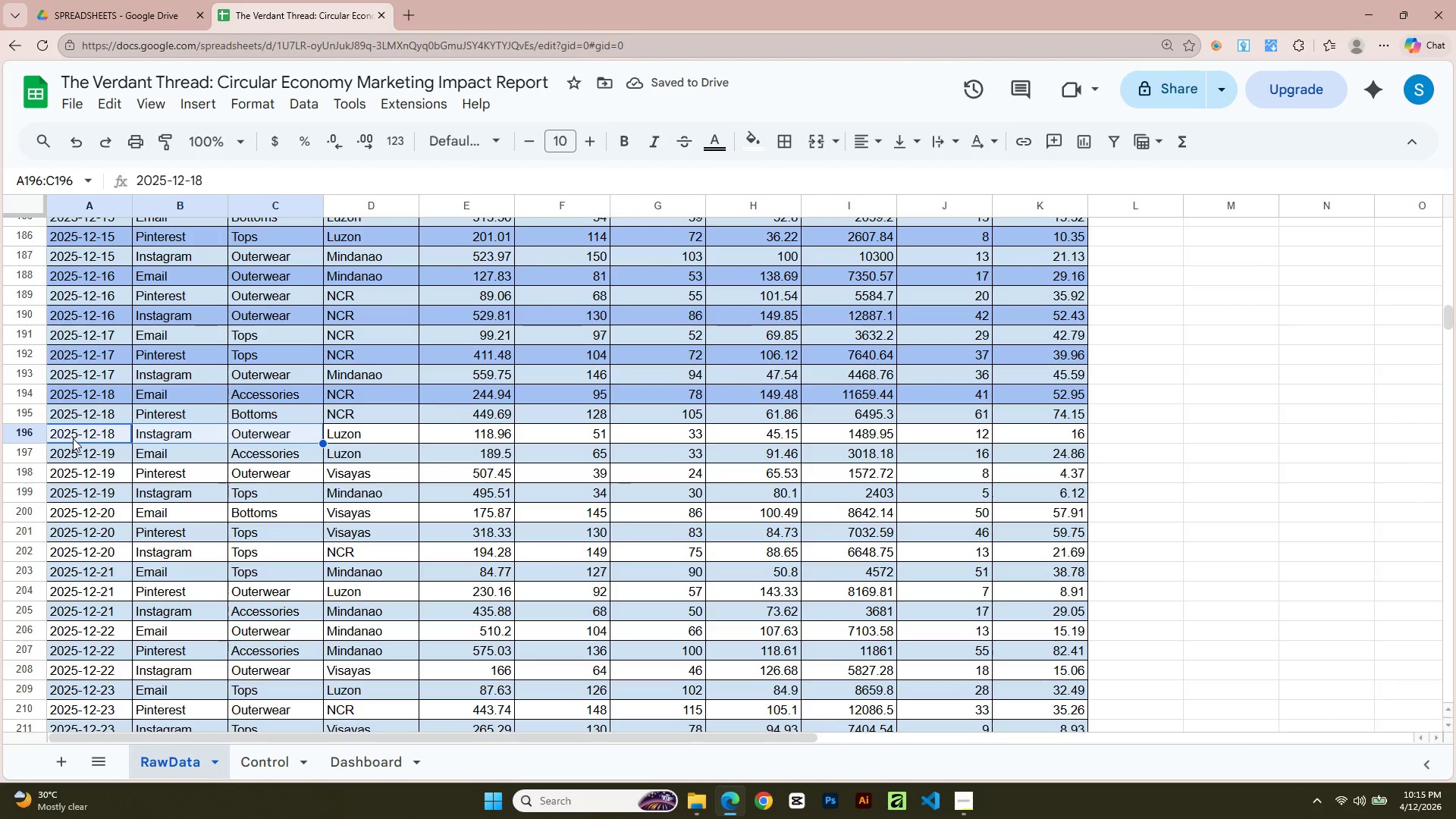 
key(Shift+ArrowRight)
 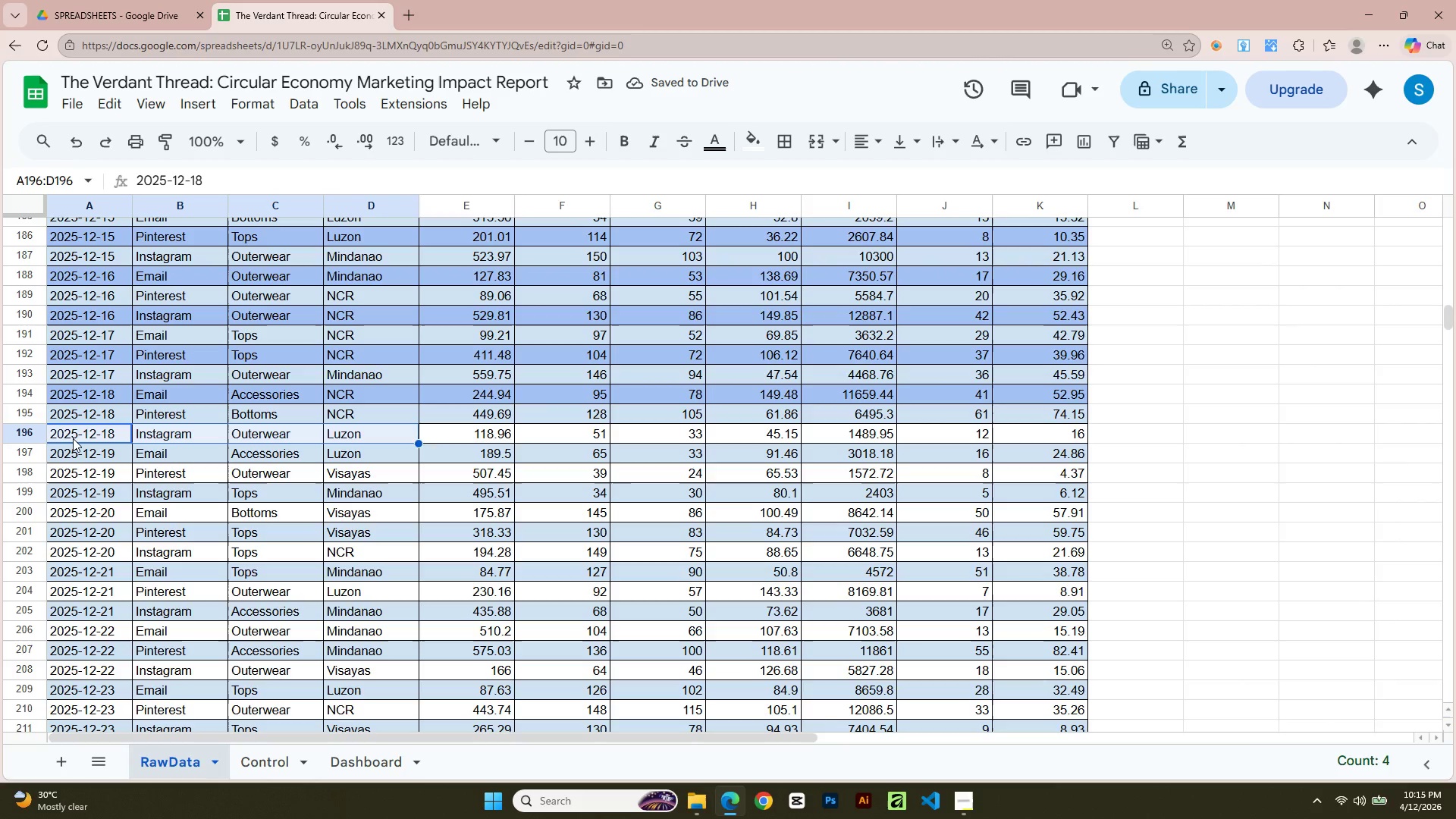 
key(Shift+ArrowRight)
 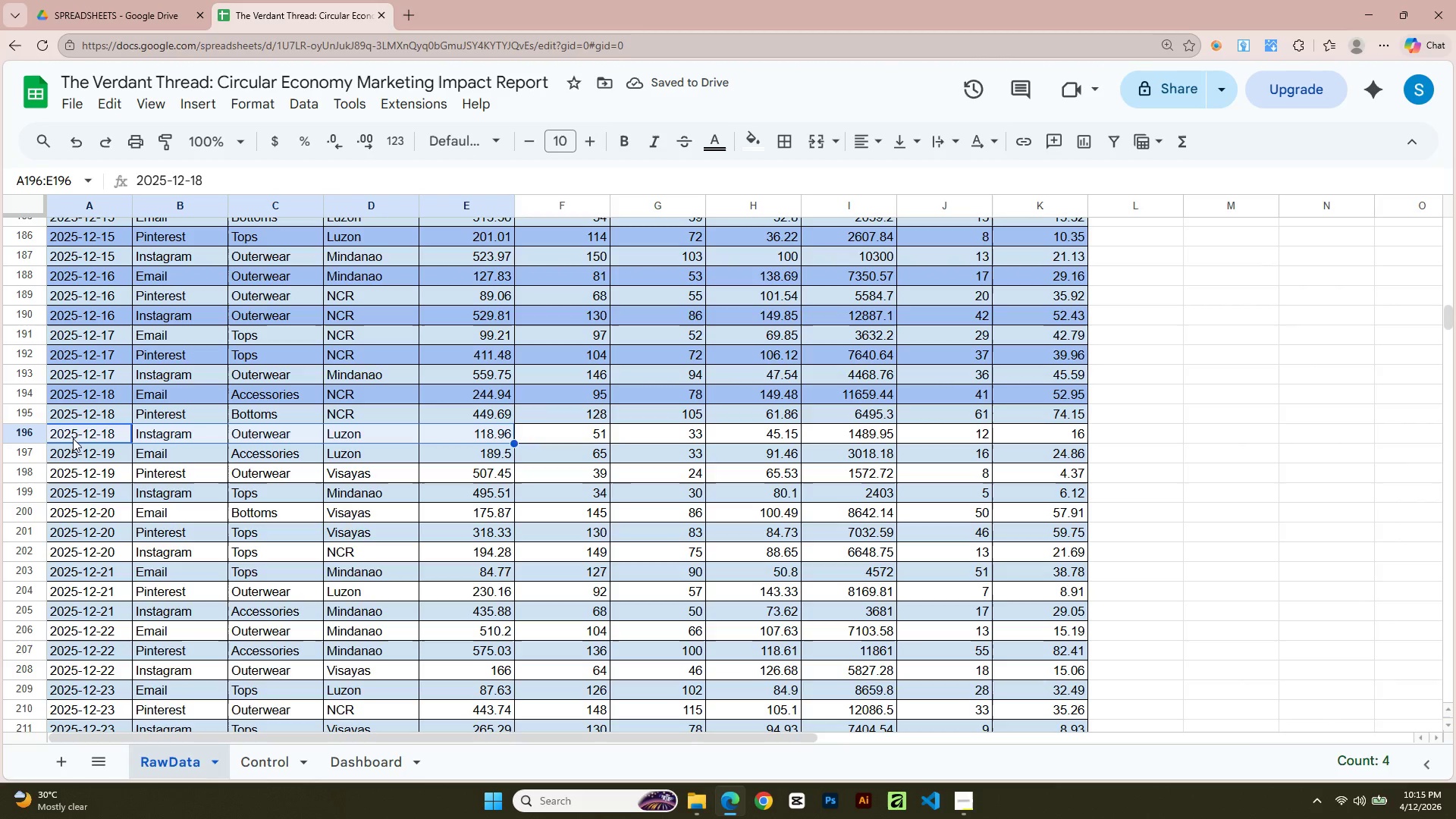 
key(Shift+ArrowRight)
 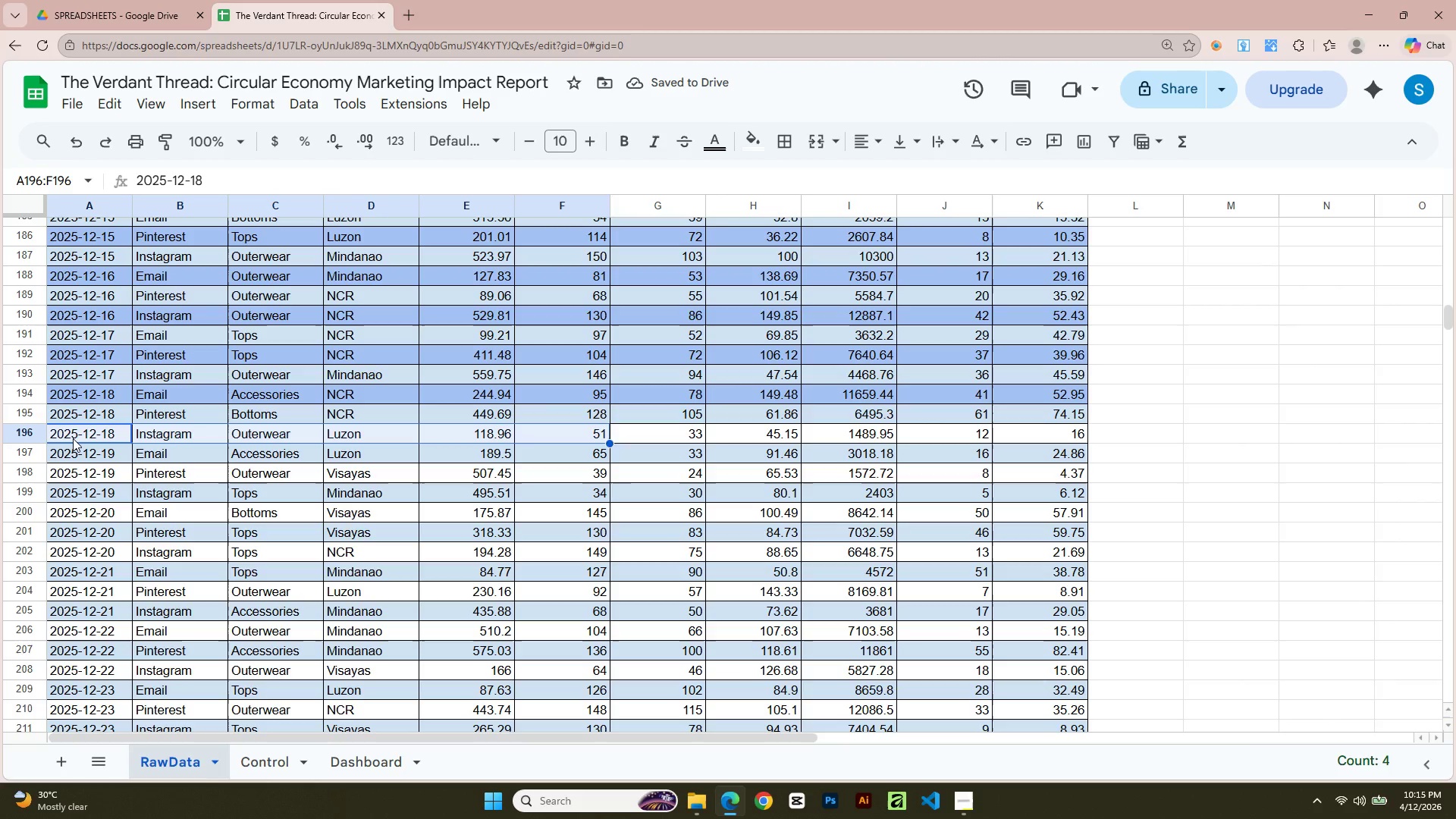 
key(Shift+ArrowRight)
 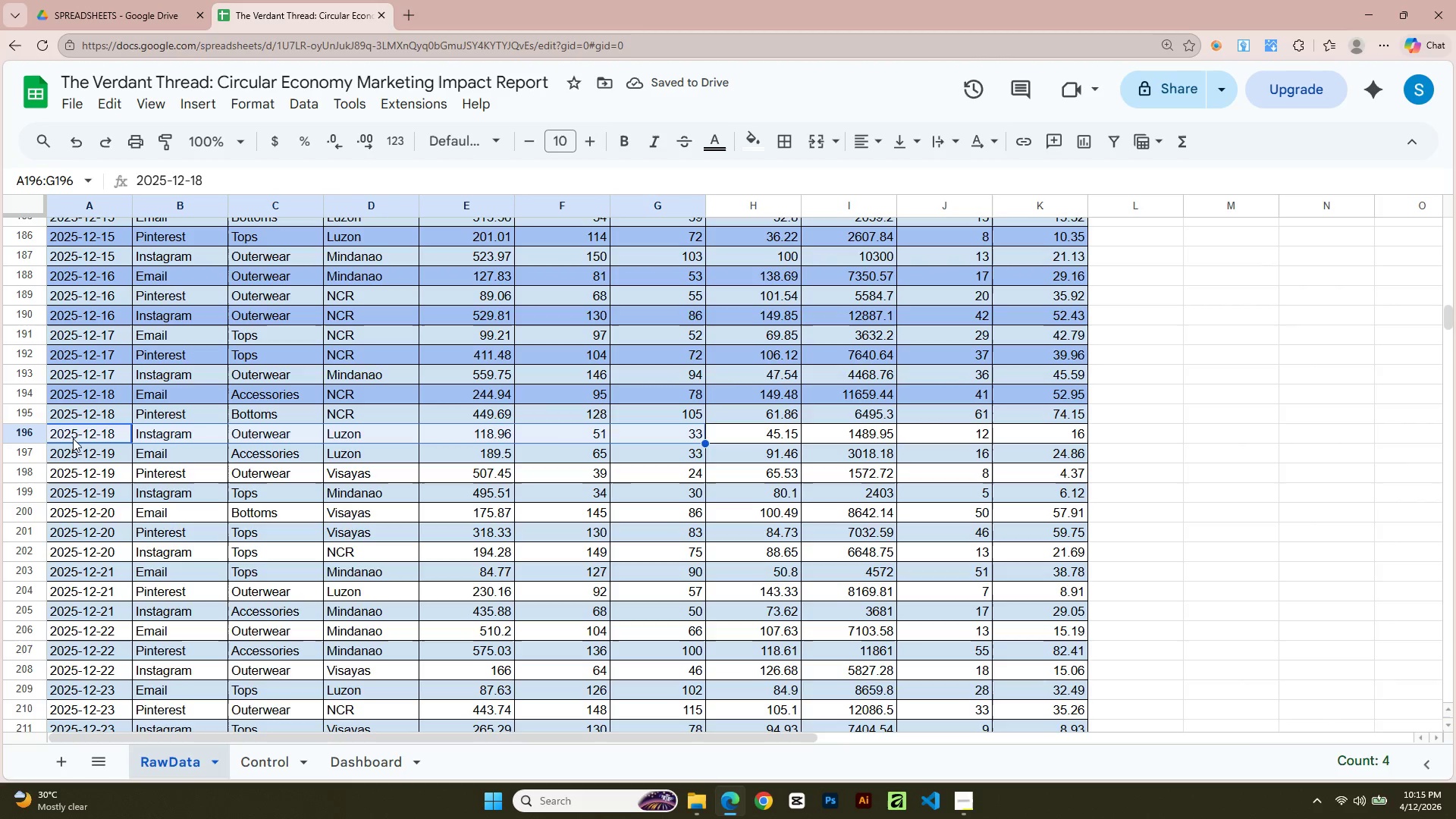 
key(Shift+ArrowRight)
 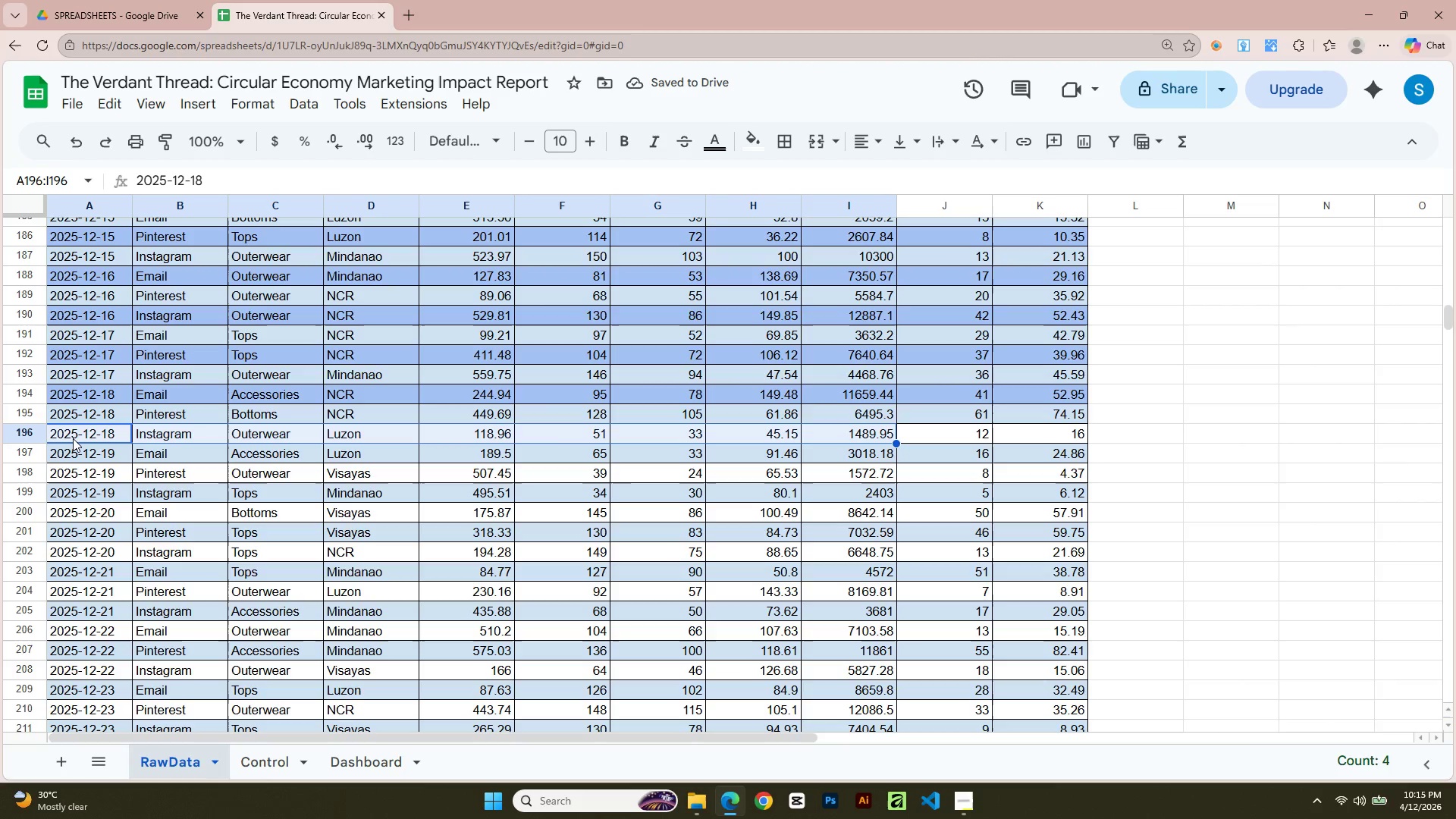 
key(Shift+ArrowRight)
 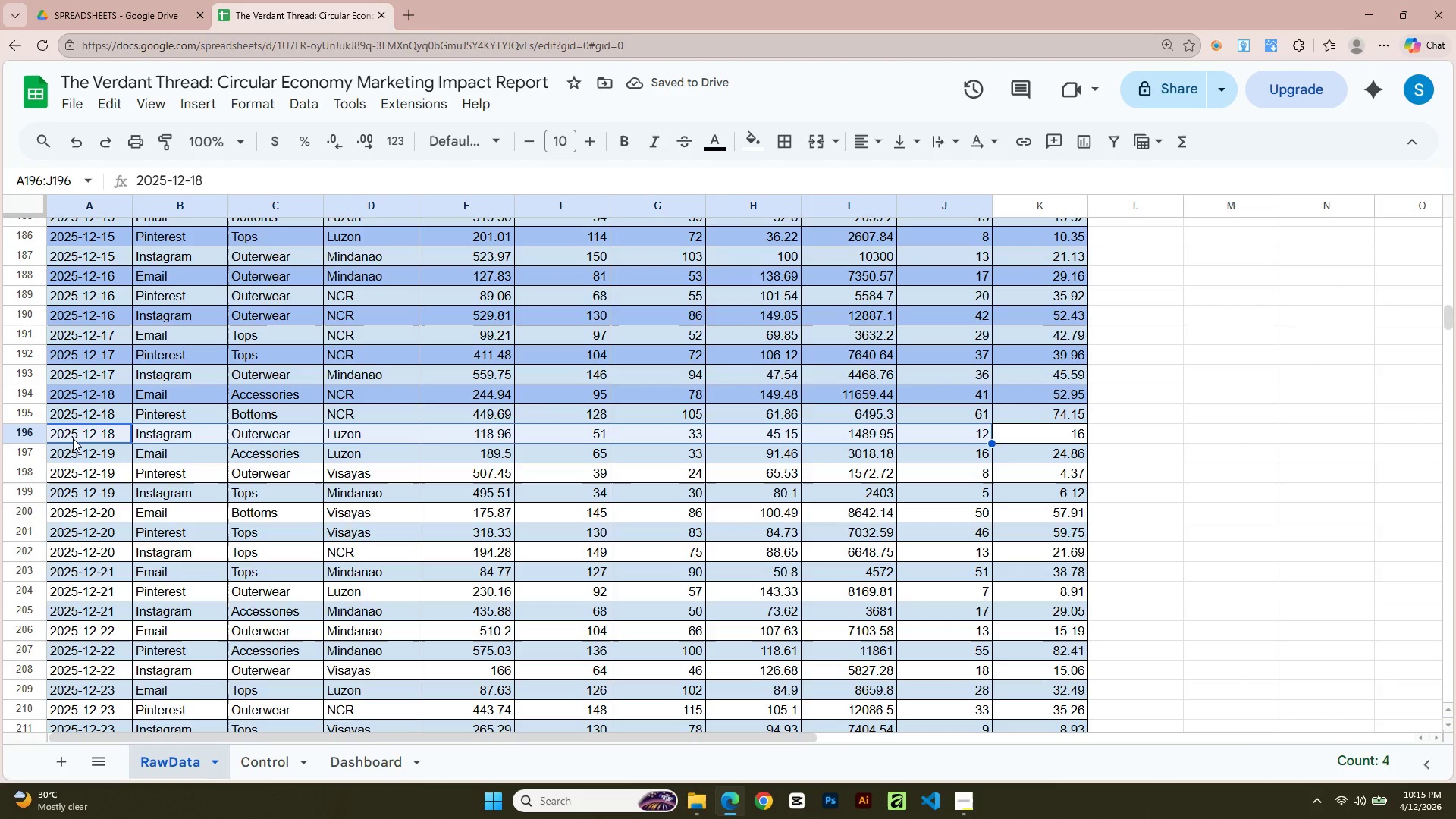 
key(Shift+ArrowRight)
 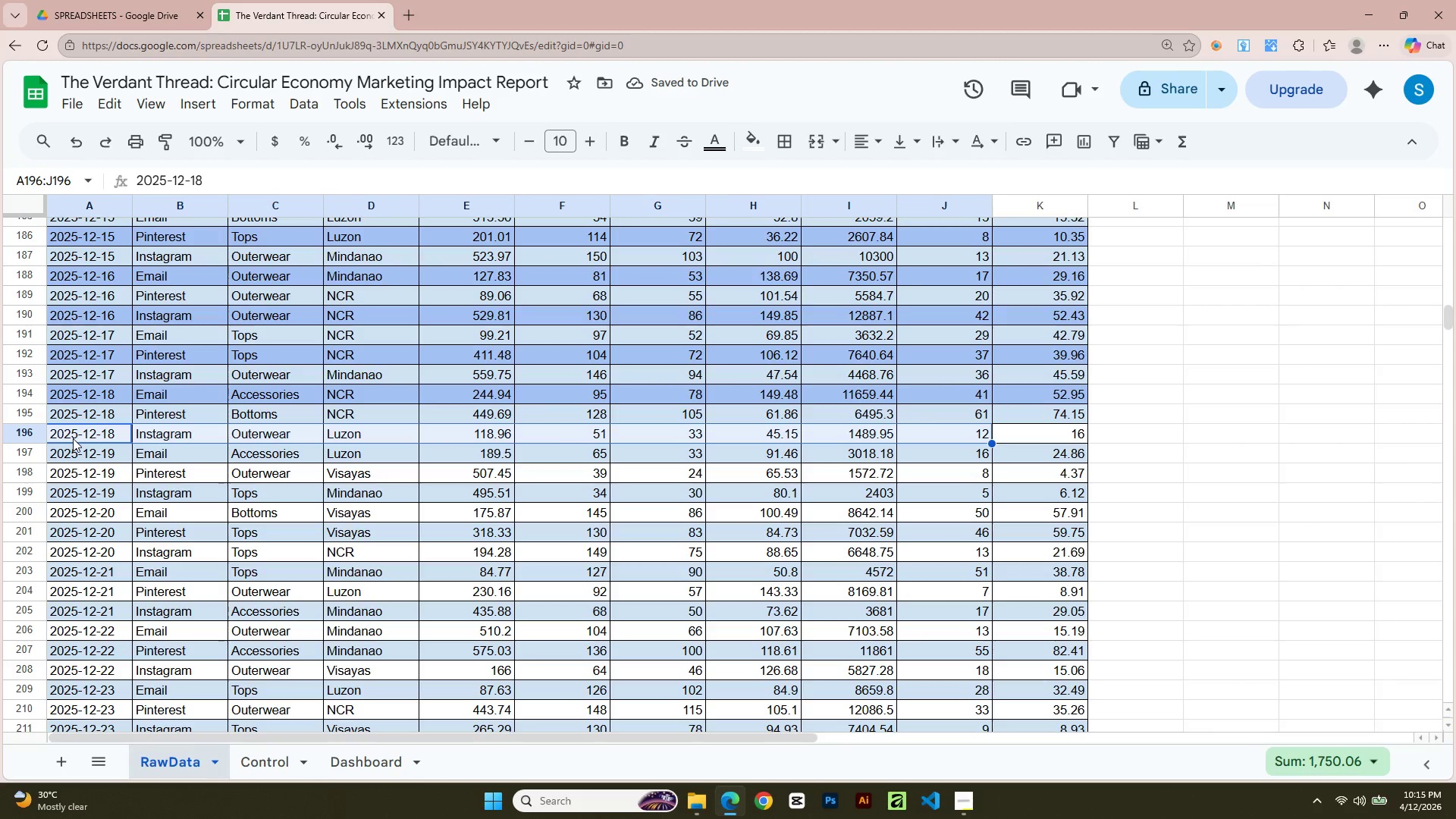 
key(Shift+ArrowRight)
 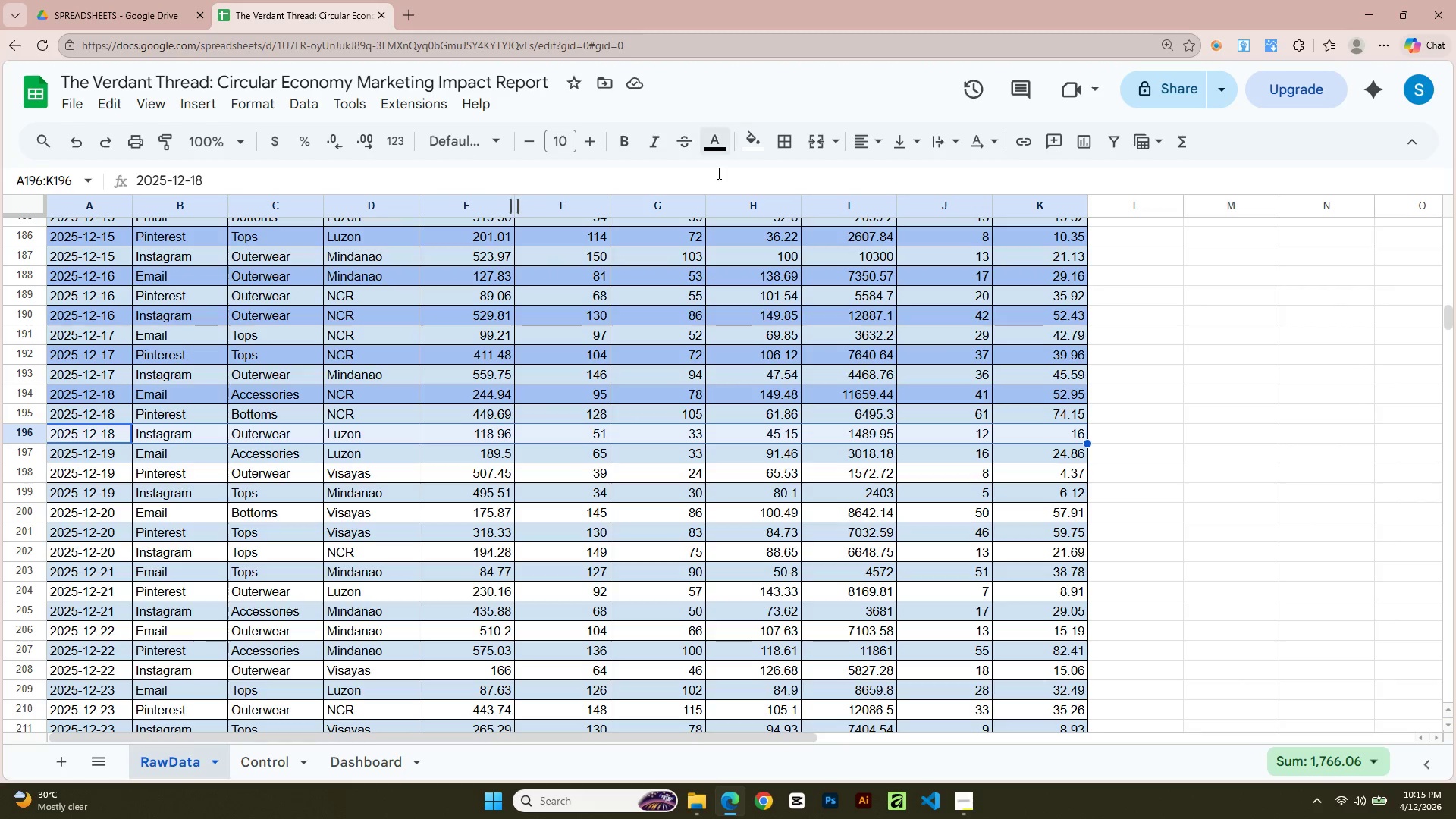 
left_click([760, 133])
 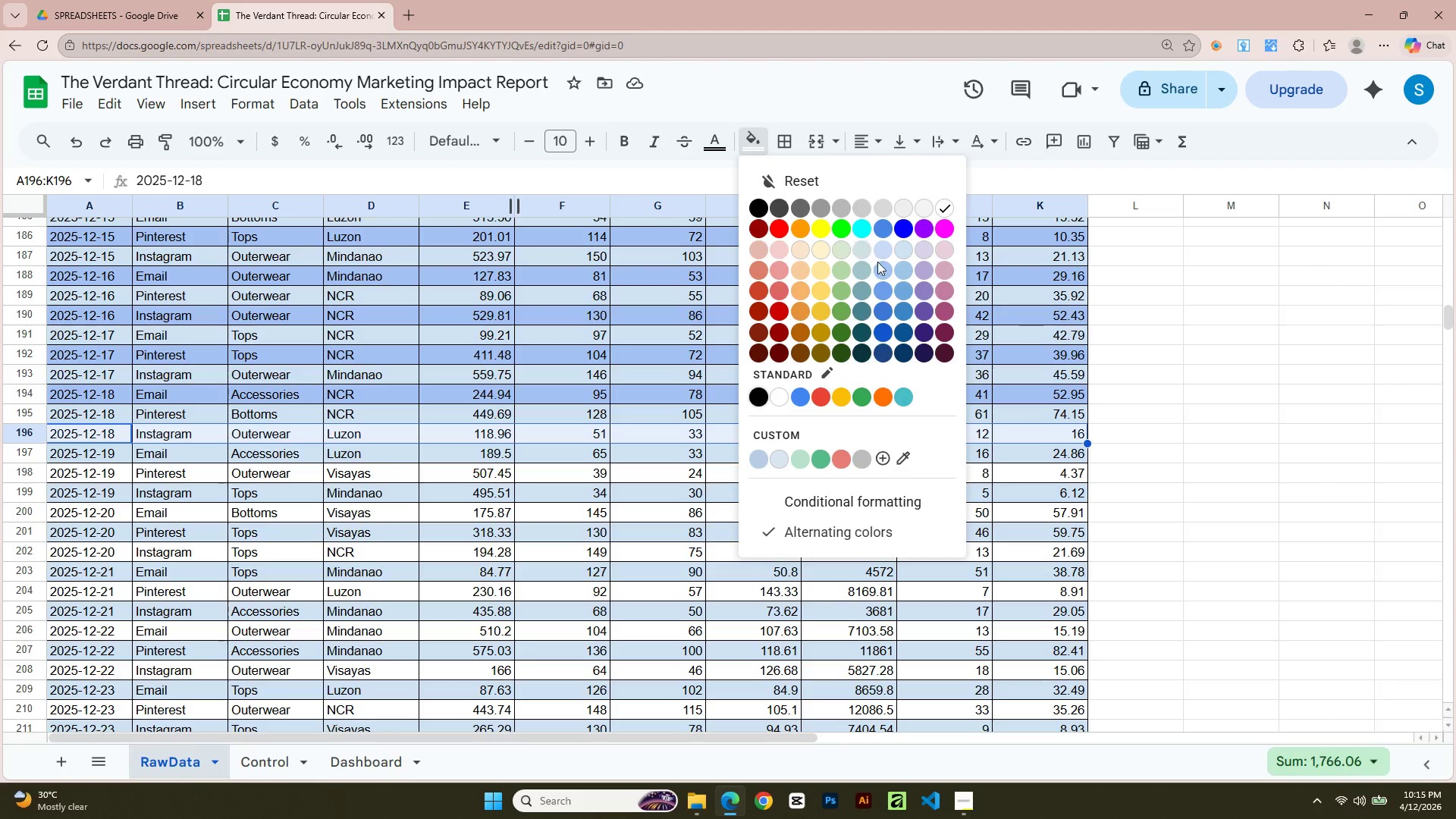 
left_click([879, 263])
 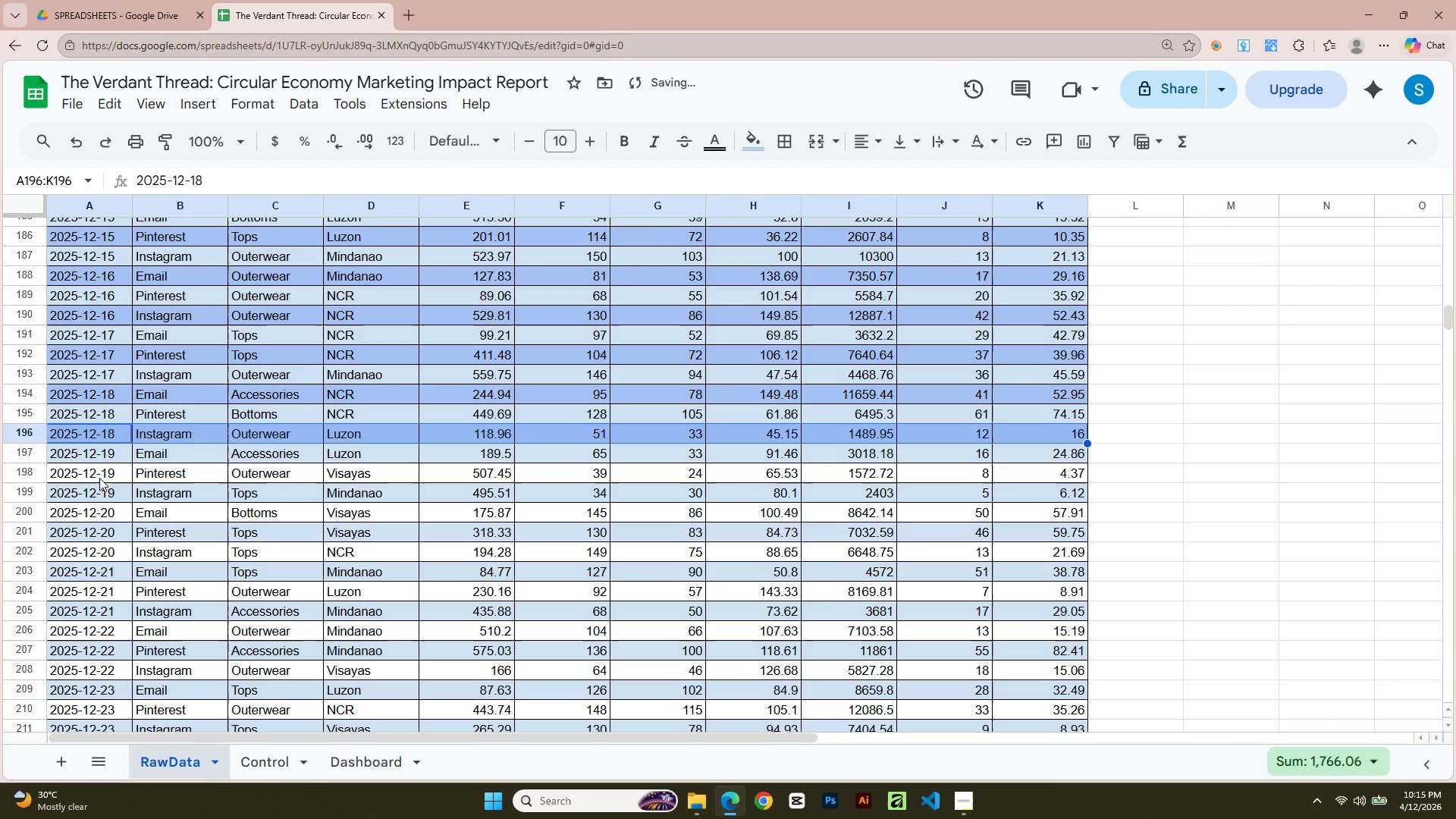 
left_click([90, 479])
 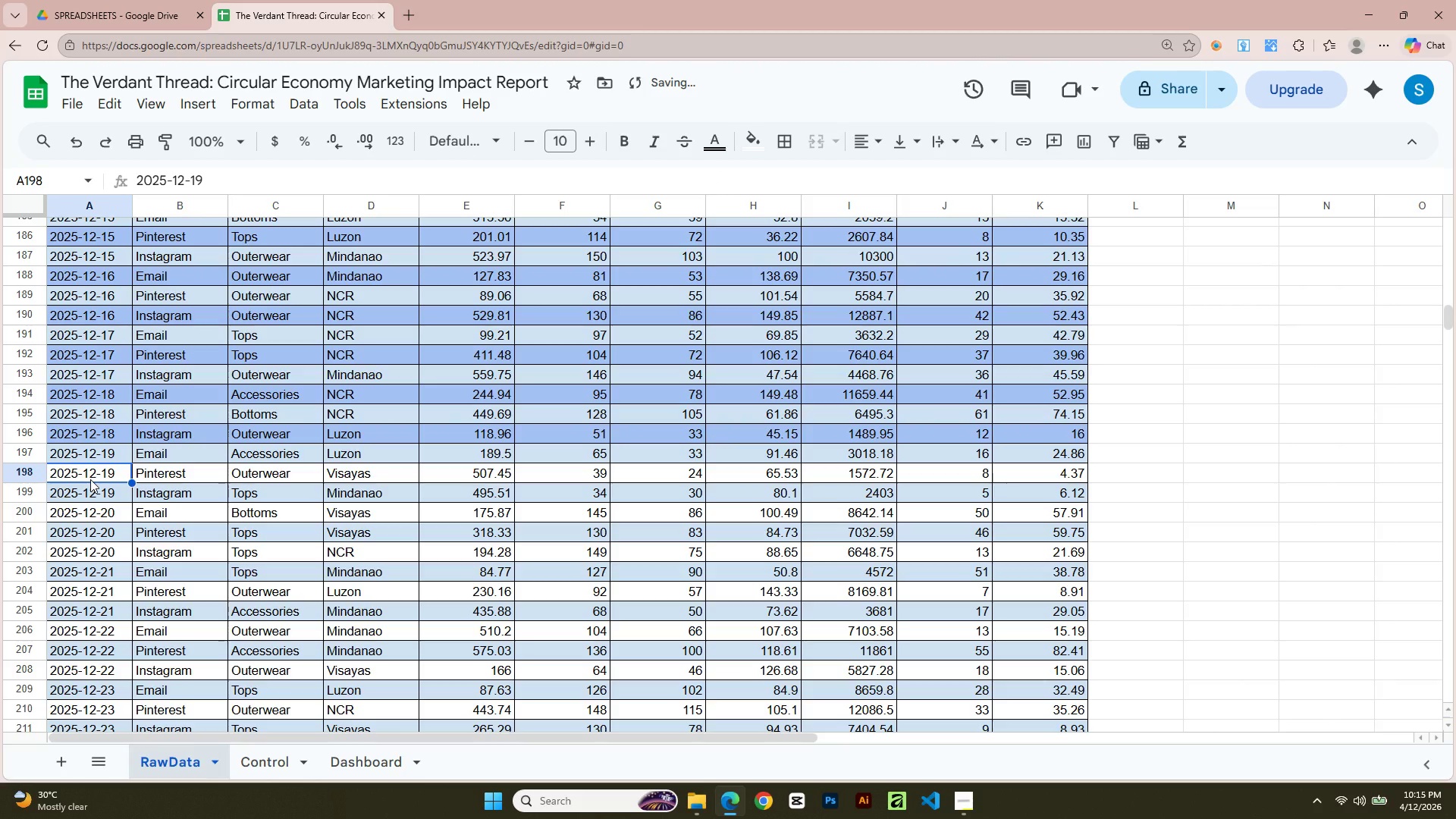 
key(Shift+ArrowRight)
 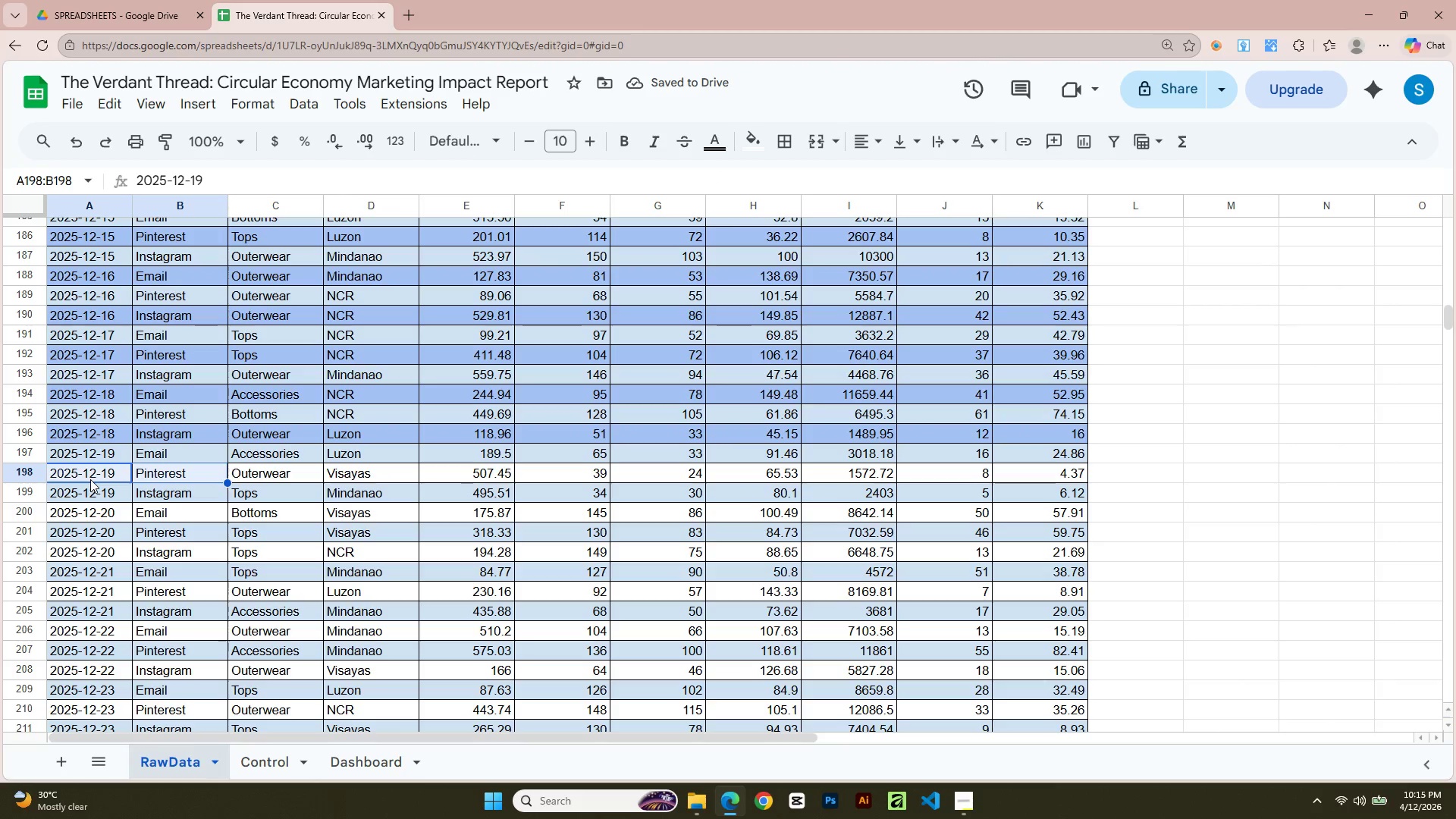 
key(Shift+ArrowRight)
 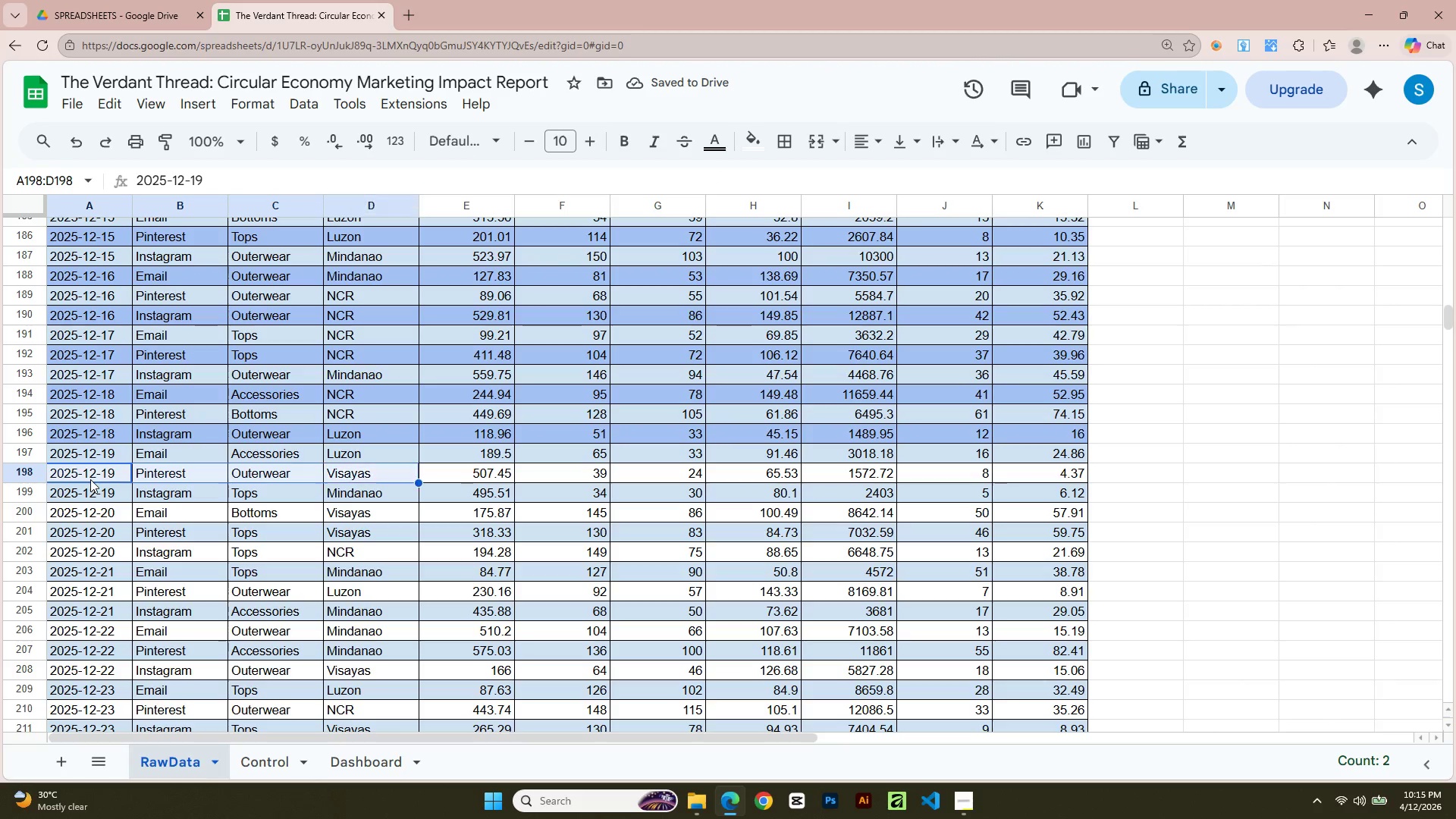 
key(Shift+ArrowRight)
 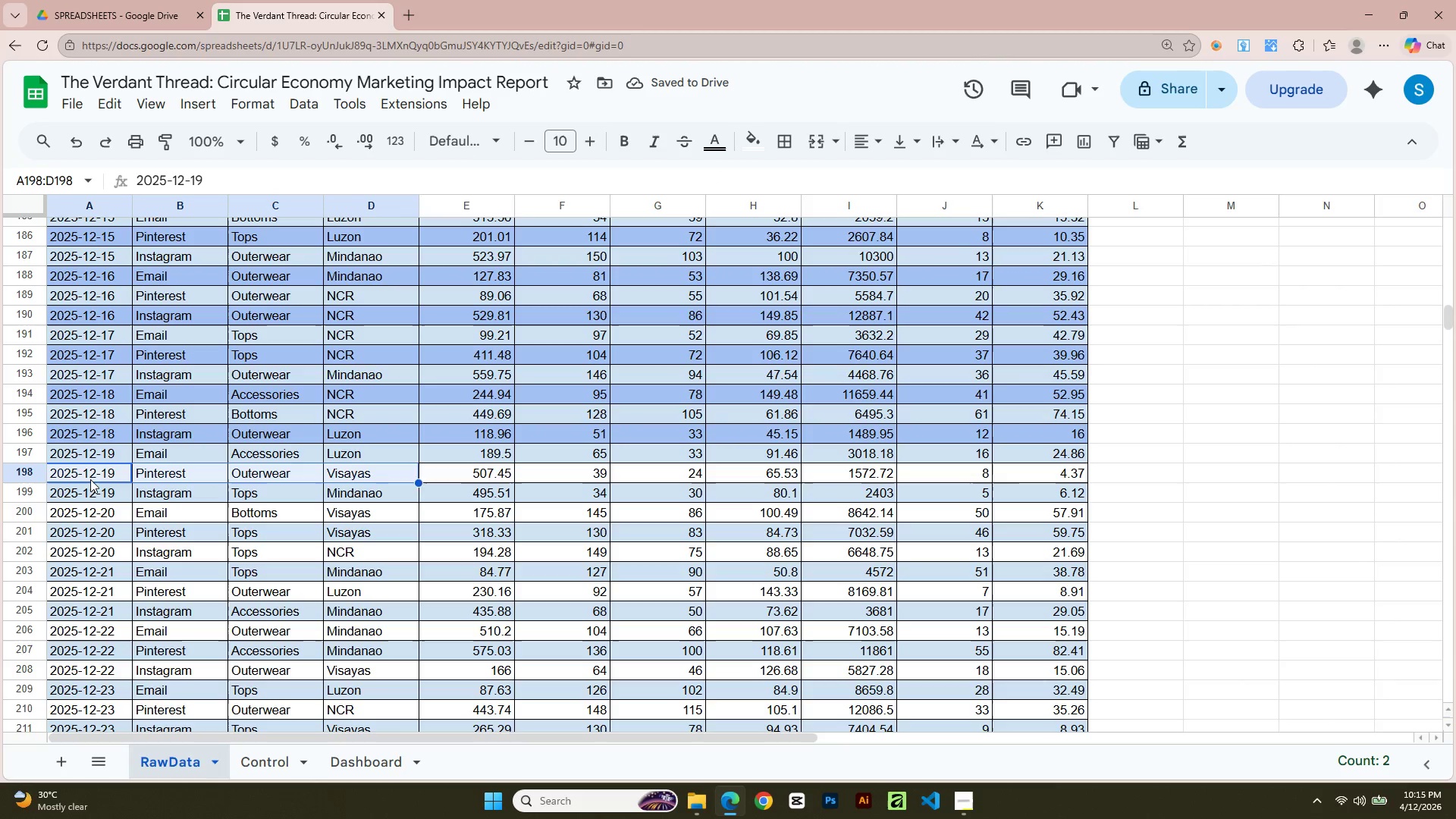 
key(Shift+ArrowRight)
 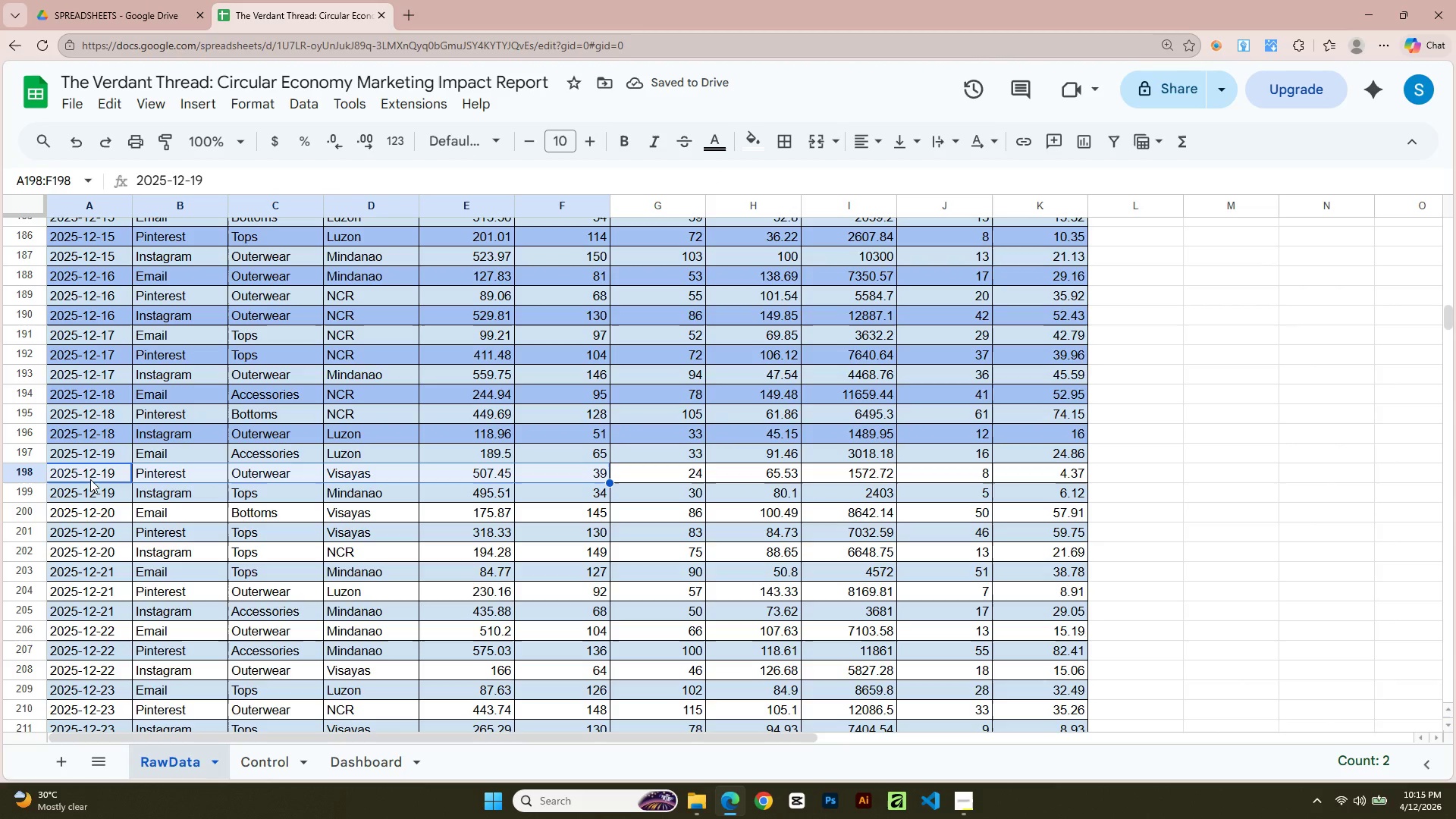 
key(Shift+ArrowRight)
 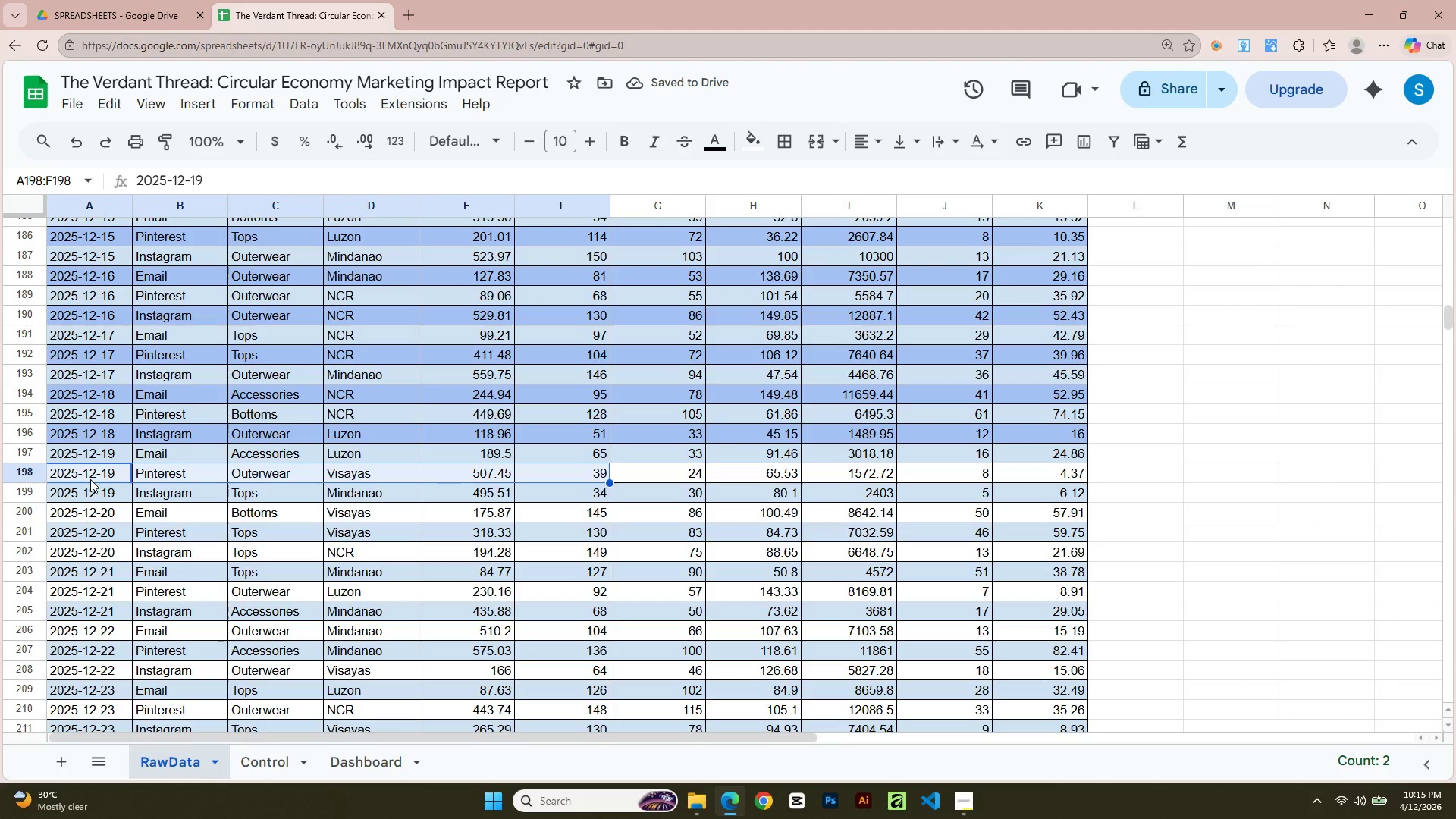 
key(Shift+ArrowRight)
 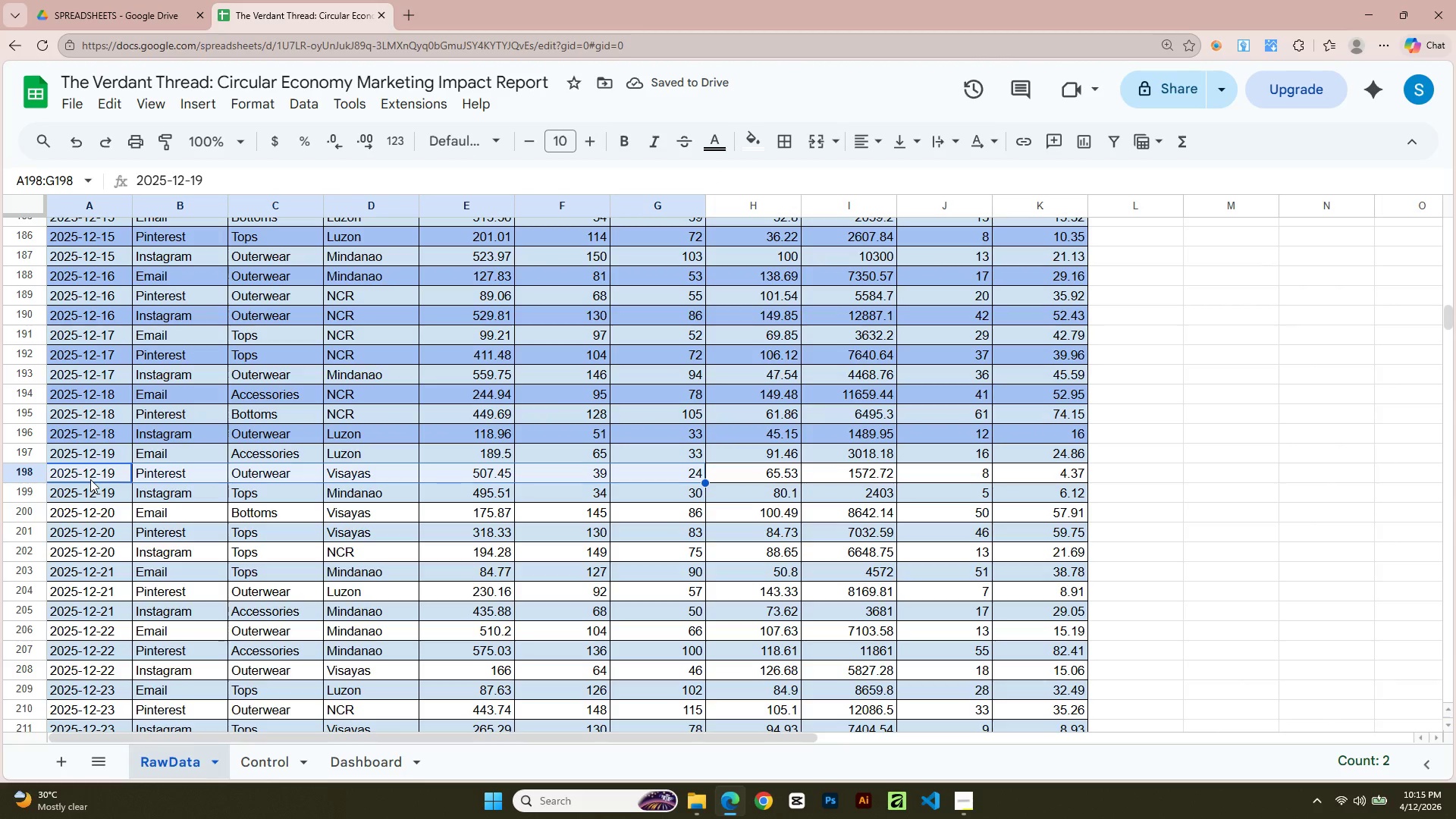 
key(Shift+ArrowRight)
 